 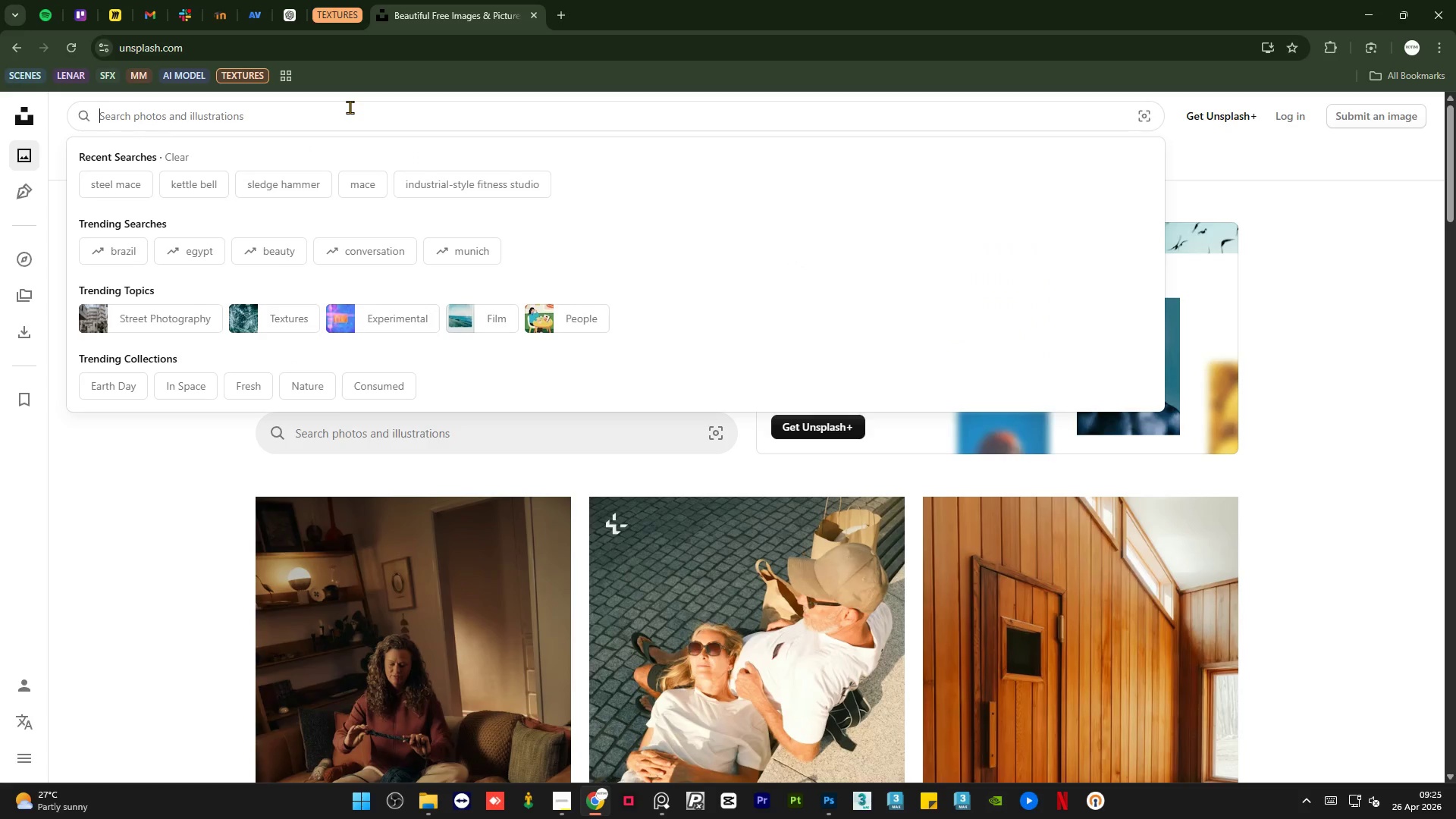 
type(gym chalk bucket)
 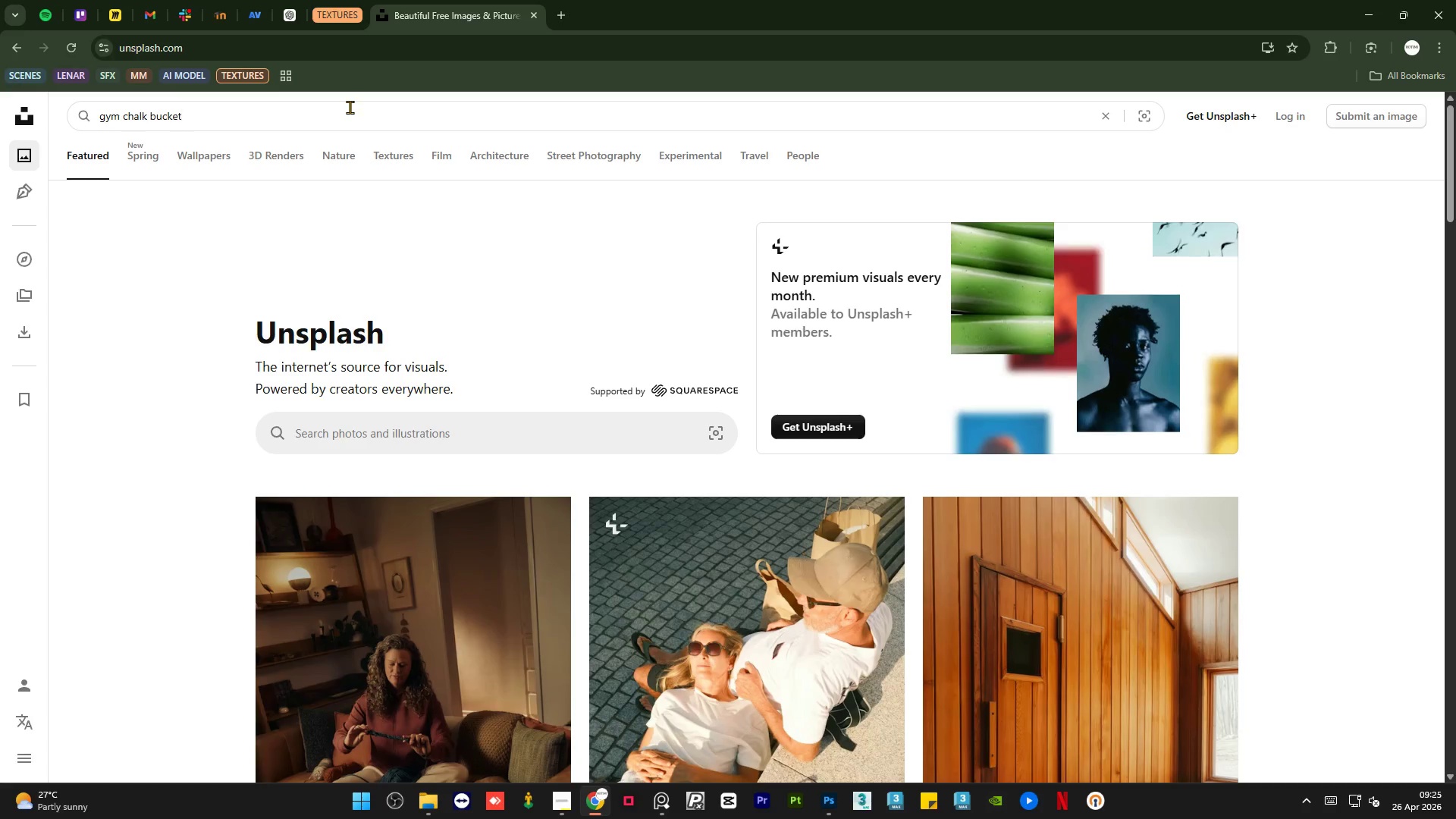 
key(Enter)
 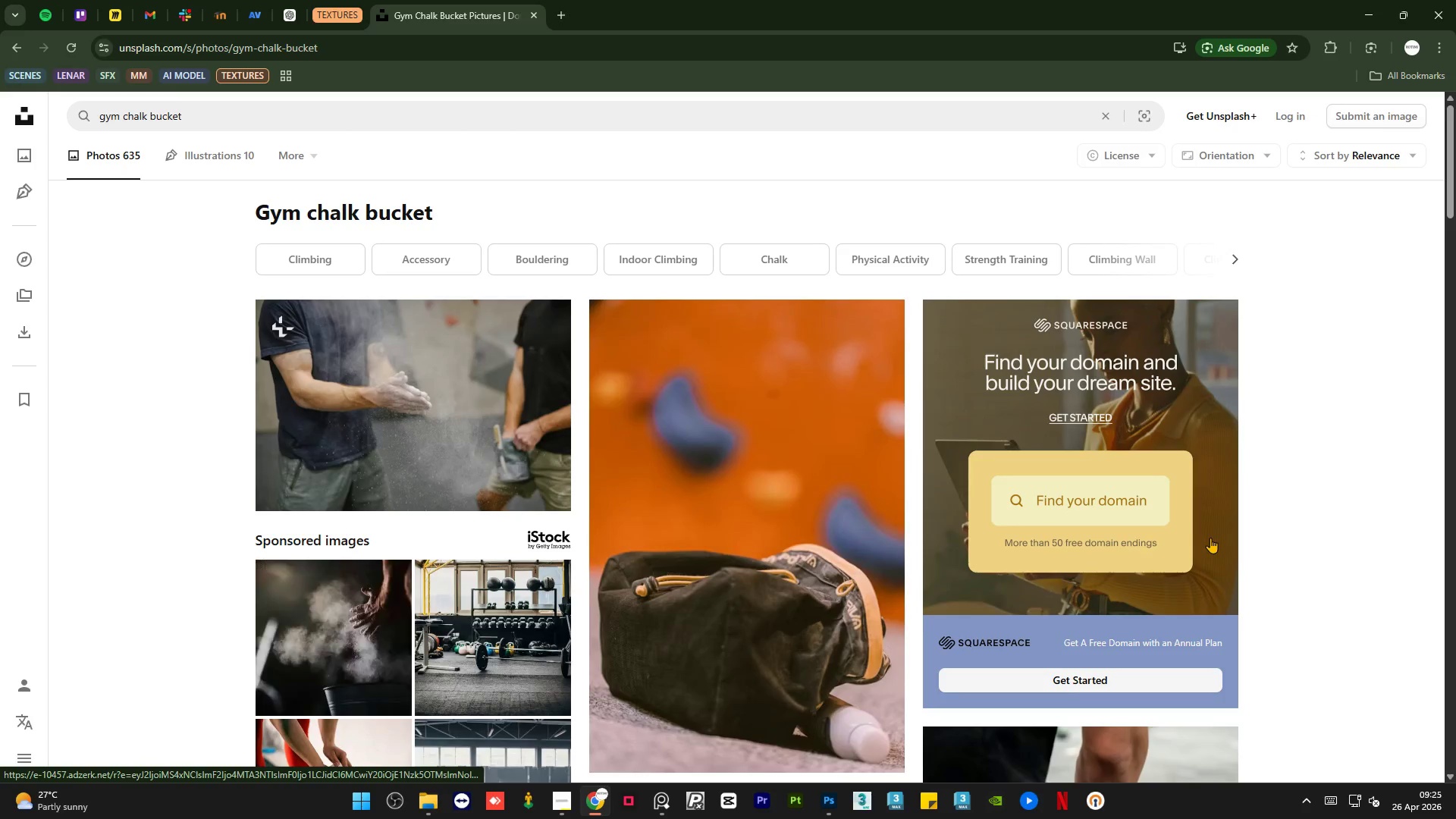 
scroll: coordinate [1263, 476], scroll_direction: down, amount: 6.0
 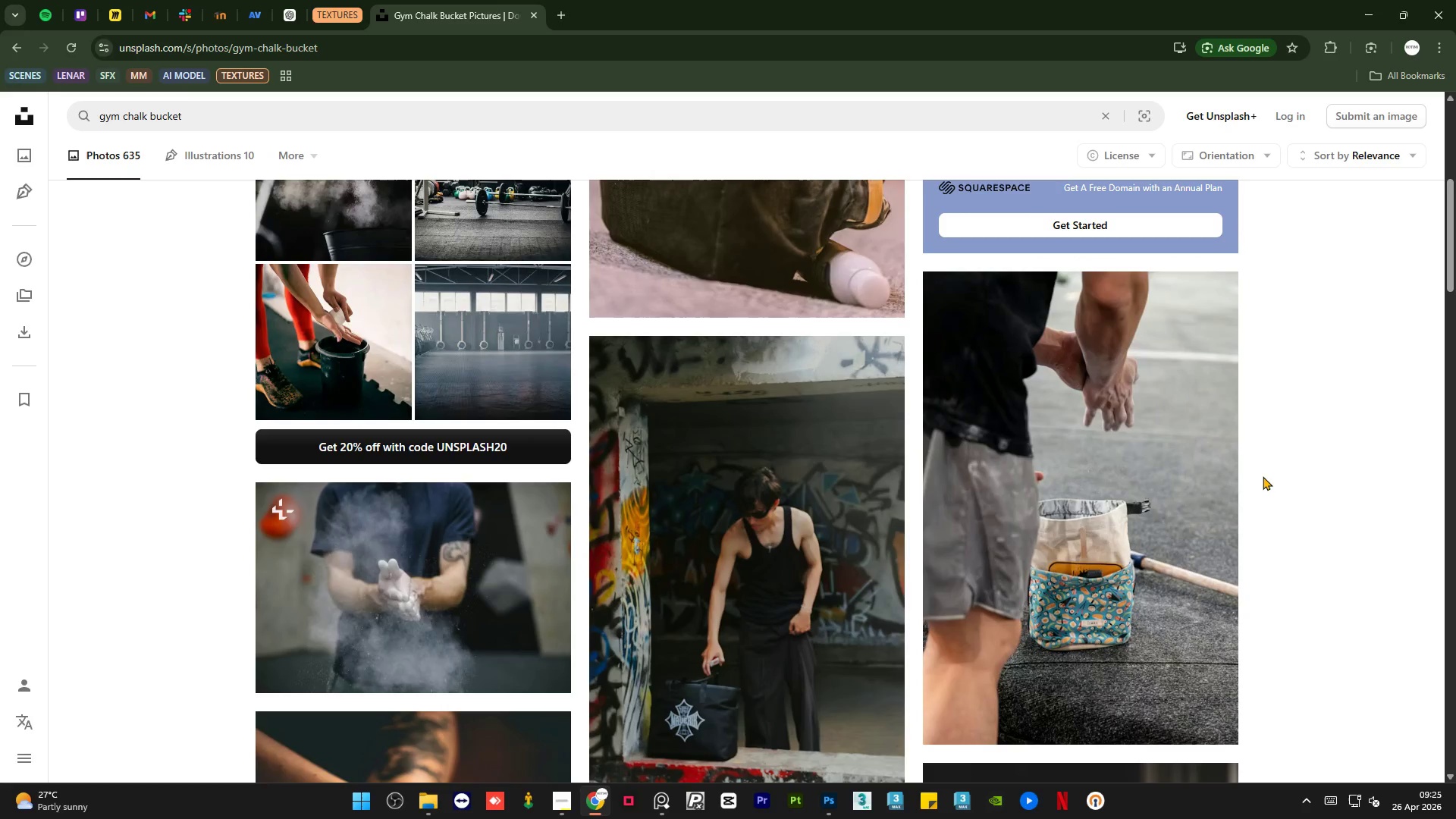 
wait(26.92)
 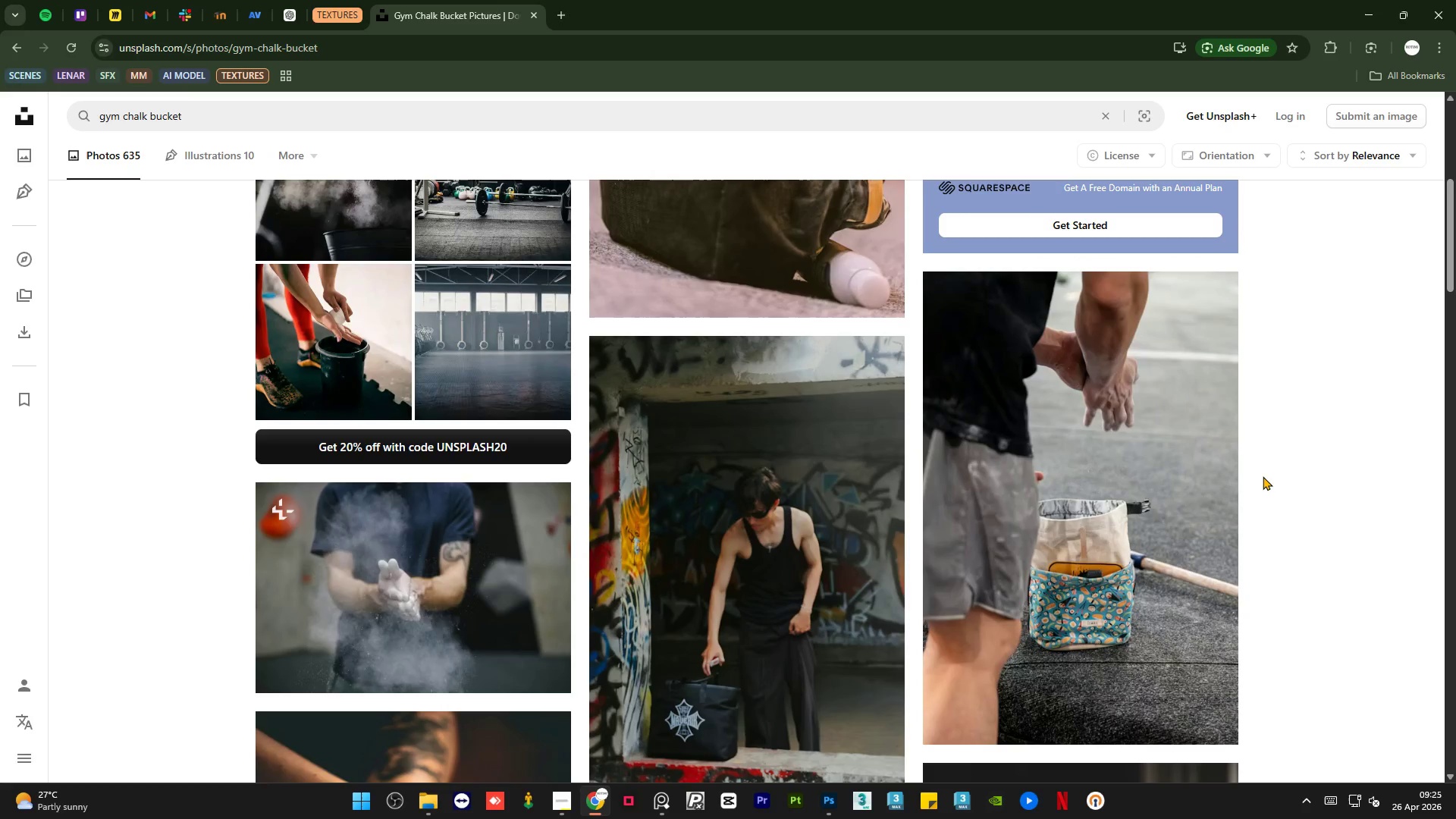 
mouse_move([1191, 444])
 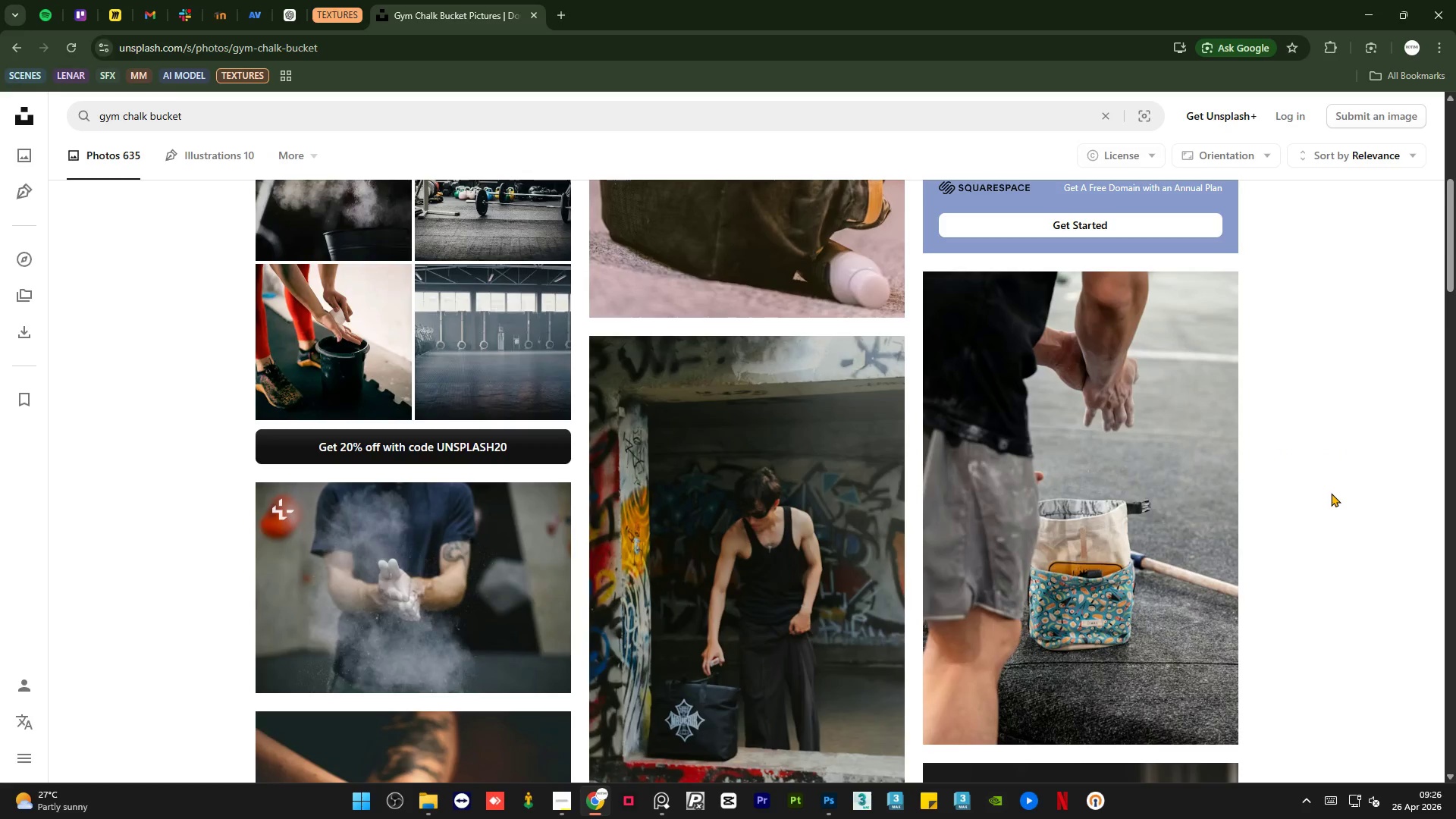 
wait(28.87)
 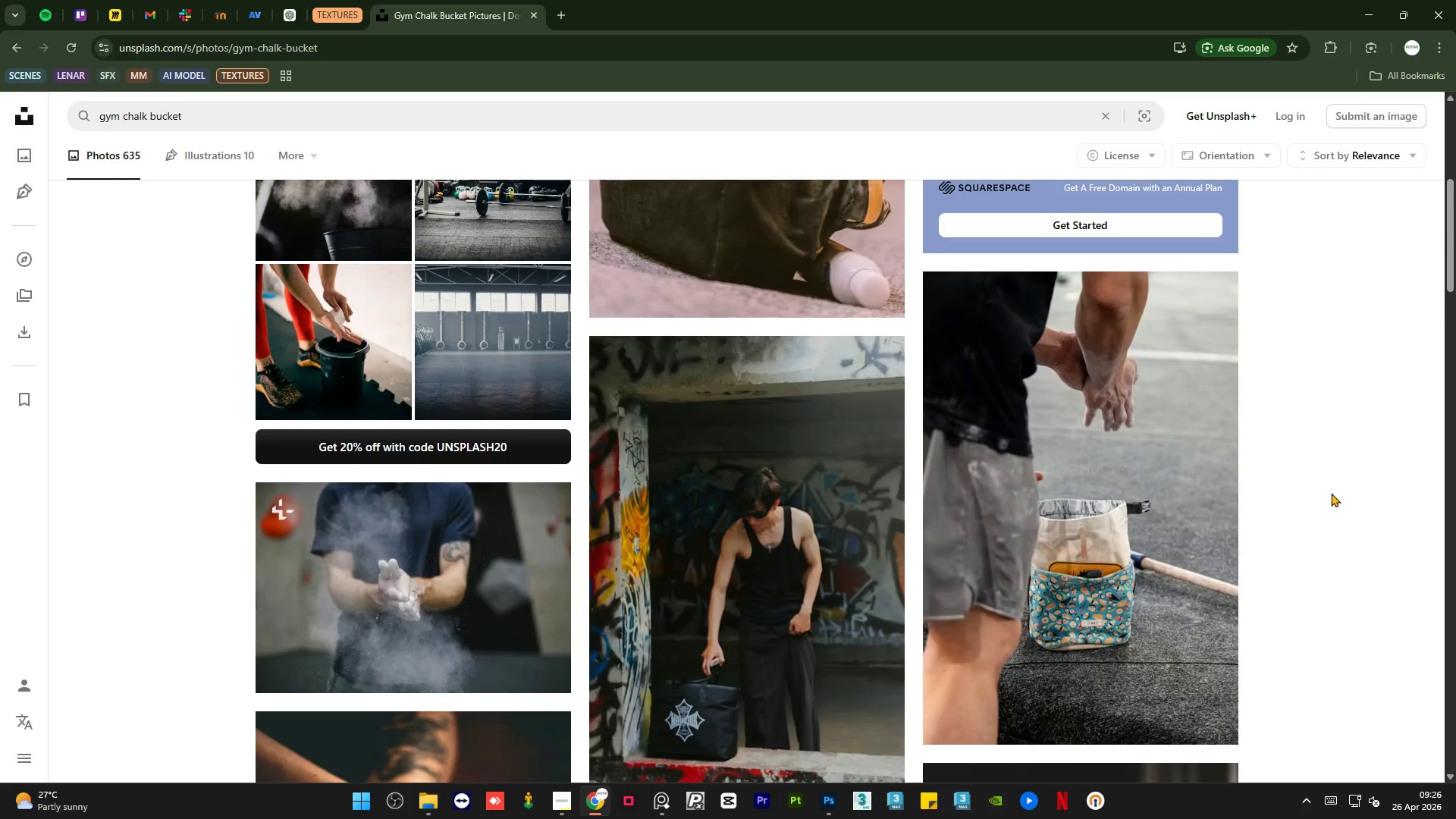 
scroll: coordinate [1293, 444], scroll_direction: down, amount: 11.0
 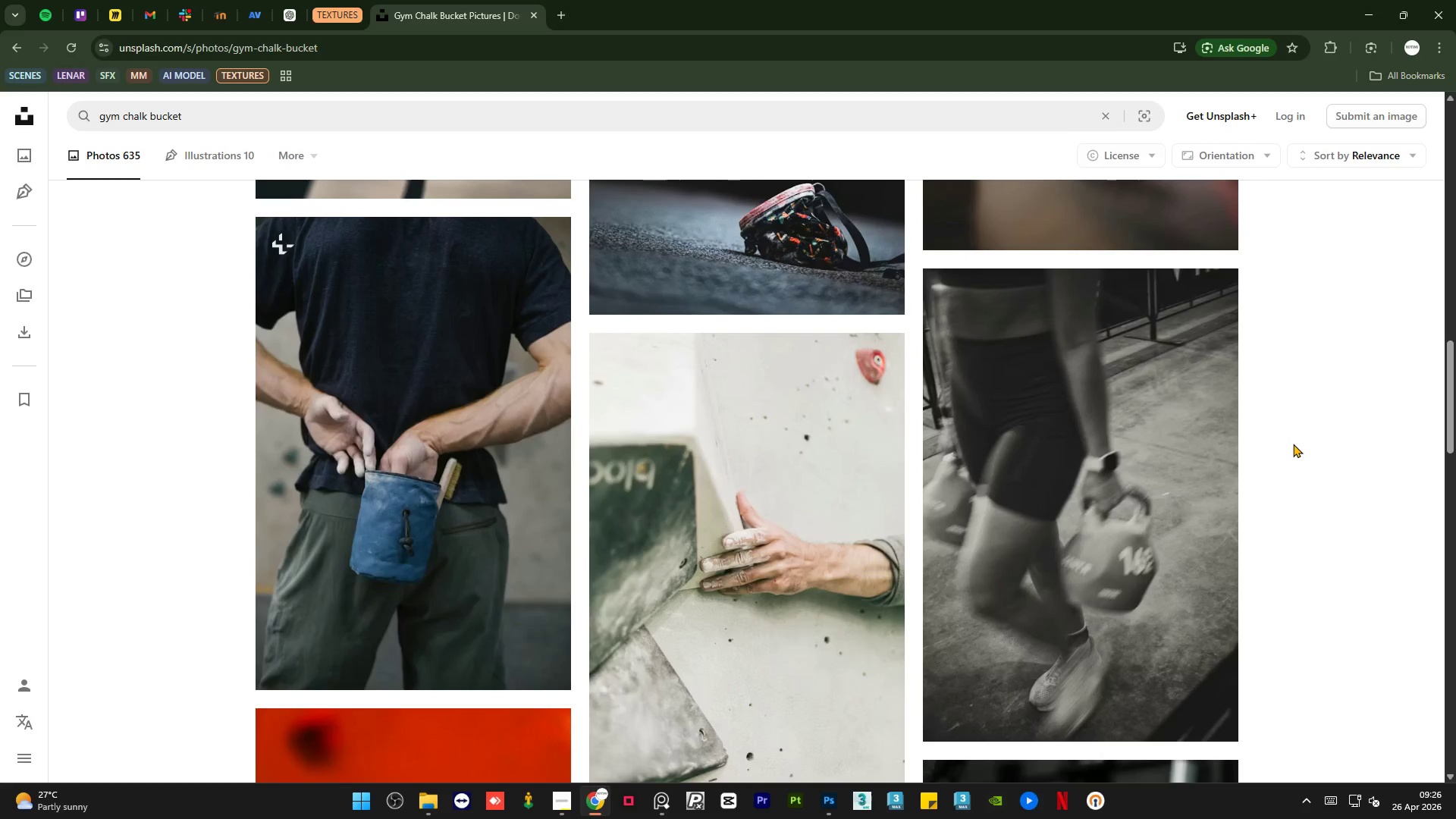 
scroll: coordinate [1276, 450], scroll_direction: up, amount: 14.0
 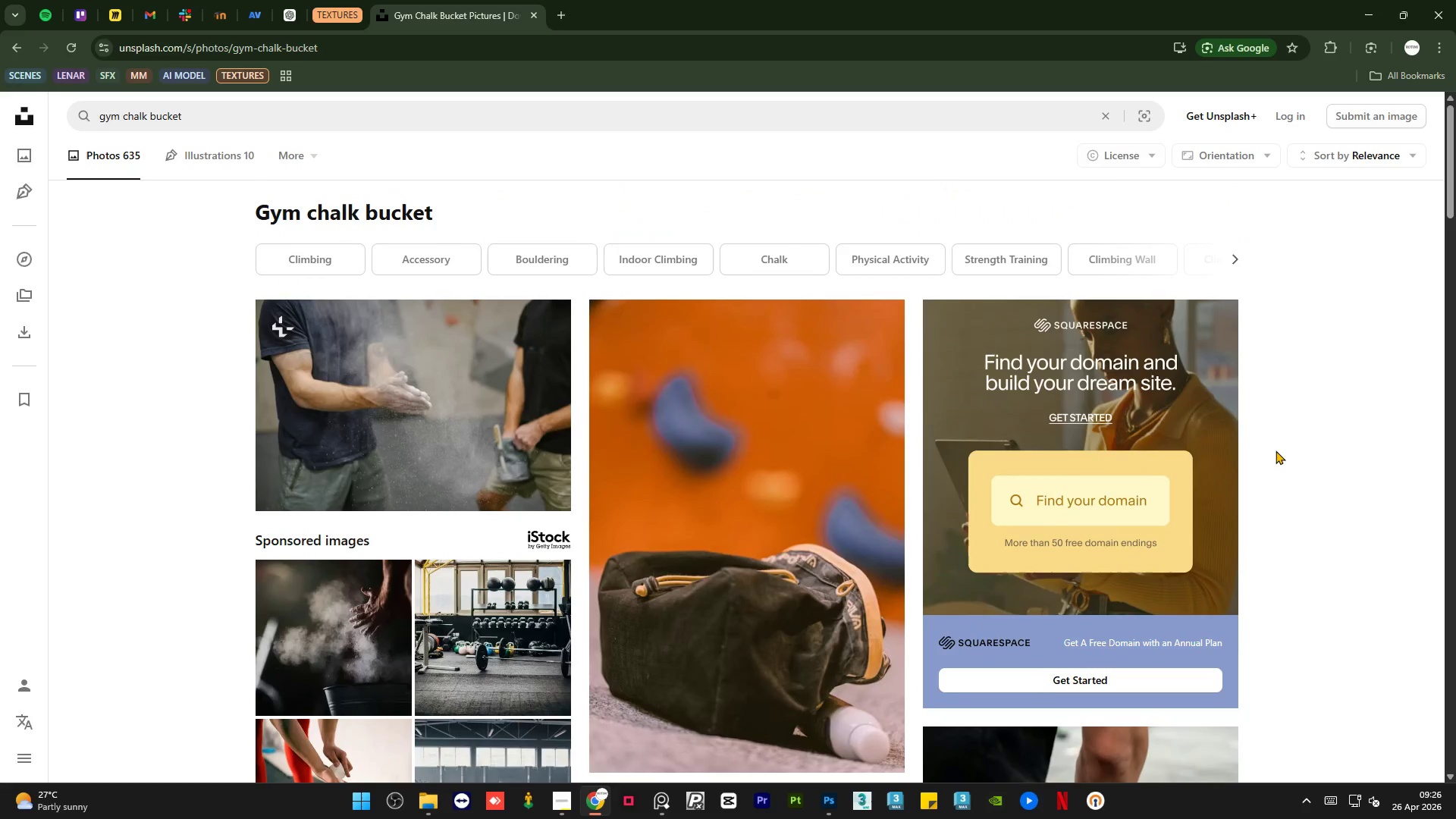 
scroll: coordinate [1263, 444], scroll_direction: down, amount: 30.0
 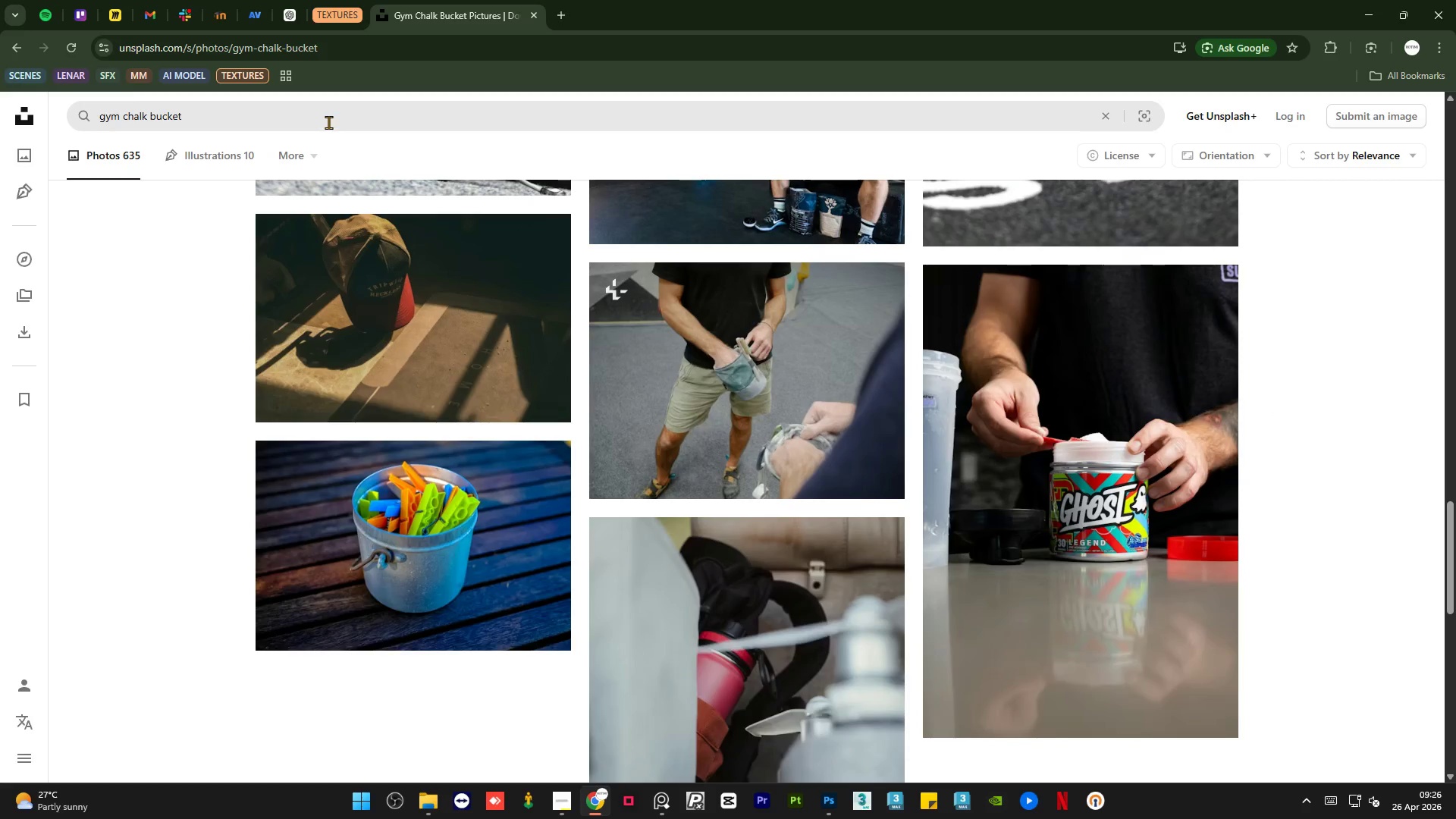 
left_click_drag(start_coordinate=[255, 114], to_coordinate=[79, 118])
 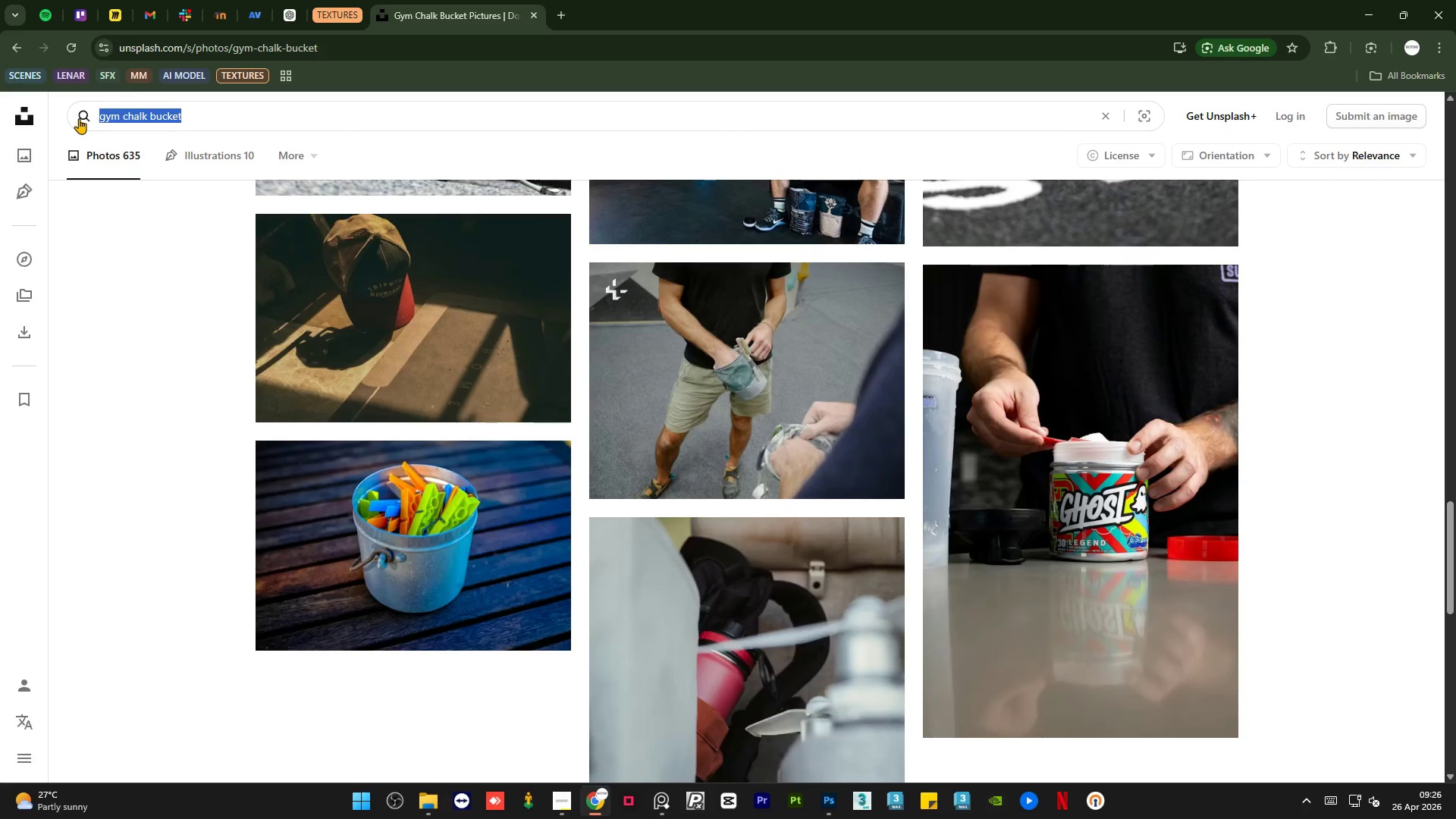 
key(Control+C)
 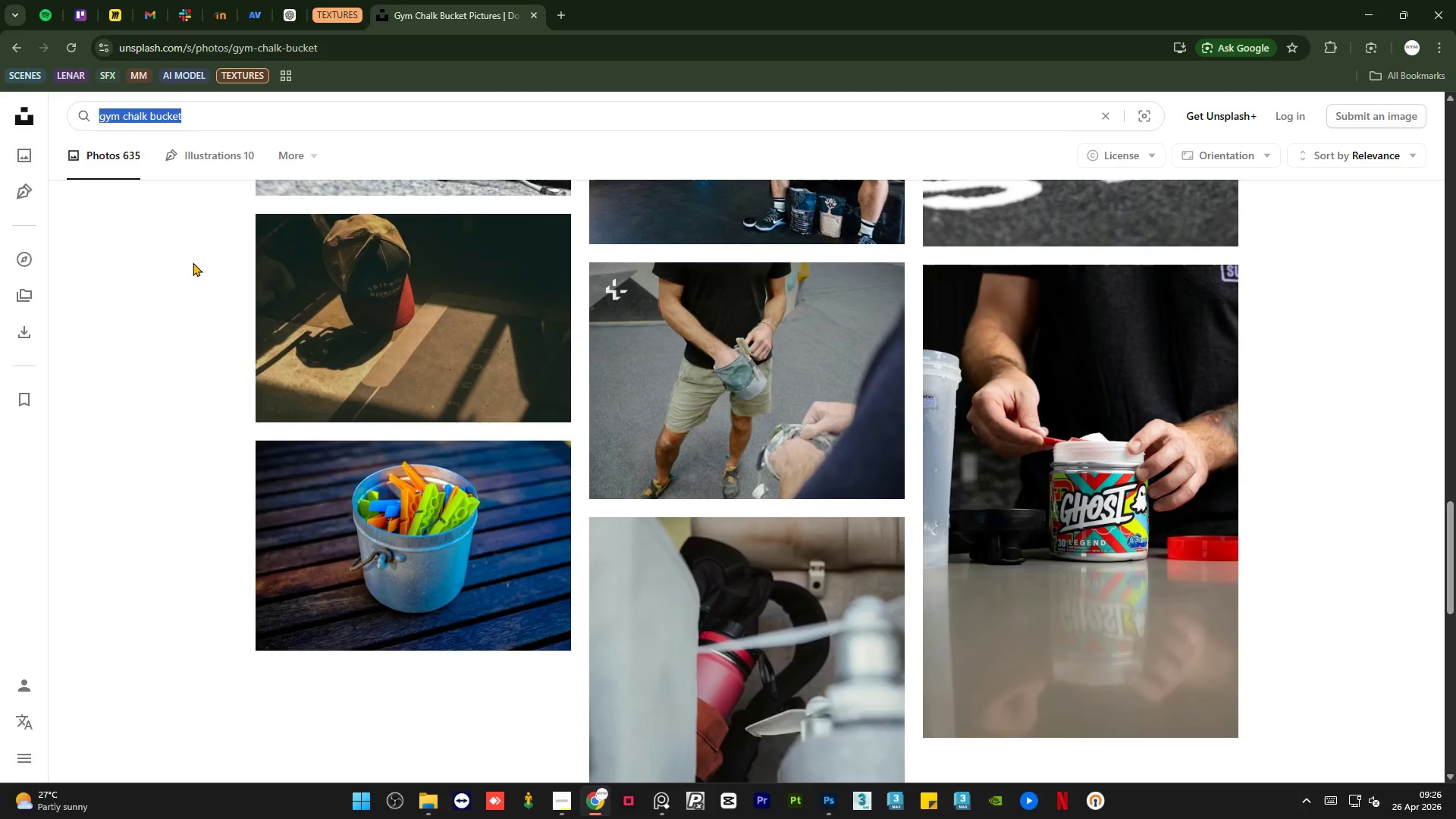 
left_click([187, 267])
 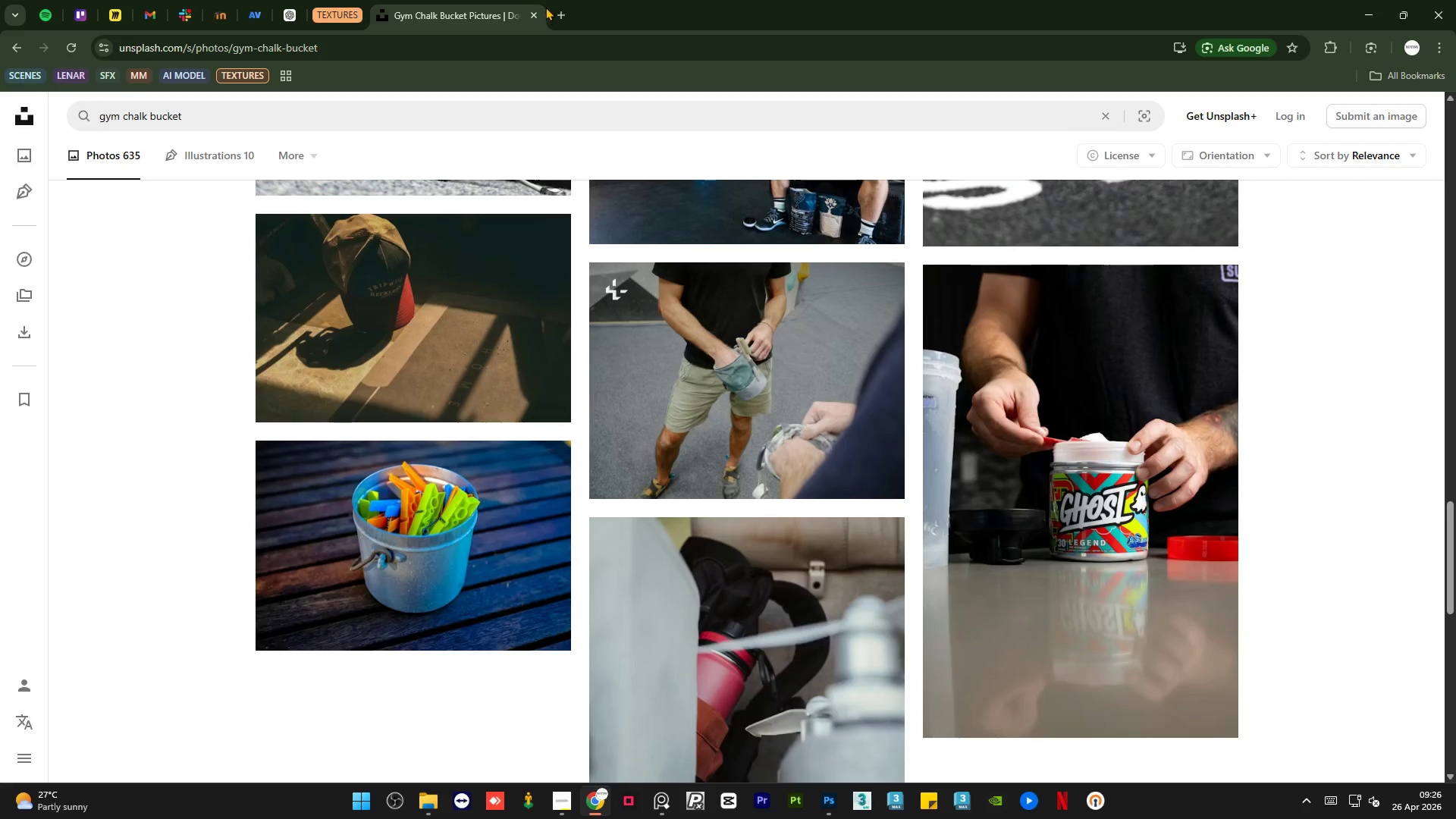 
left_click([559, 8])
 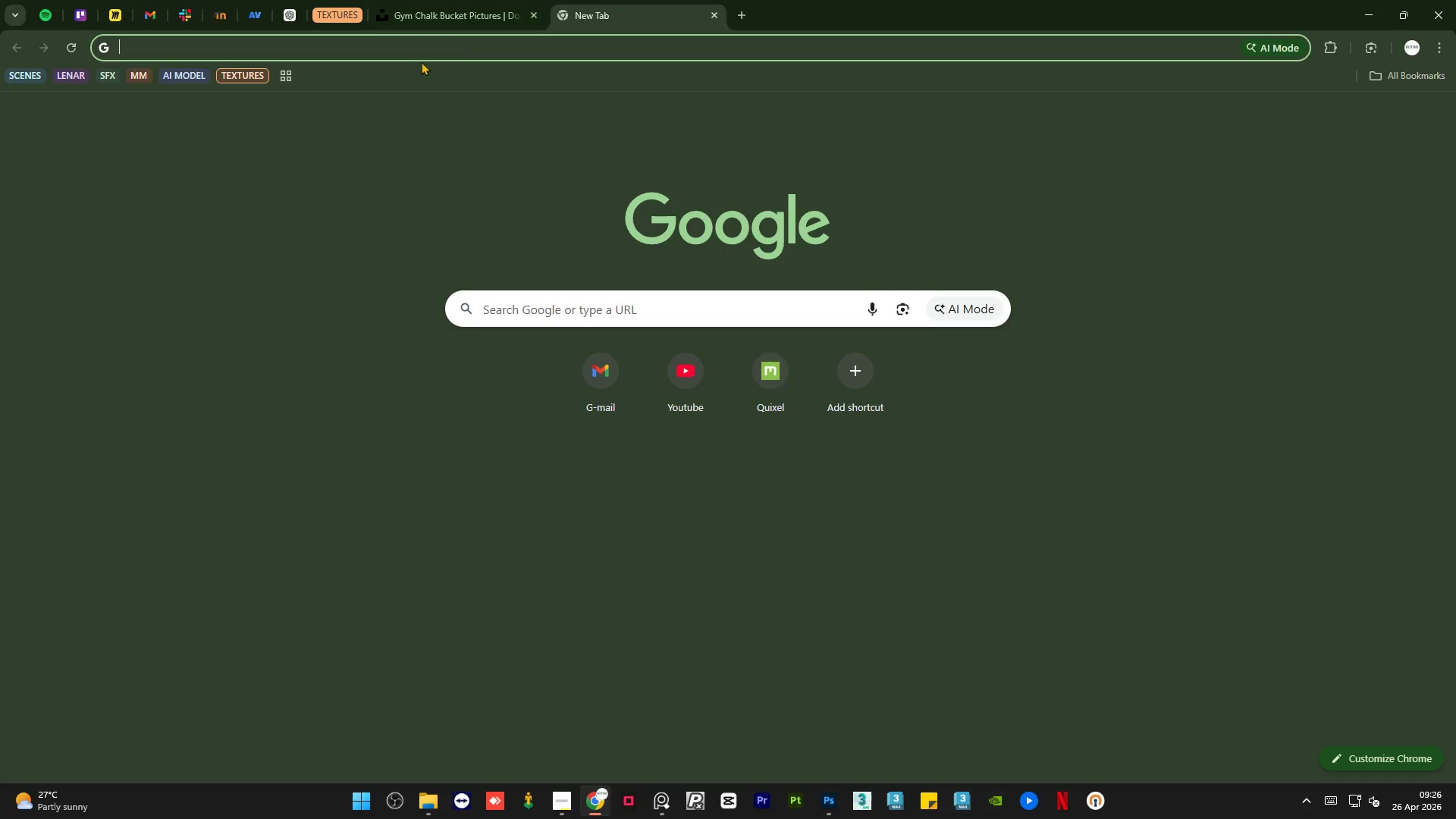 
key(Control+V)
 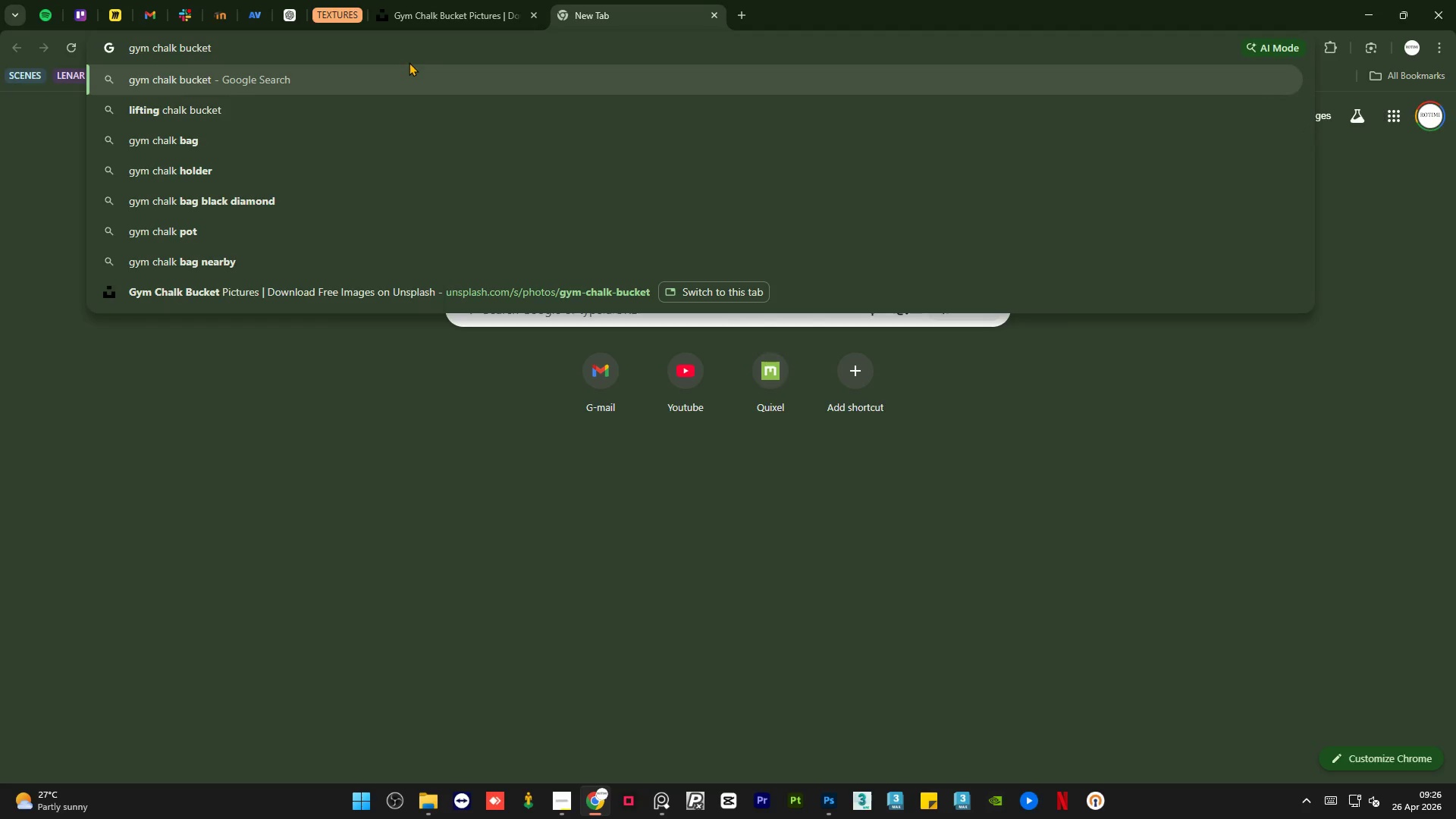 
key(Enter)
 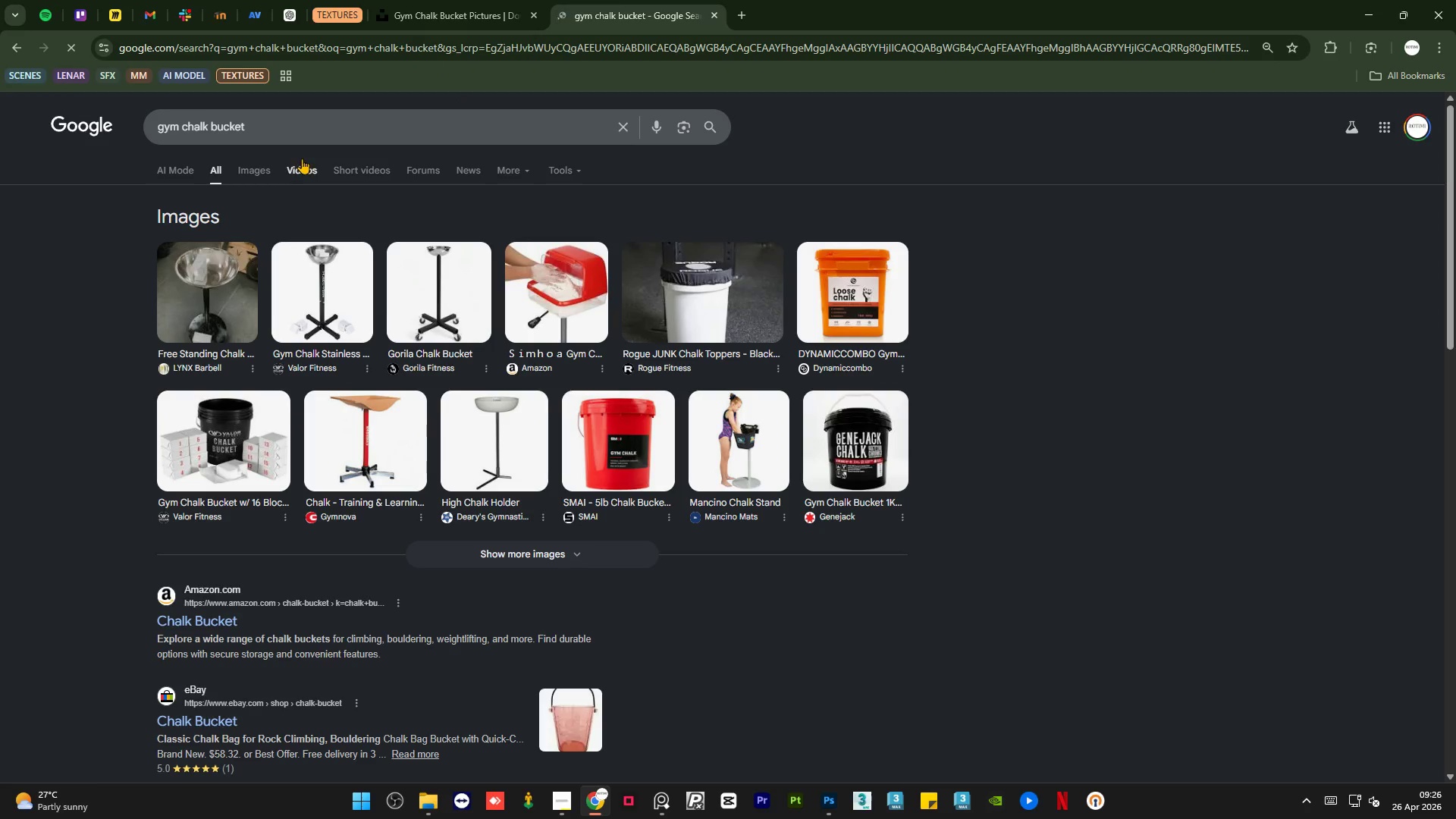 
left_click([261, 171])
 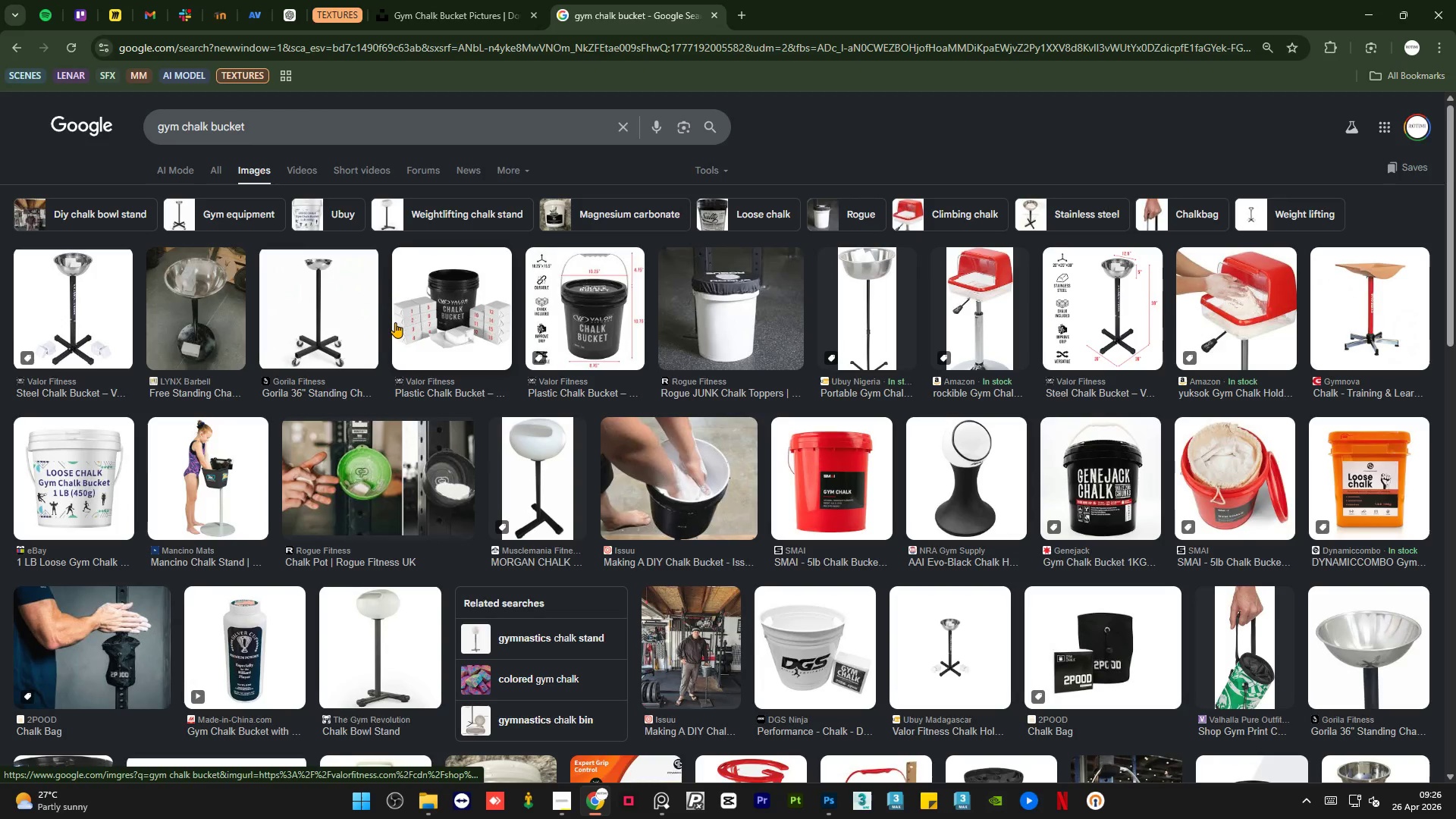 
left_click([450, 0])
 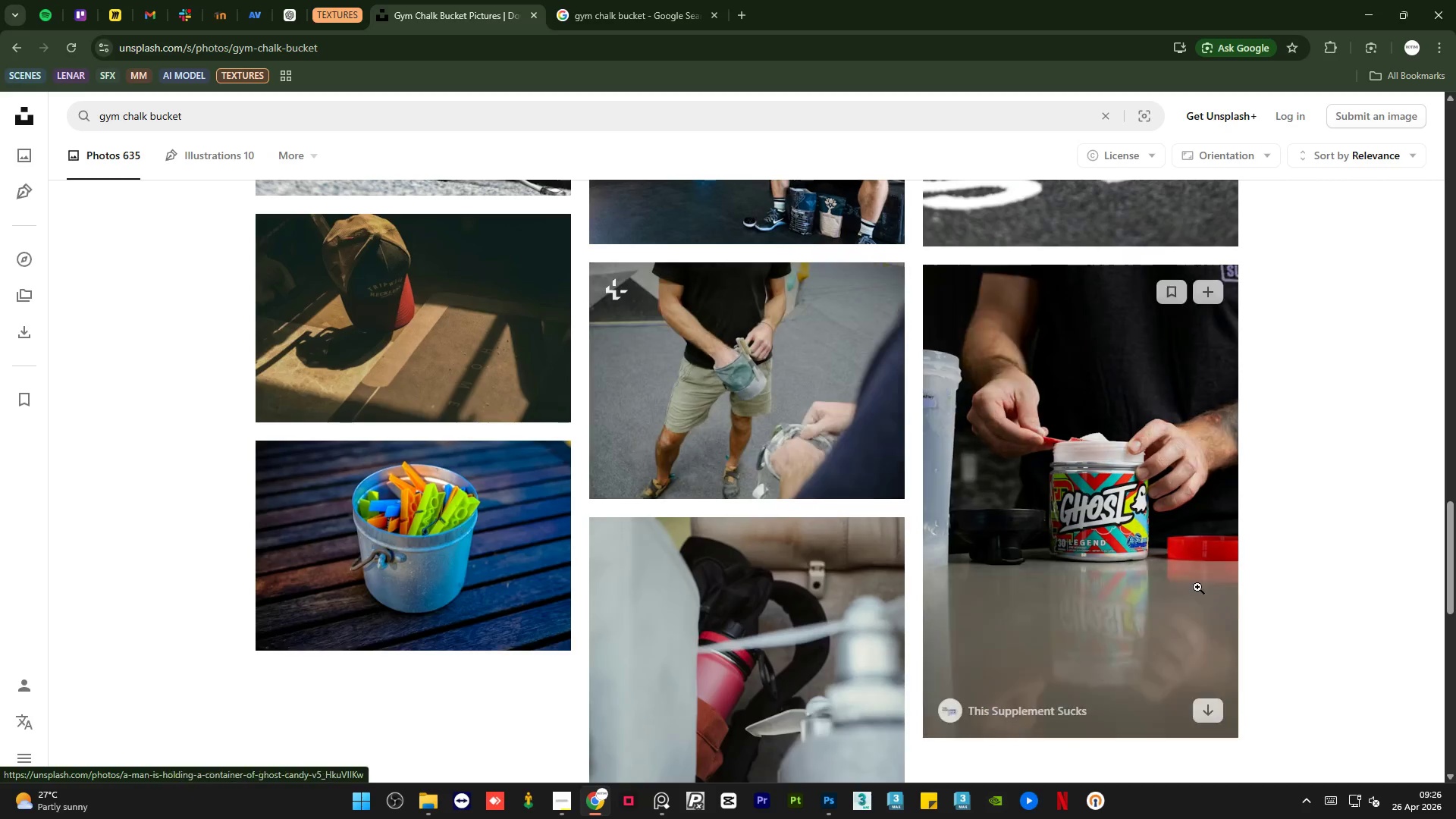 
scroll: coordinate [1336, 570], scroll_direction: up, amount: 21.0
 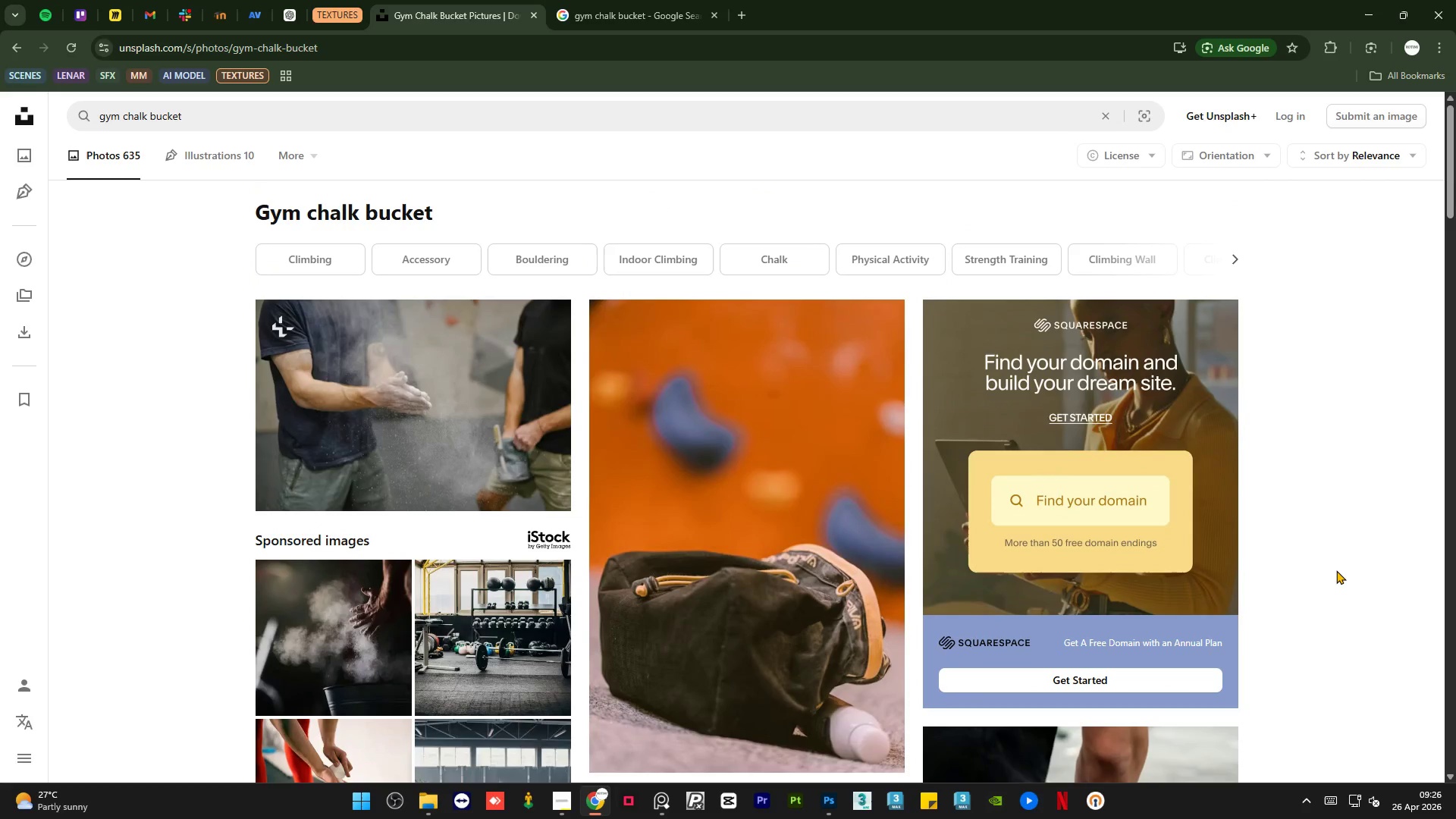 
scroll: coordinate [1340, 581], scroll_direction: down, amount: 45.0
 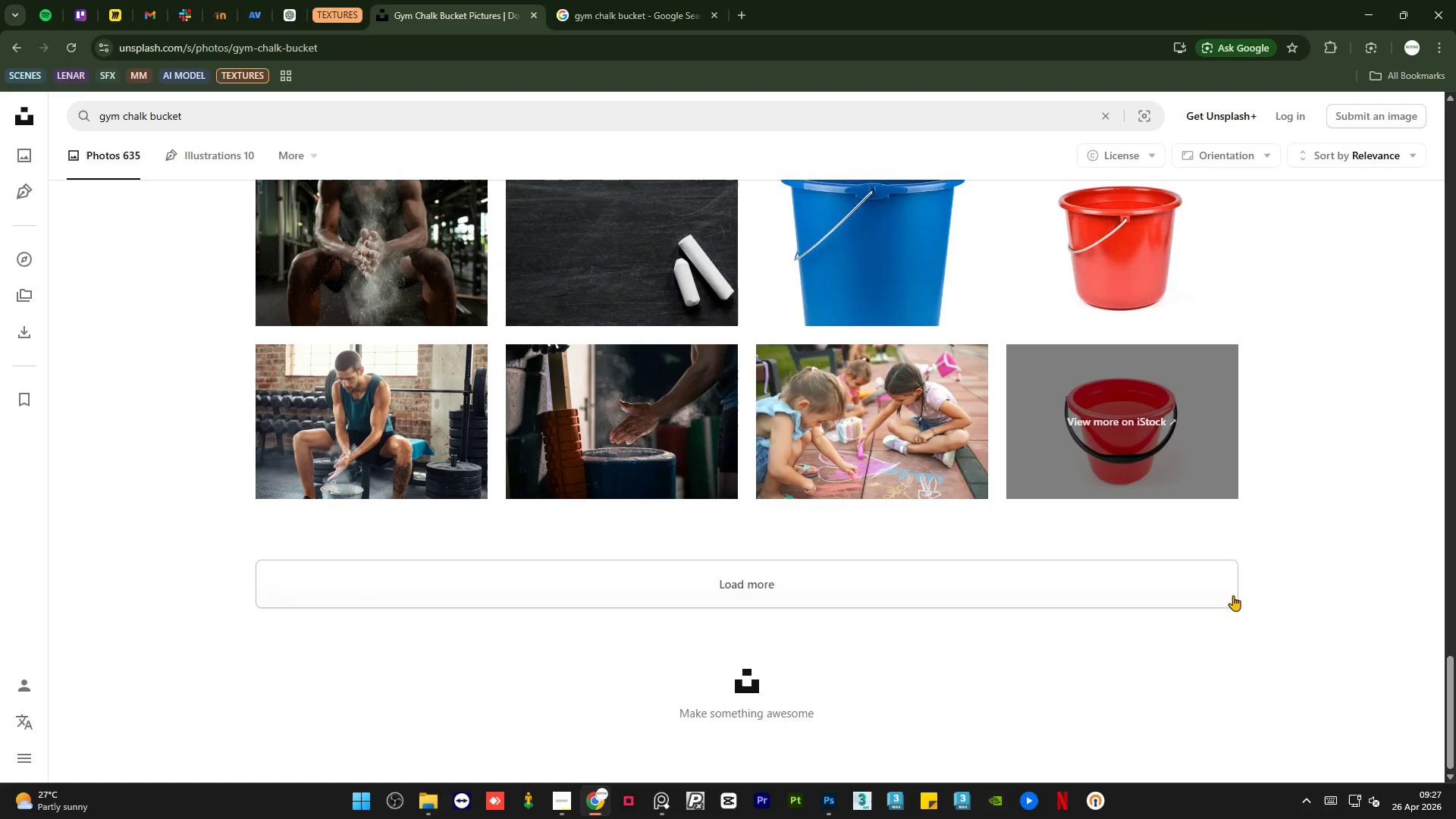 
left_click([1224, 595])
 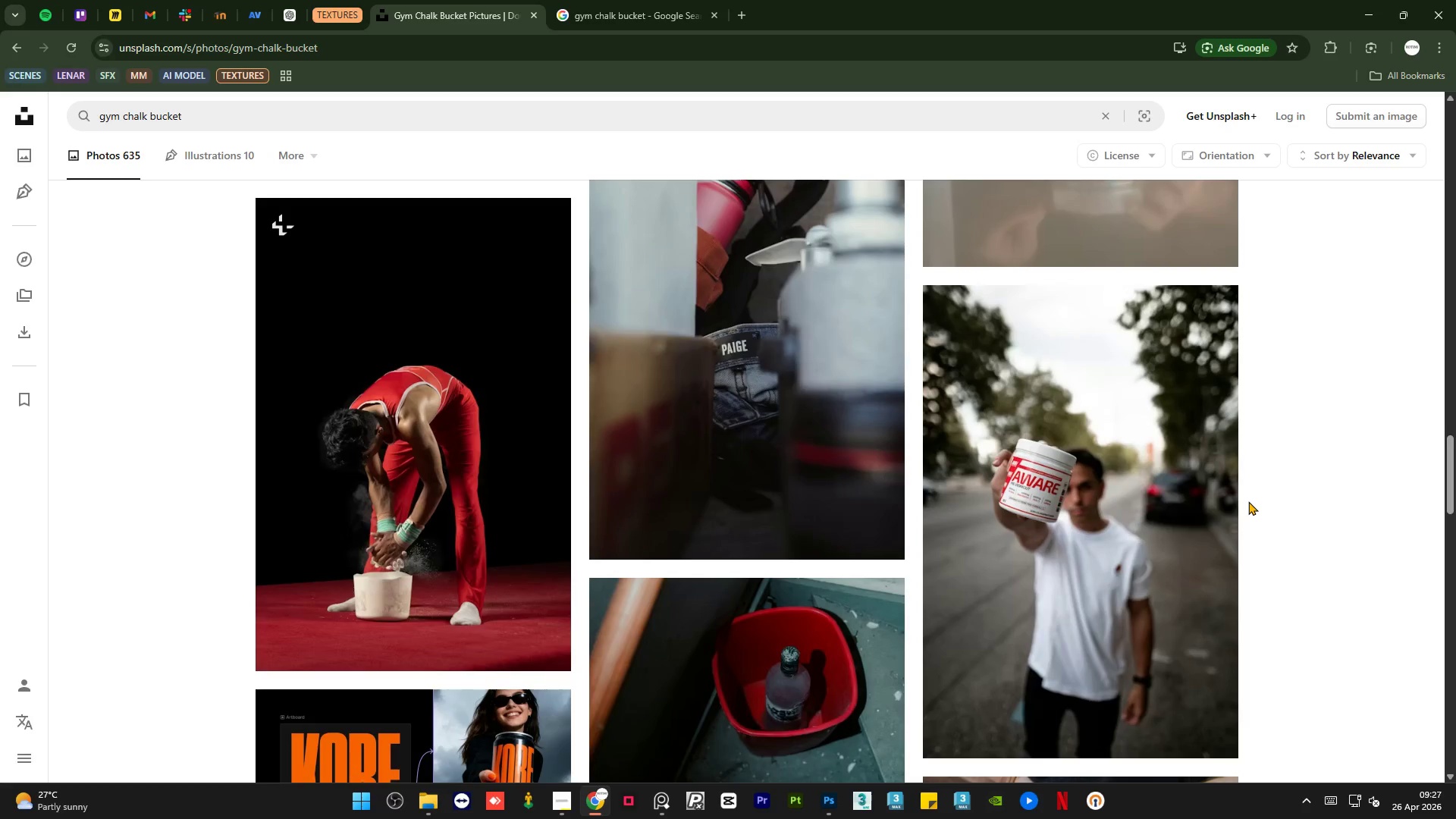 
scroll: coordinate [1248, 501], scroll_direction: up, amount: 5.0
 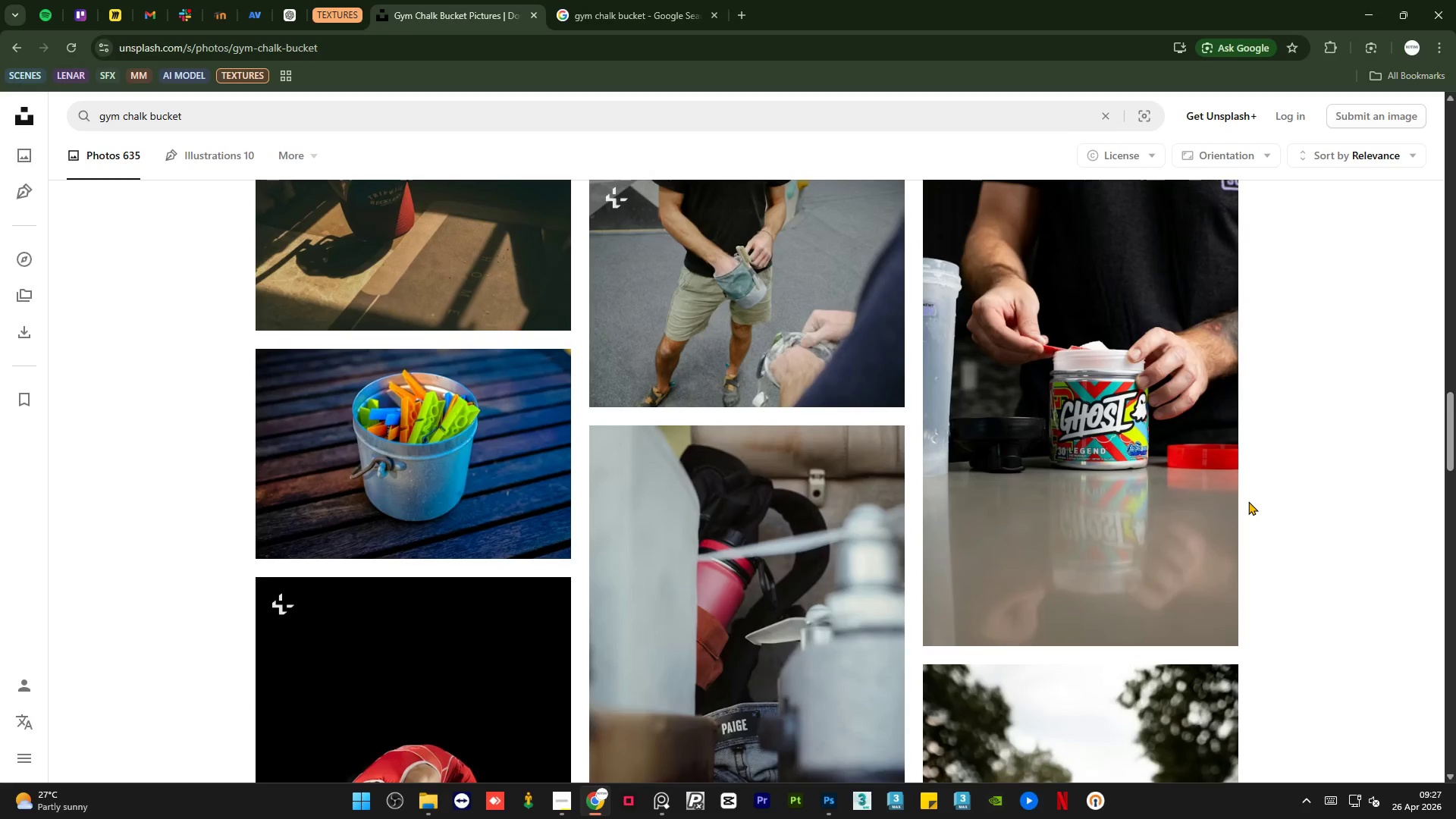 
scroll: coordinate [1247, 482], scroll_direction: down, amount: 8.0
 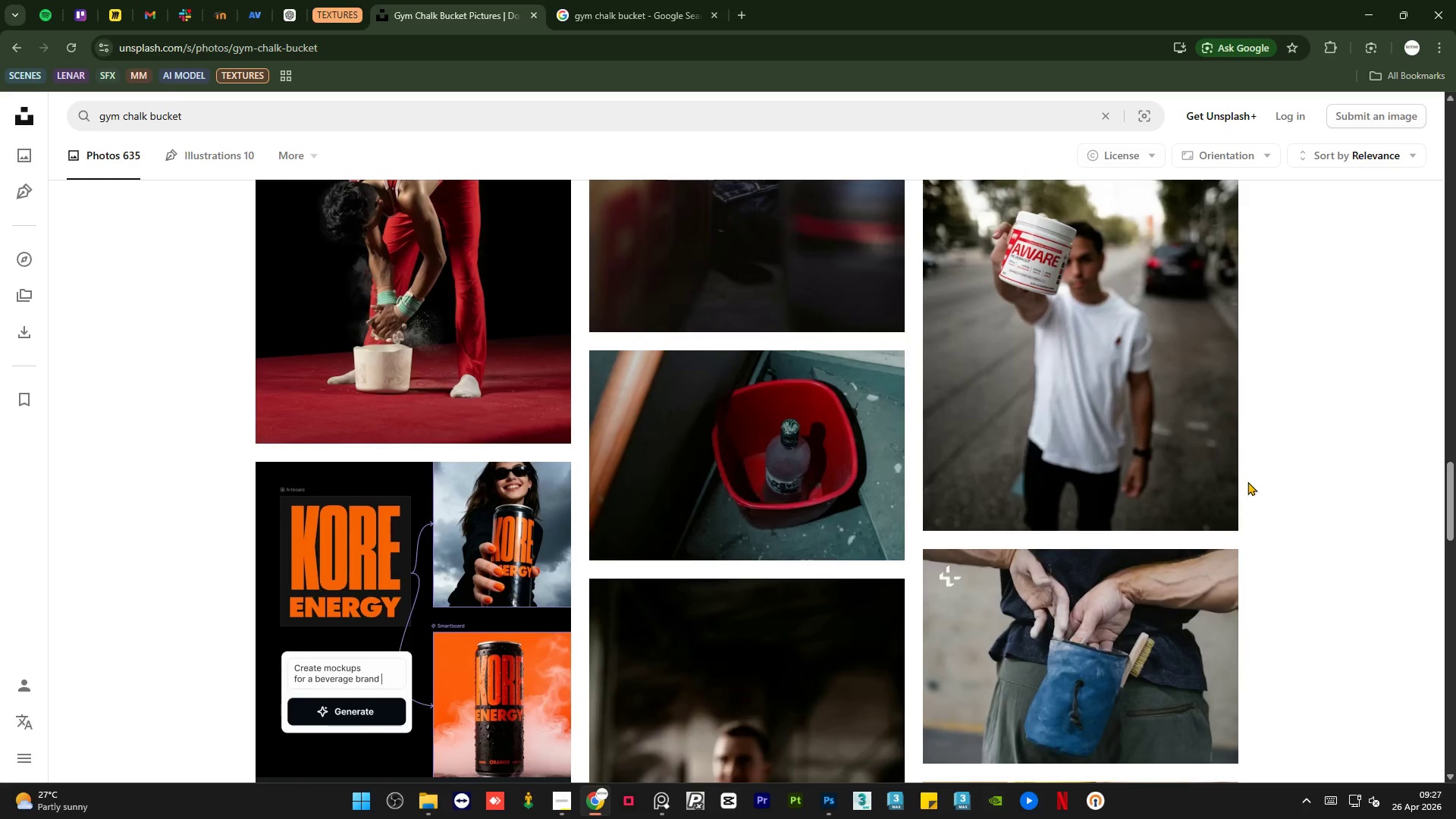 
scroll: coordinate [1247, 482], scroll_direction: up, amount: 1.0
 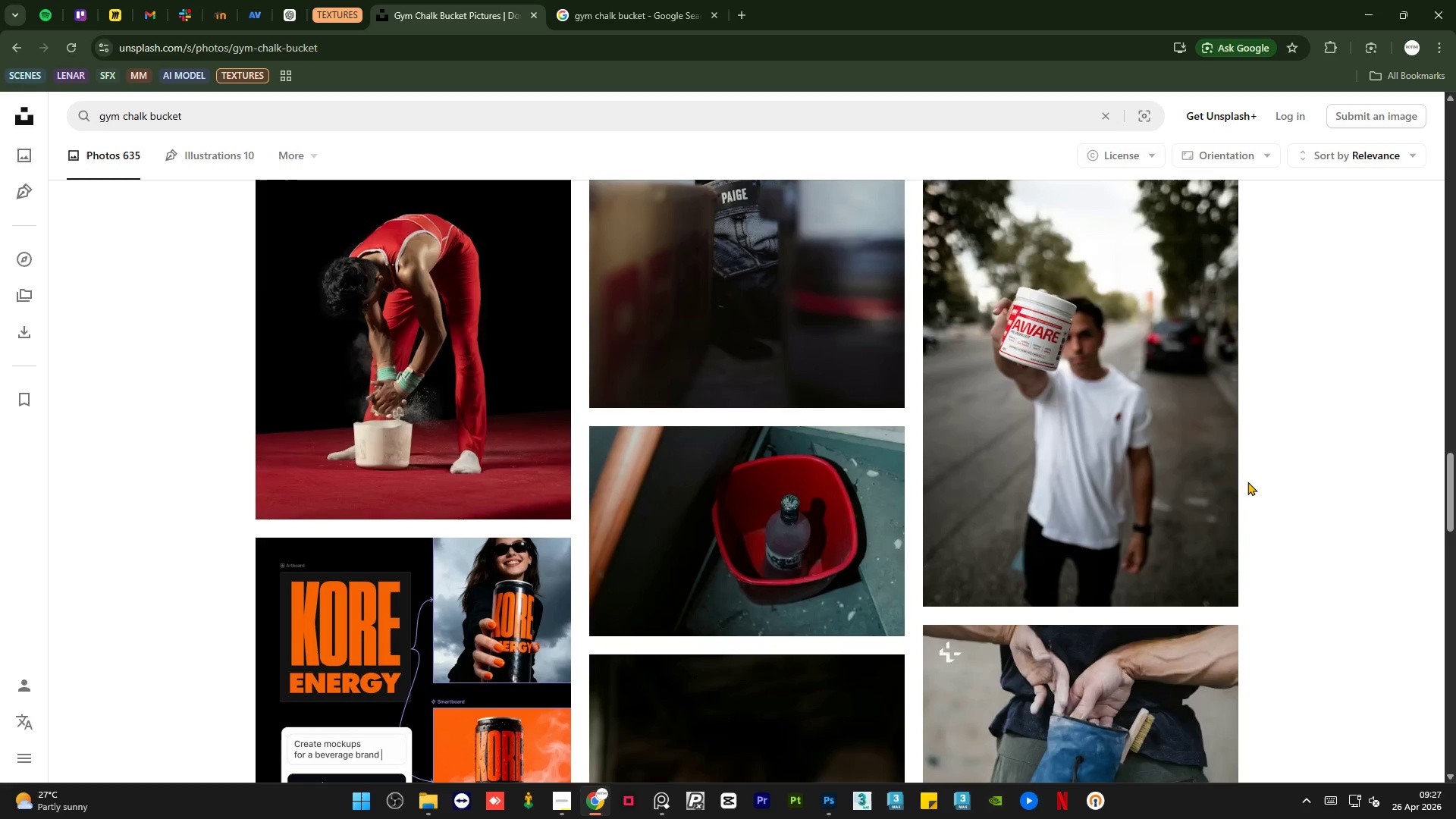 
scroll: coordinate [1247, 482], scroll_direction: down, amount: 11.0
 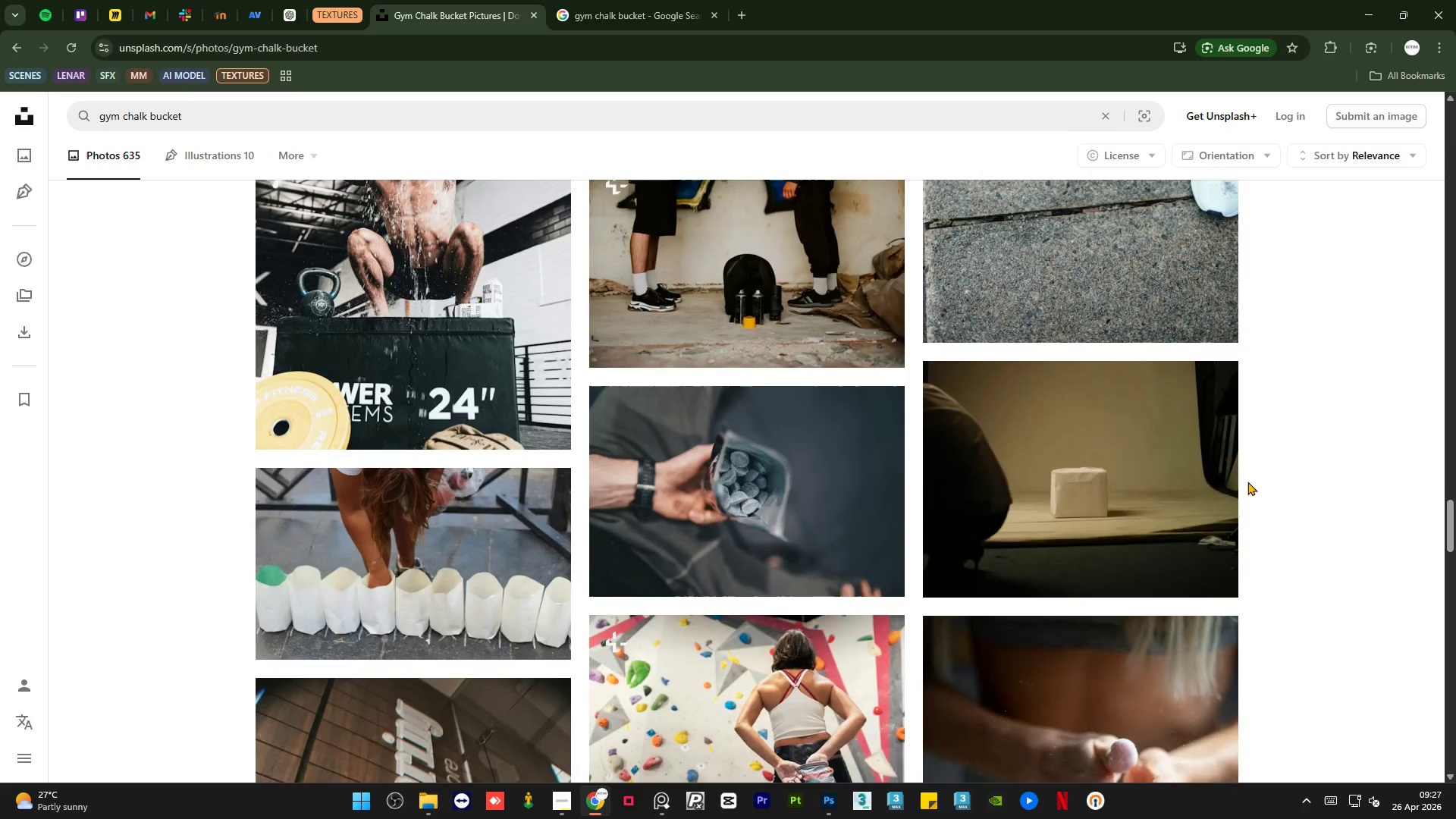 
scroll: coordinate [1247, 482], scroll_direction: up, amount: 2.0
 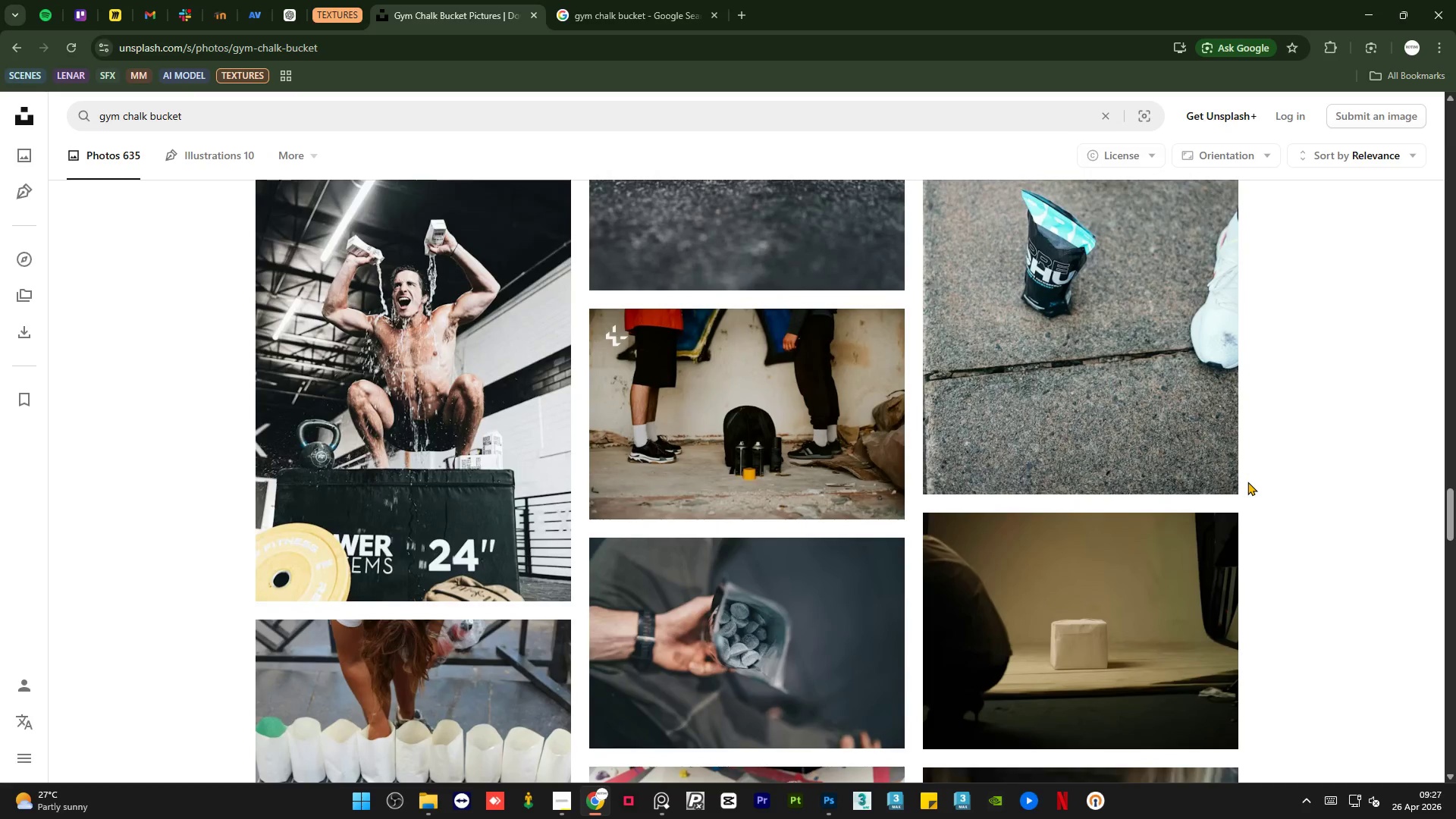 
scroll: coordinate [1247, 482], scroll_direction: down, amount: 8.0
 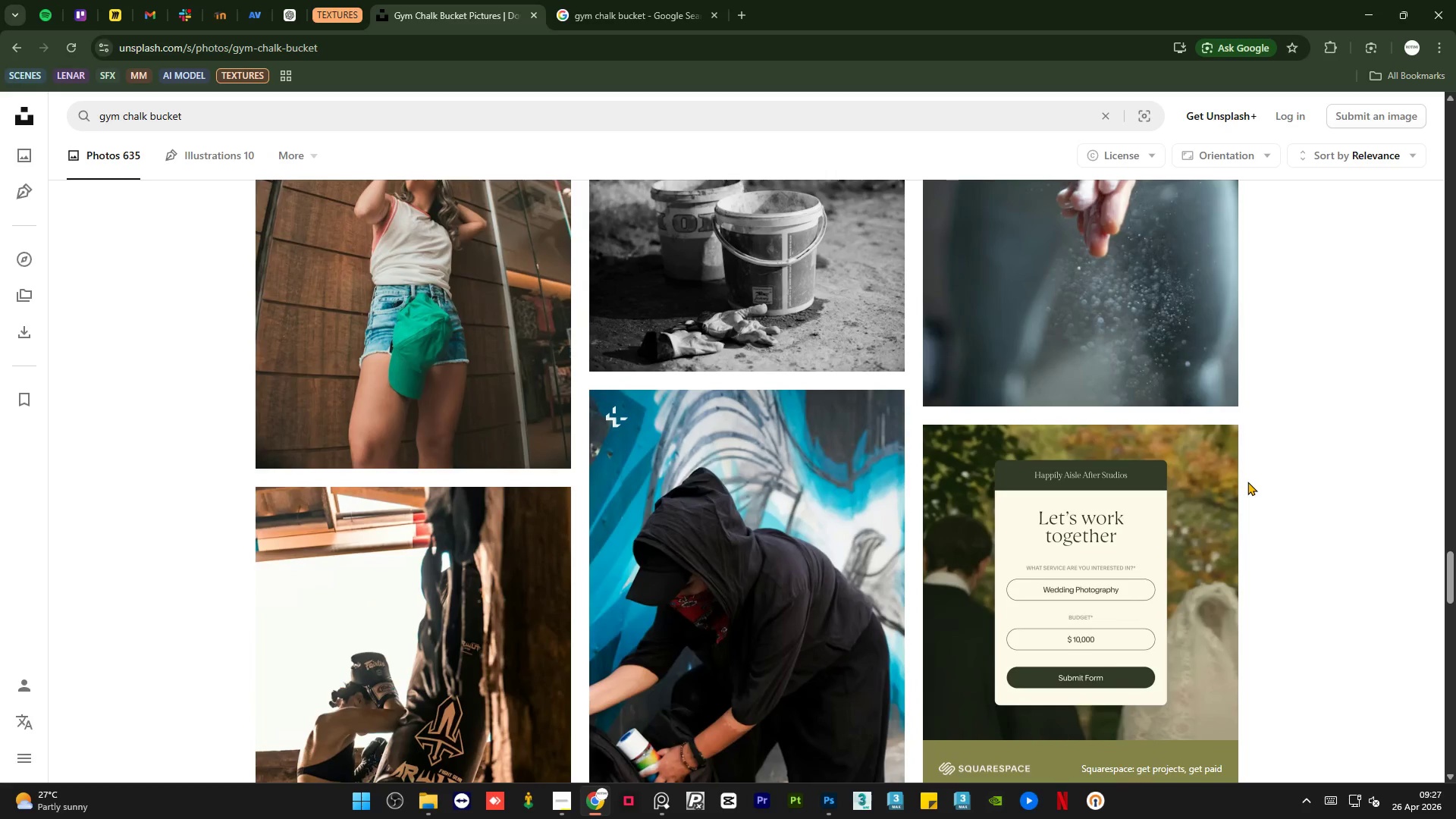 
wait(31.67)
 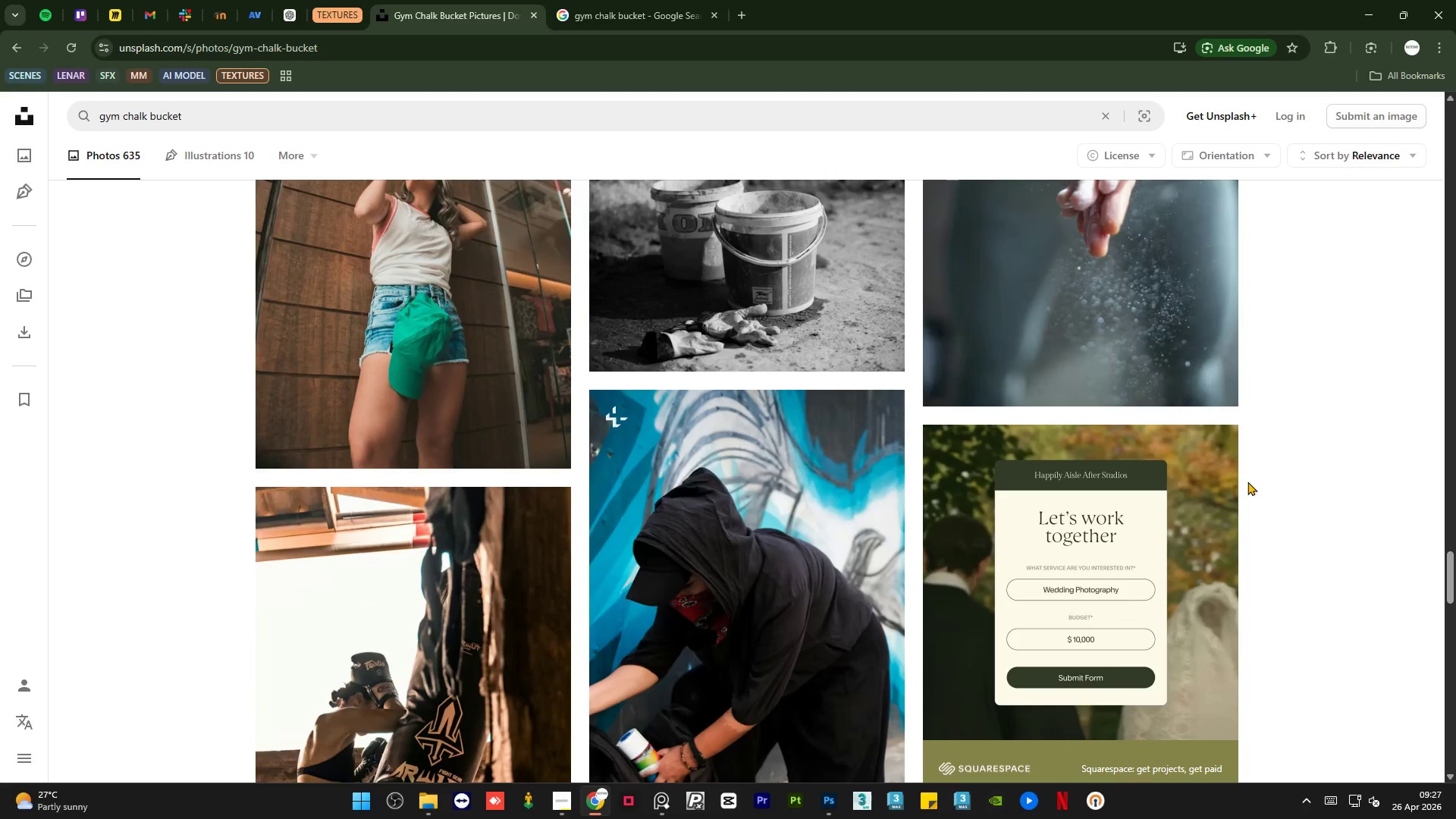 
scroll: coordinate [1080, 473], scroll_direction: down, amount: 10.0
 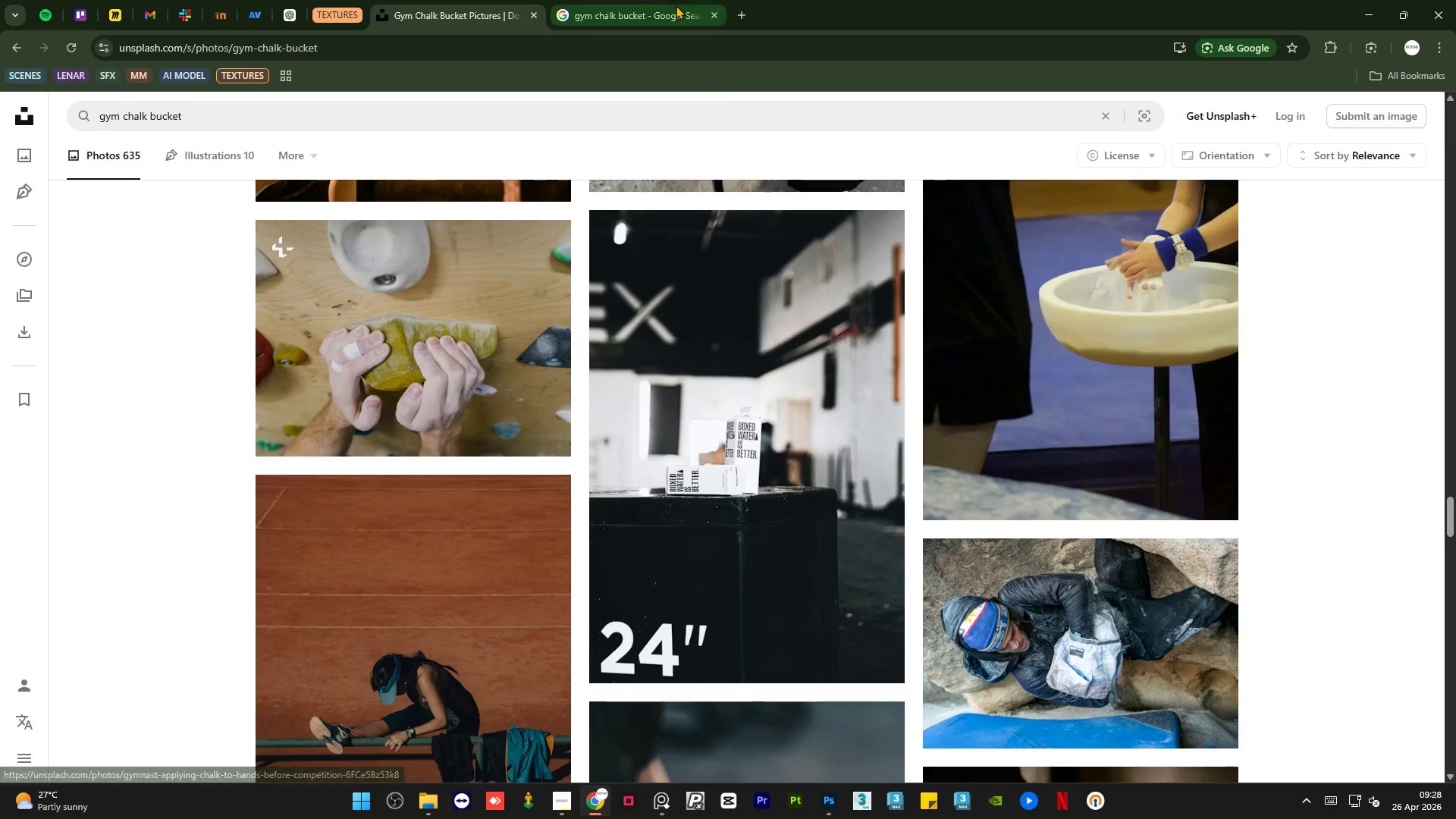 
left_click([635, 0])
 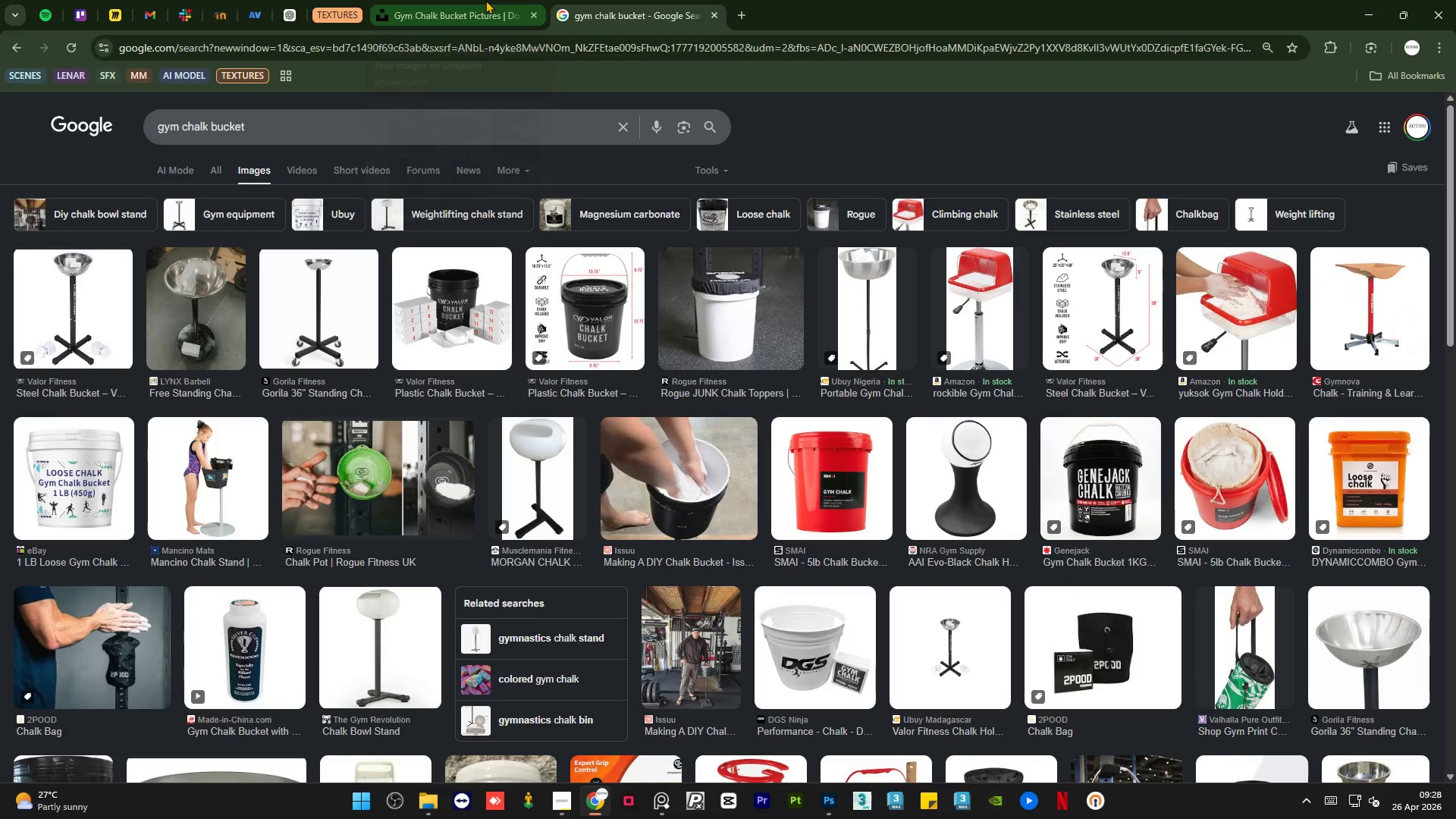 
left_click([485, 0])
 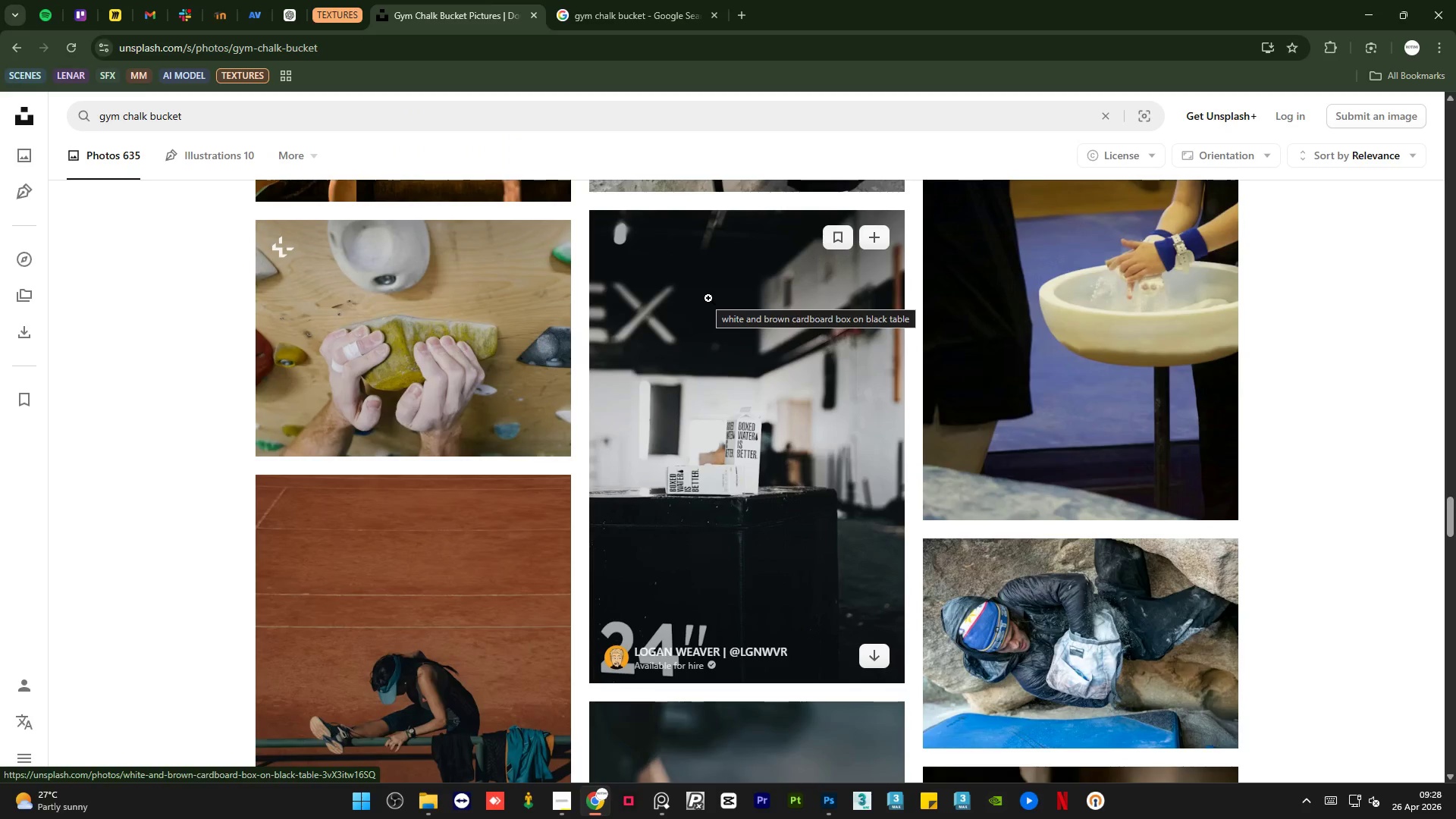 
wait(29.31)
 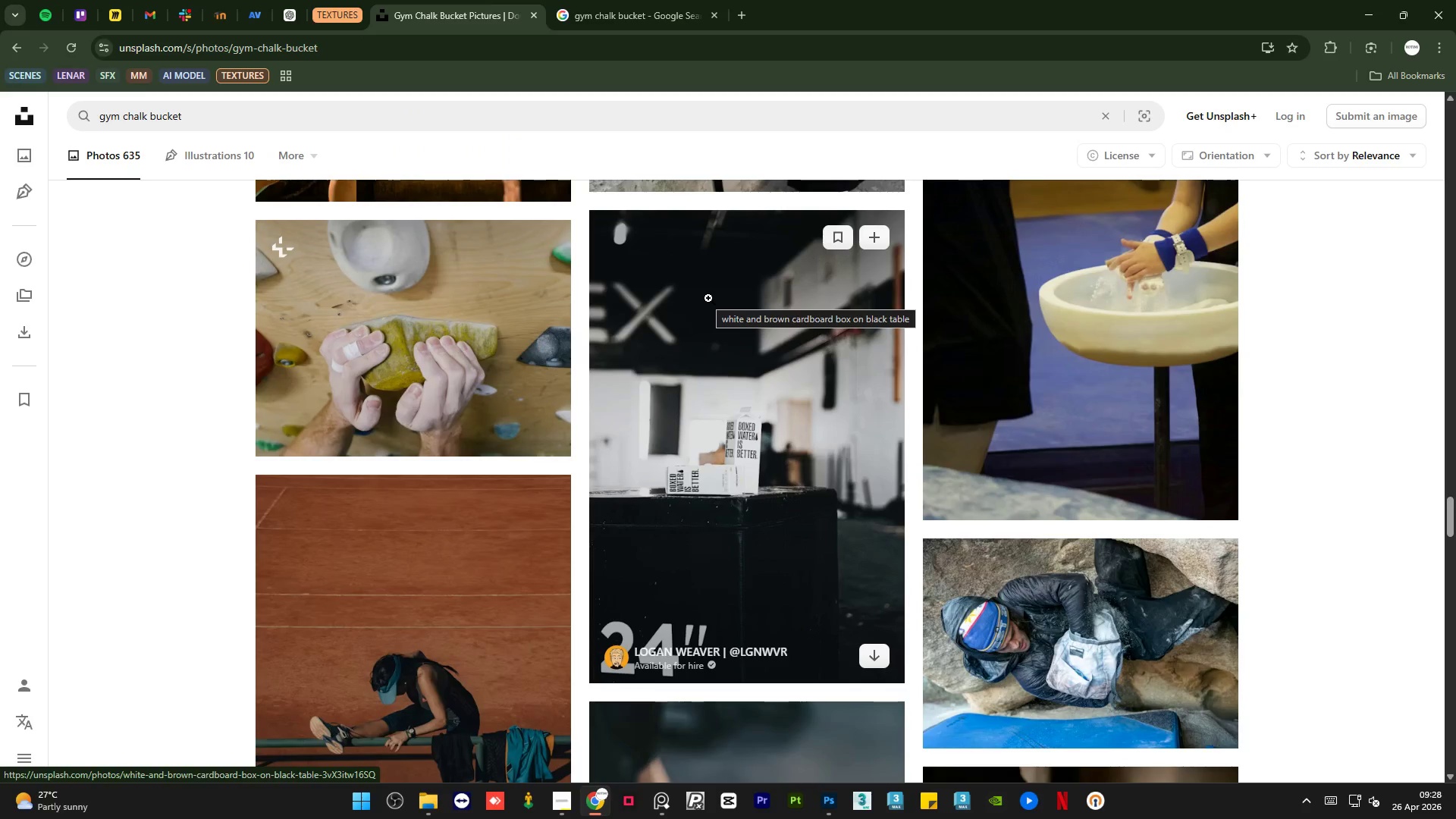 
scroll: coordinate [799, 352], scroll_direction: down, amount: 3.0
 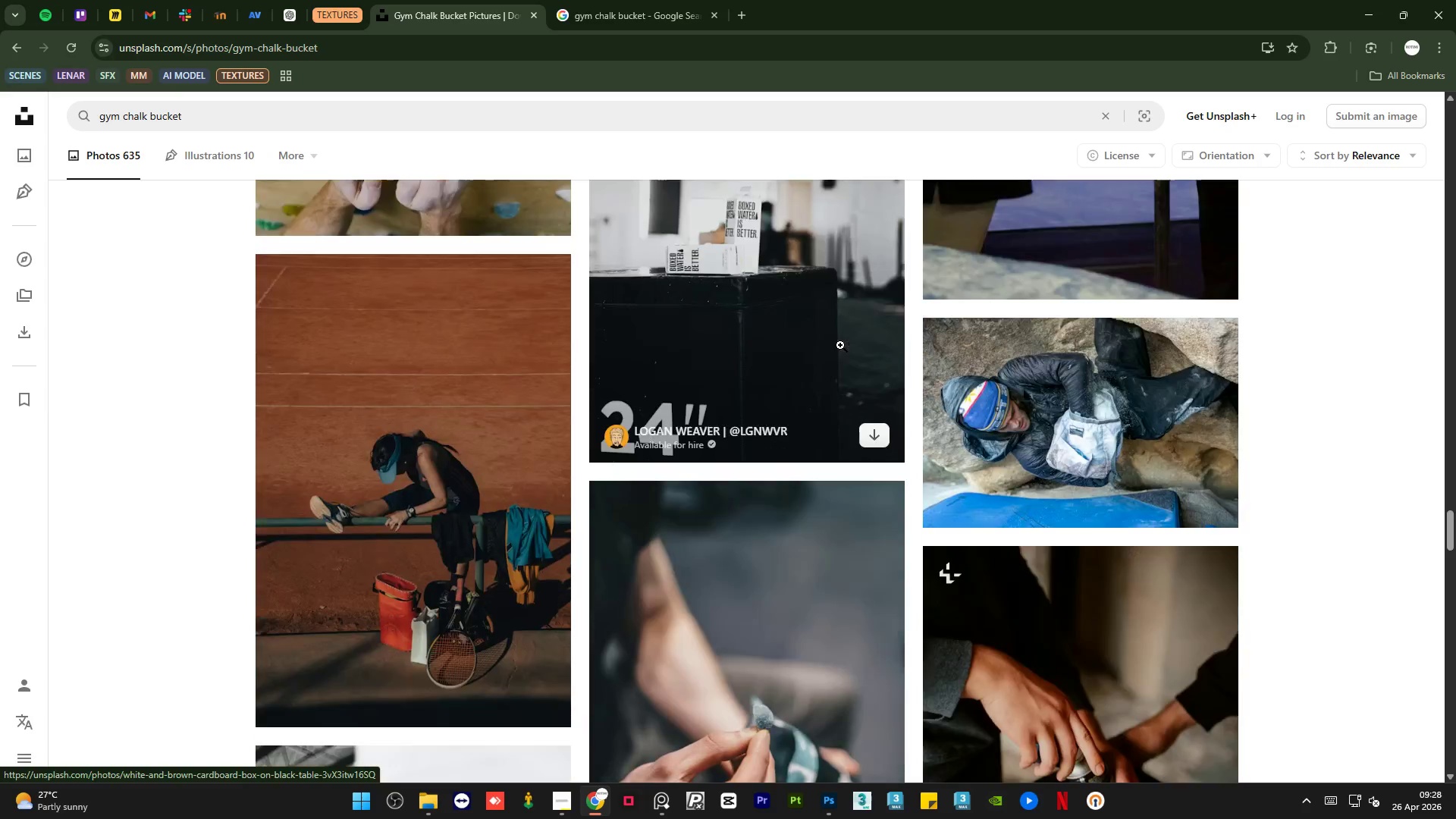 
mouse_move([855, 355])
 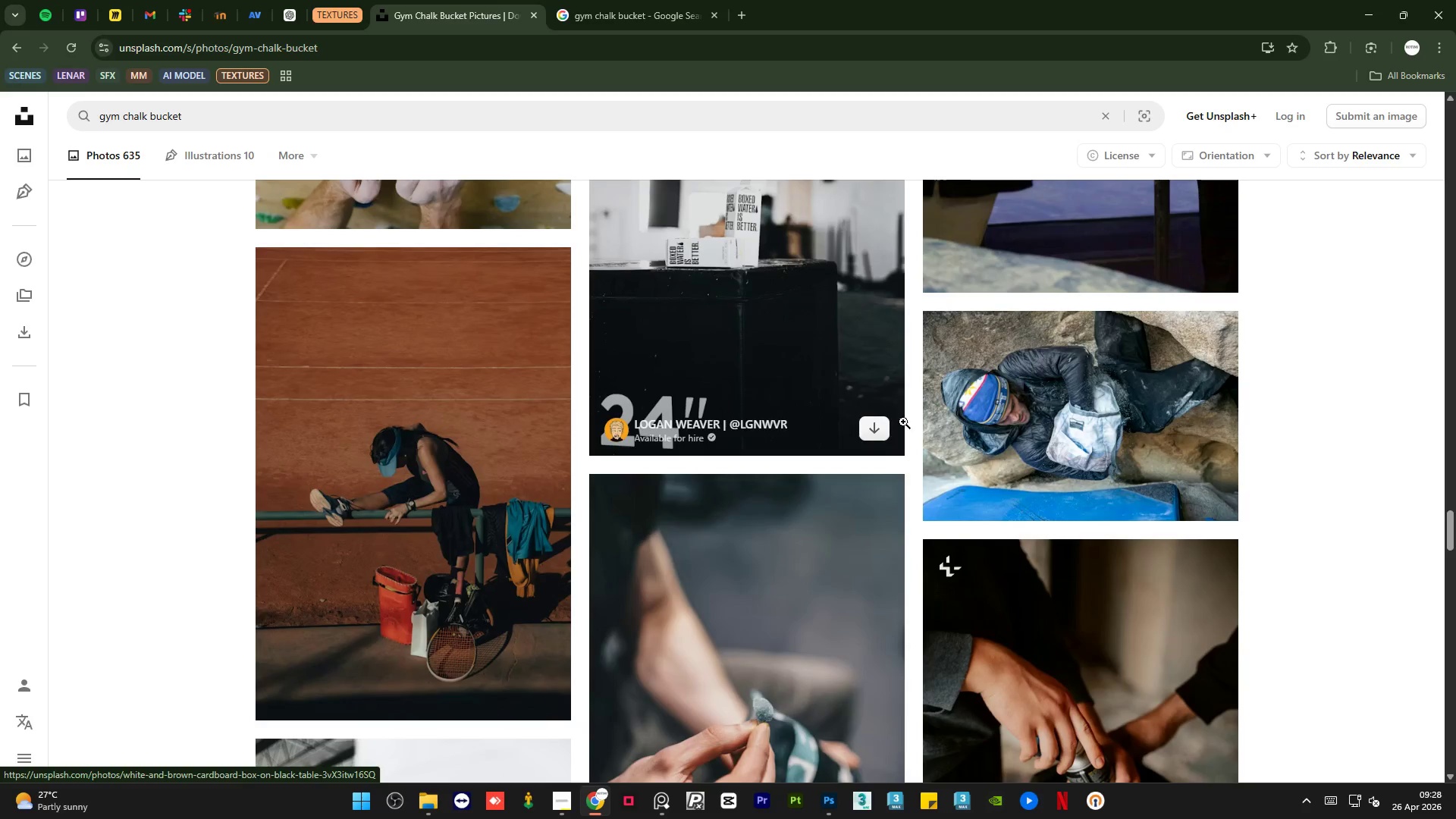 
scroll: coordinate [1275, 477], scroll_direction: down, amount: 9.0
 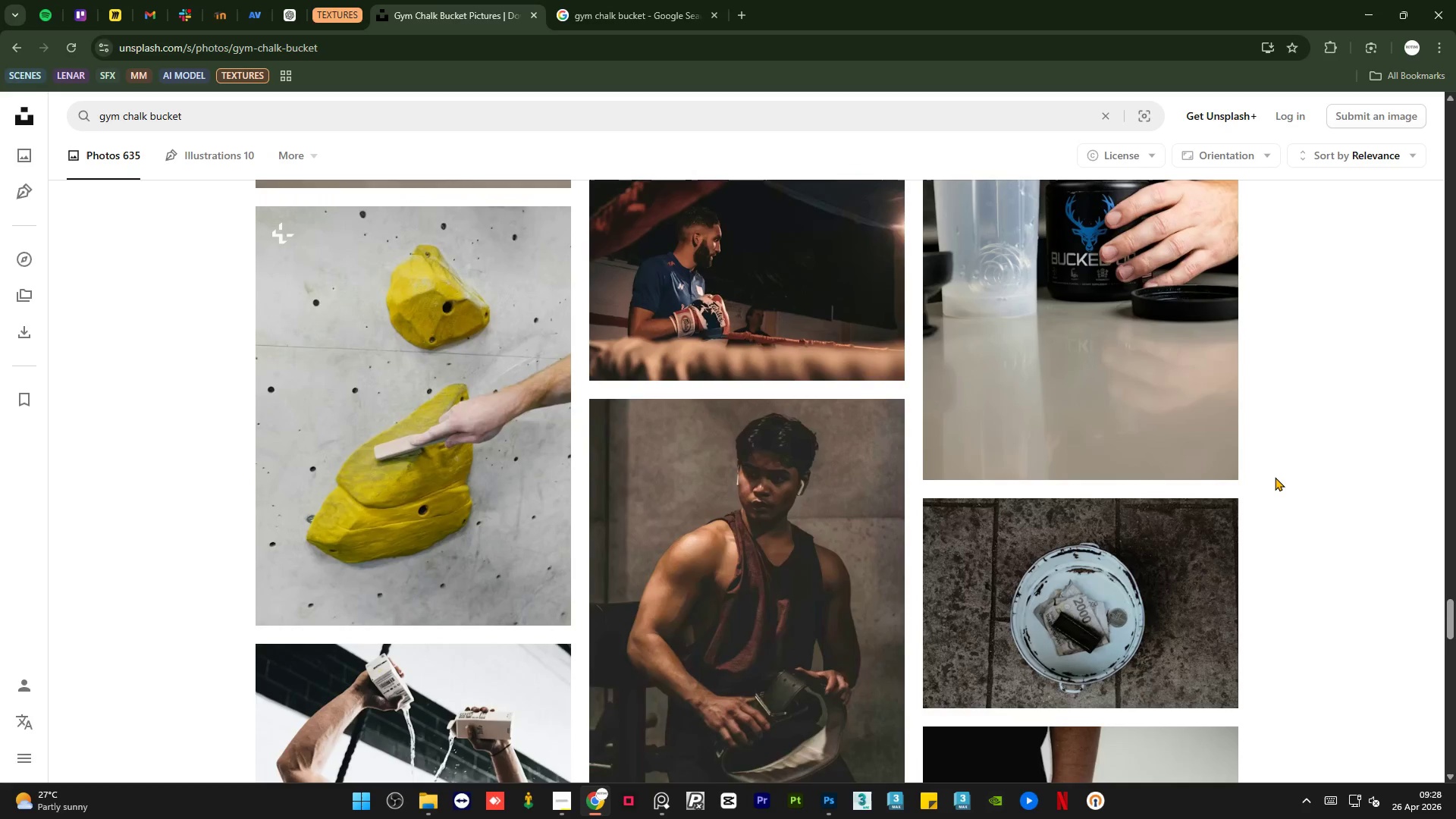 
scroll: coordinate [1275, 477], scroll_direction: up, amount: 6.0
 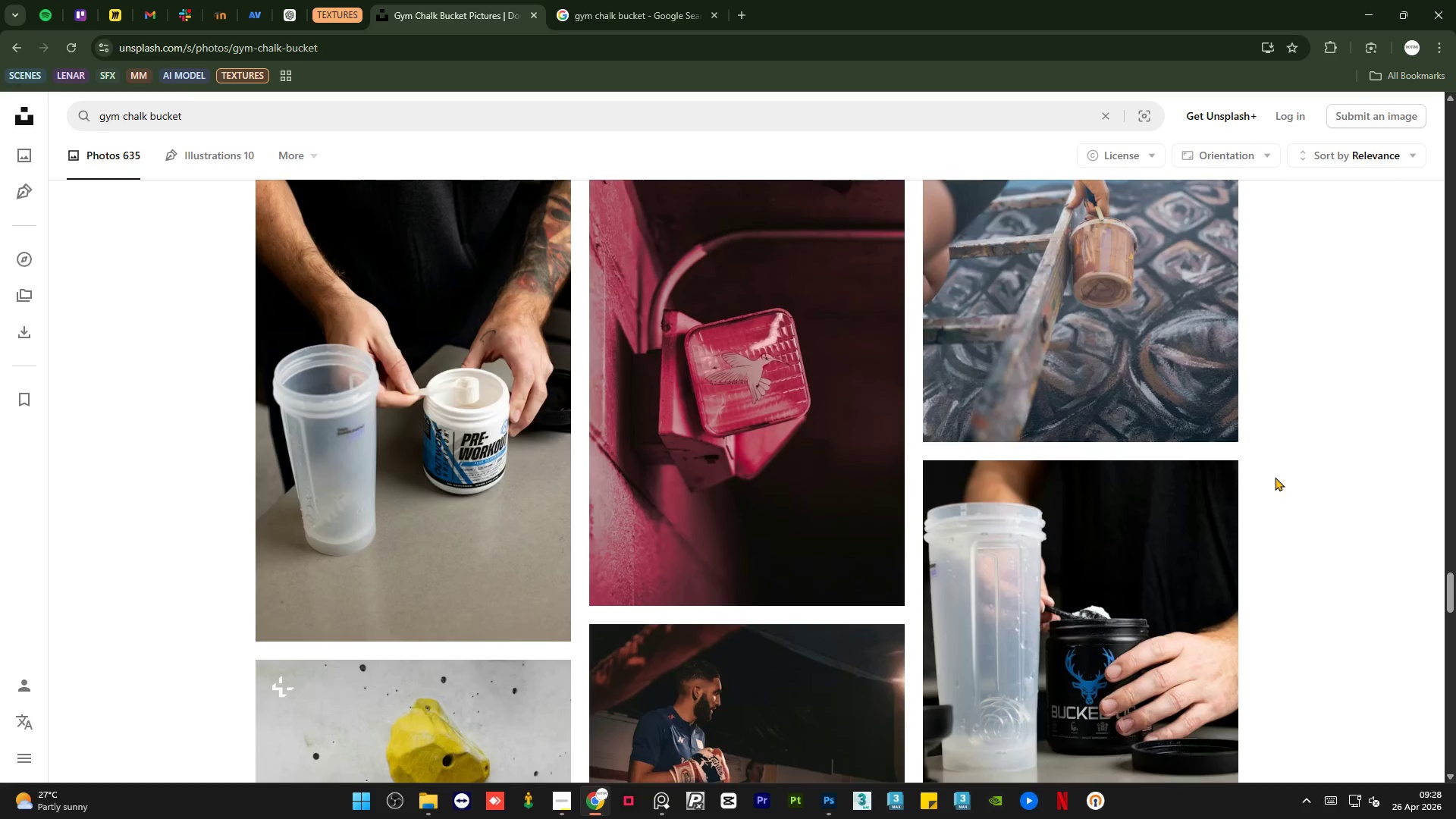 
scroll: coordinate [1281, 457], scroll_direction: down, amount: 37.0
 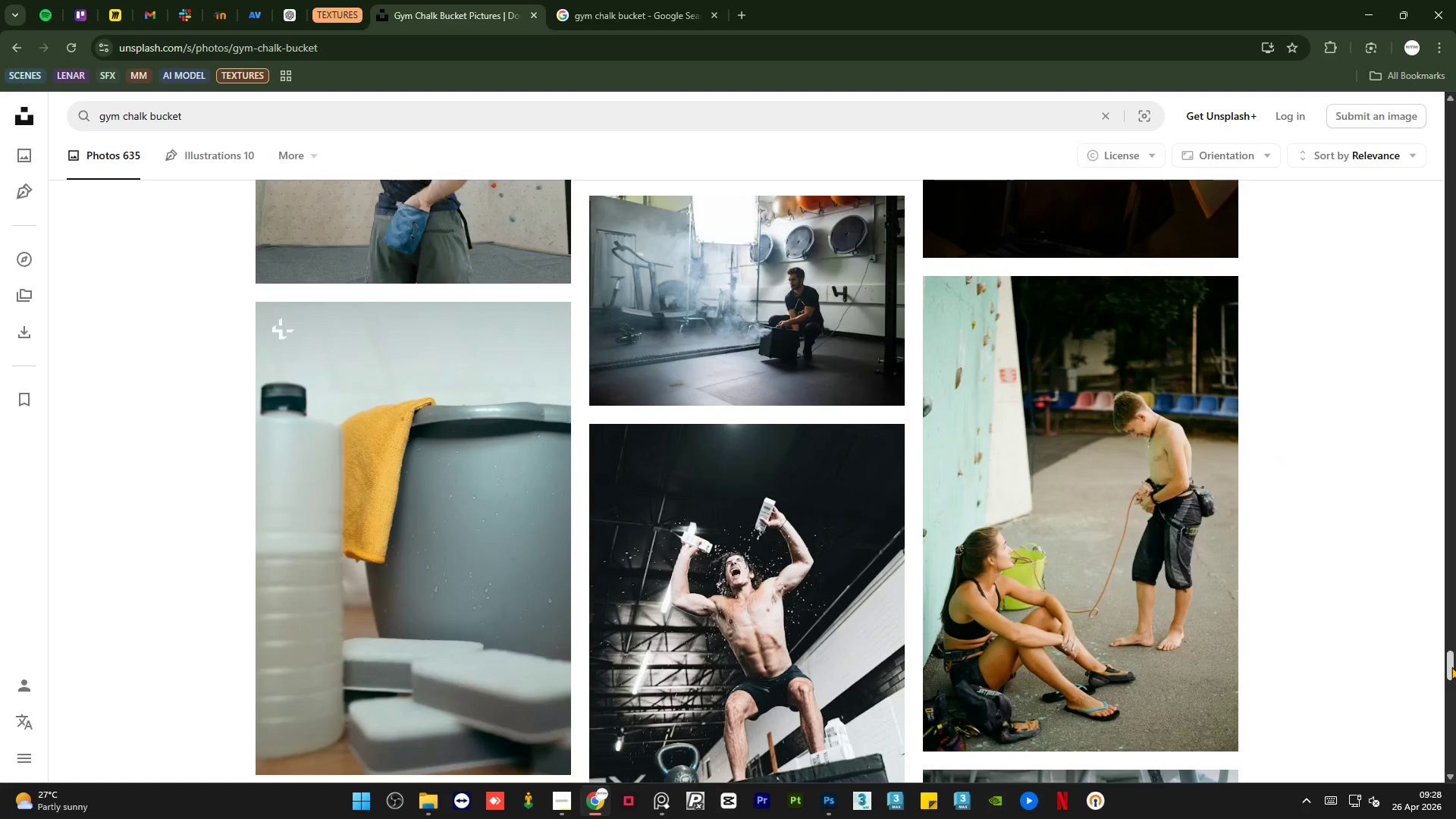 
left_click_drag(start_coordinate=[1451, 667], to_coordinate=[1451, 61])
 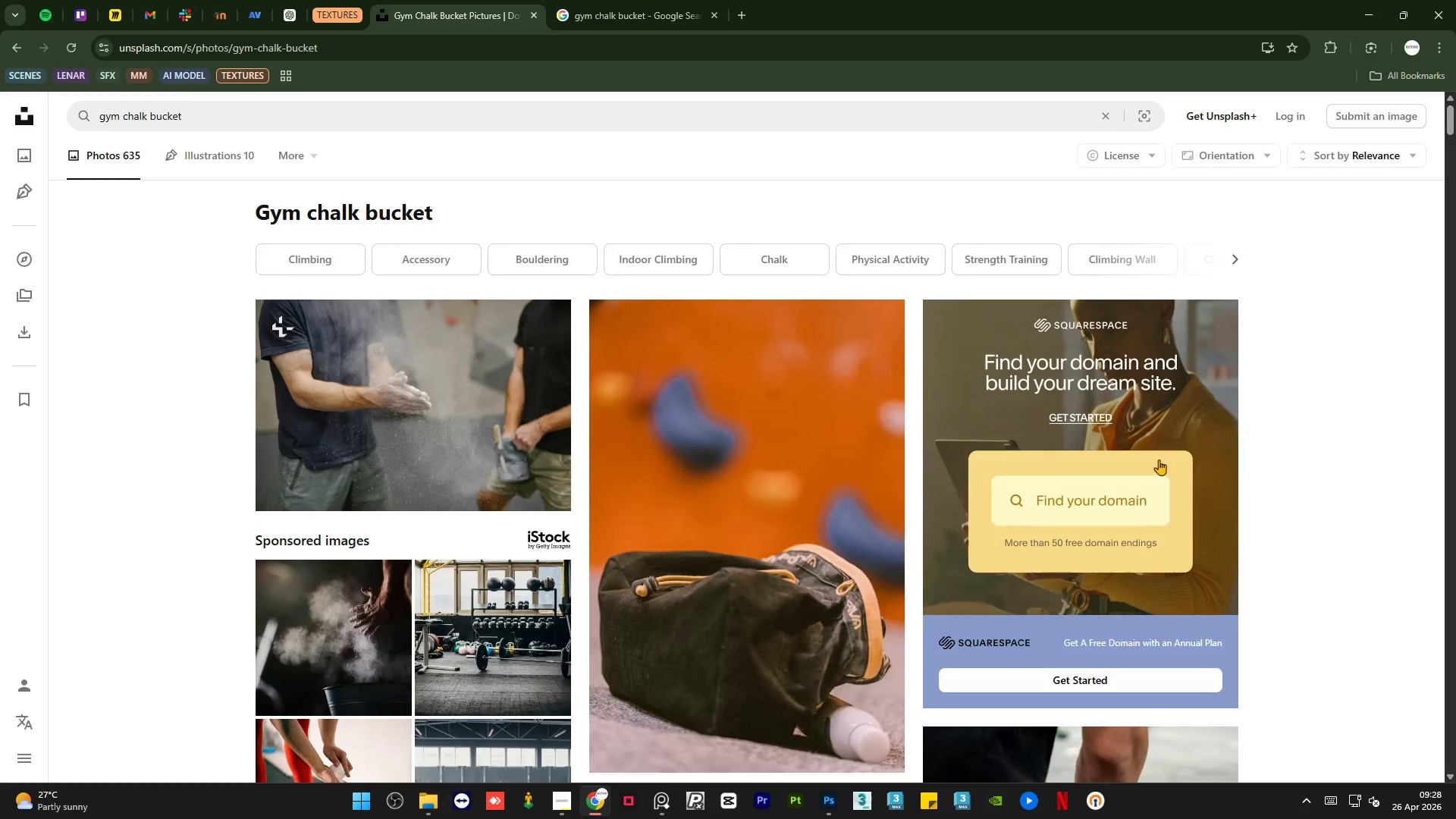 
scroll: coordinate [1141, 474], scroll_direction: down, amount: 14.0
 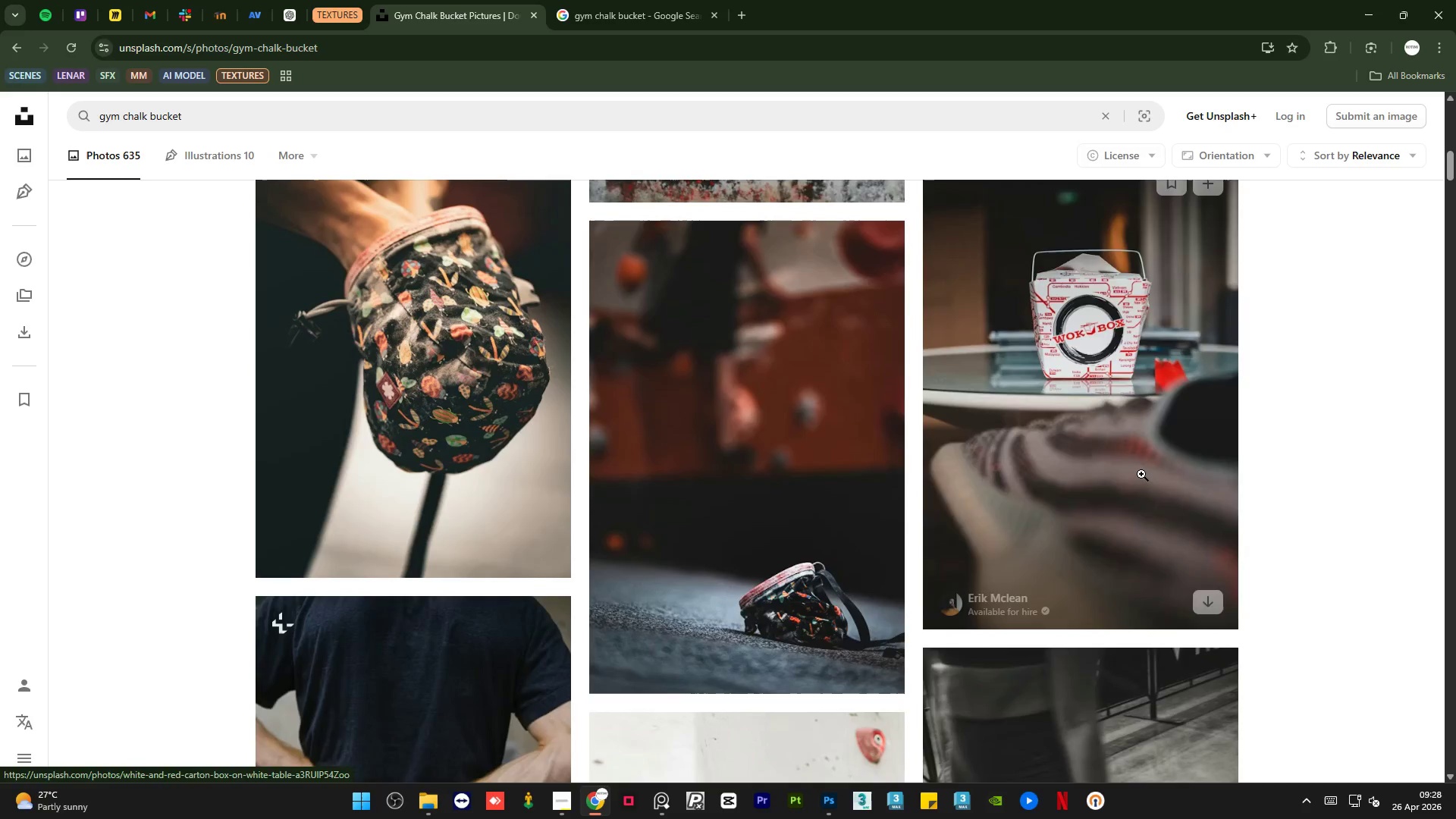 
scroll: coordinate [1141, 474], scroll_direction: up, amount: 8.0
 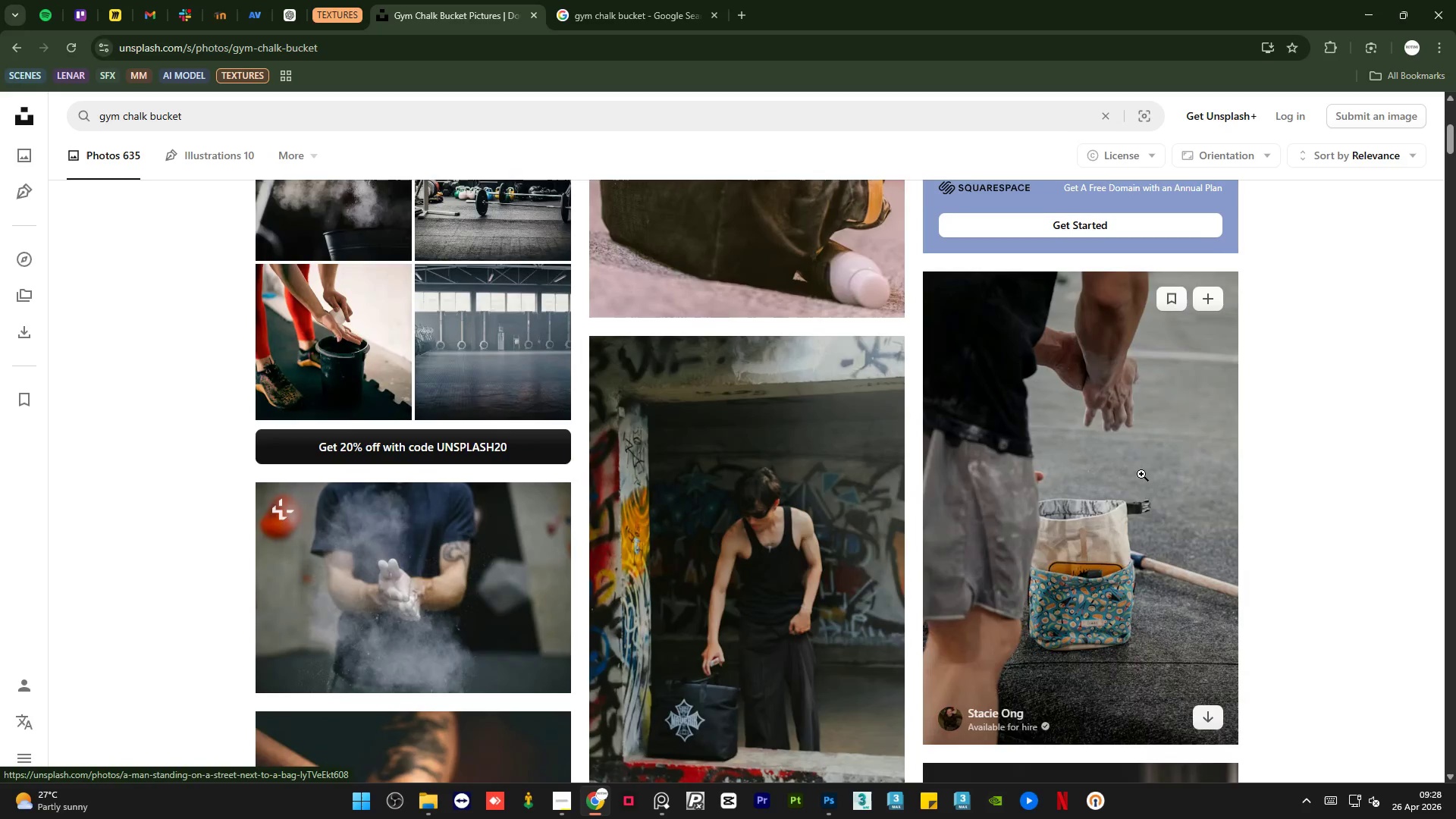 
scroll: coordinate [1141, 474], scroll_direction: down, amount: 35.0
 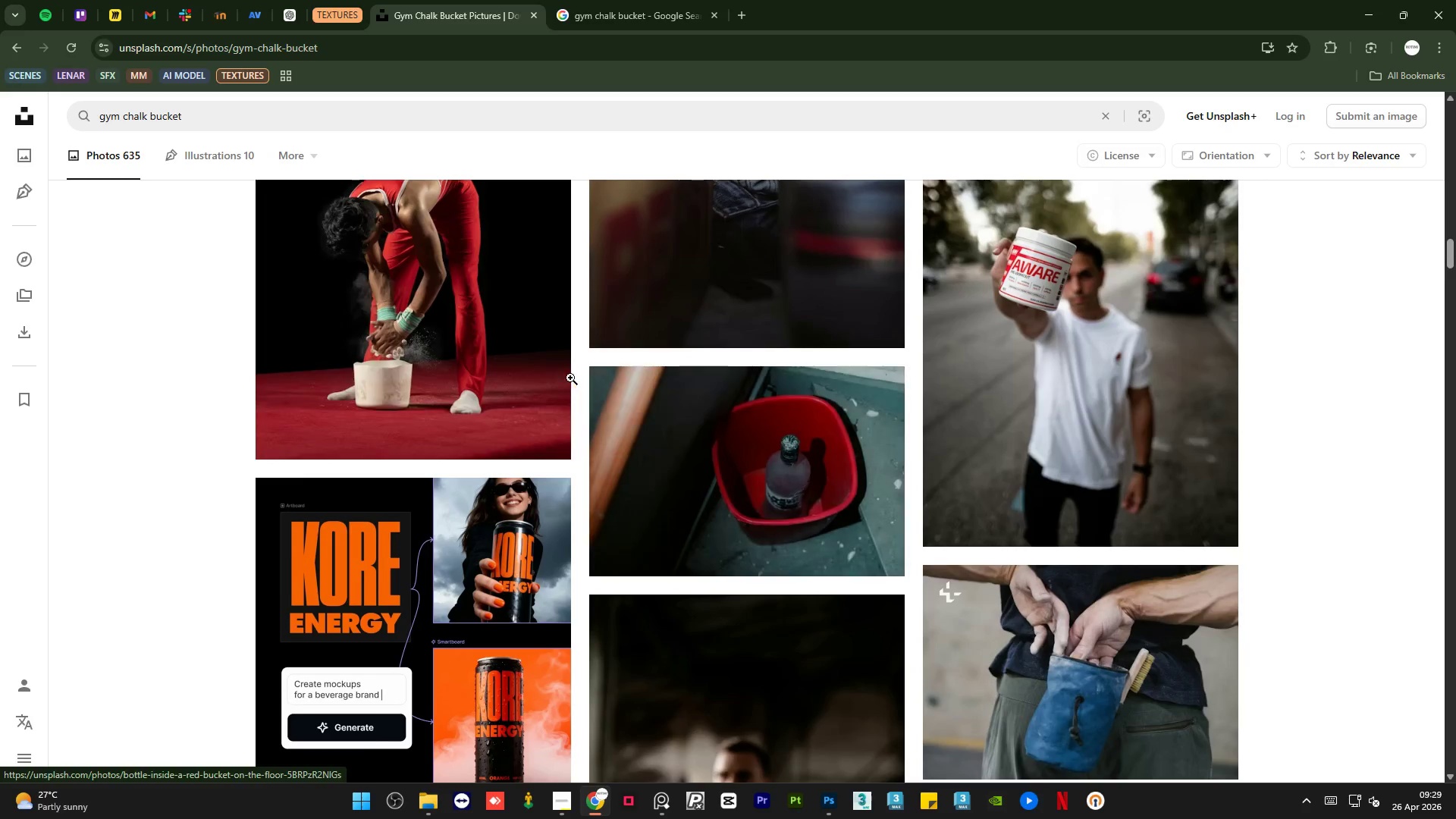 
left_click([493, 359])
 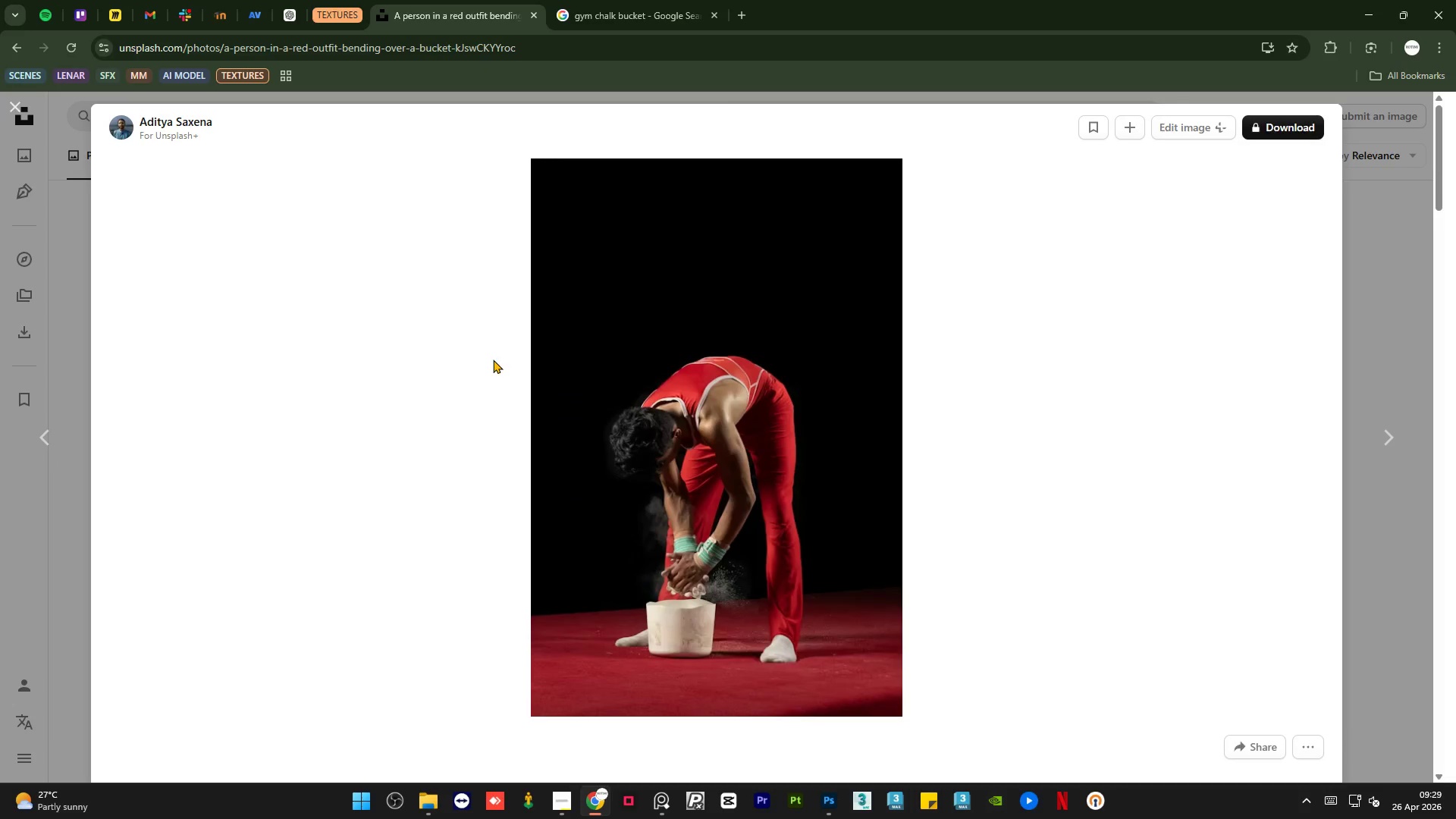 
scroll: coordinate [1004, 501], scroll_direction: down, amount: 10.0
 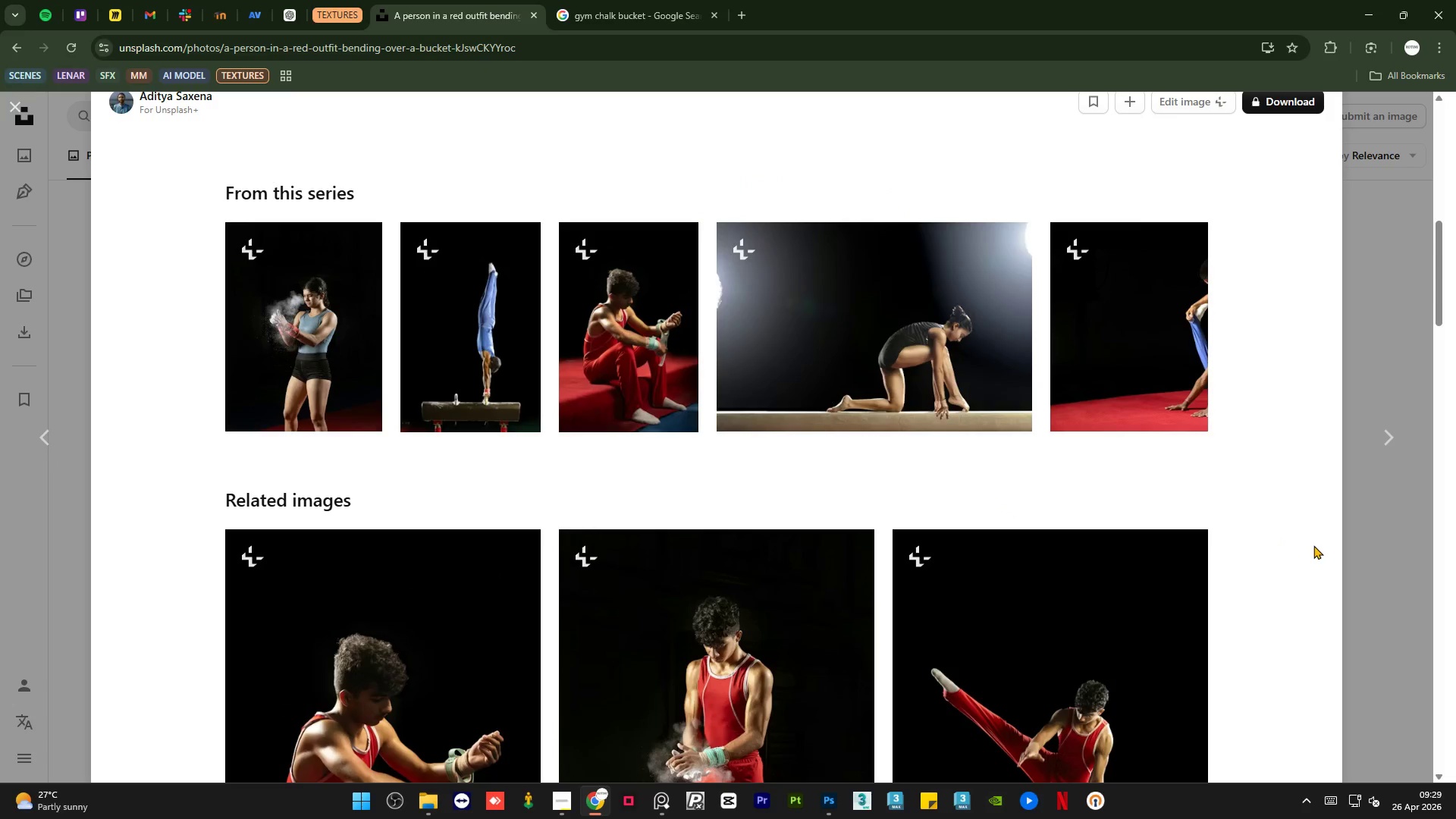 
scroll: coordinate [1313, 544], scroll_direction: up, amount: 11.0
 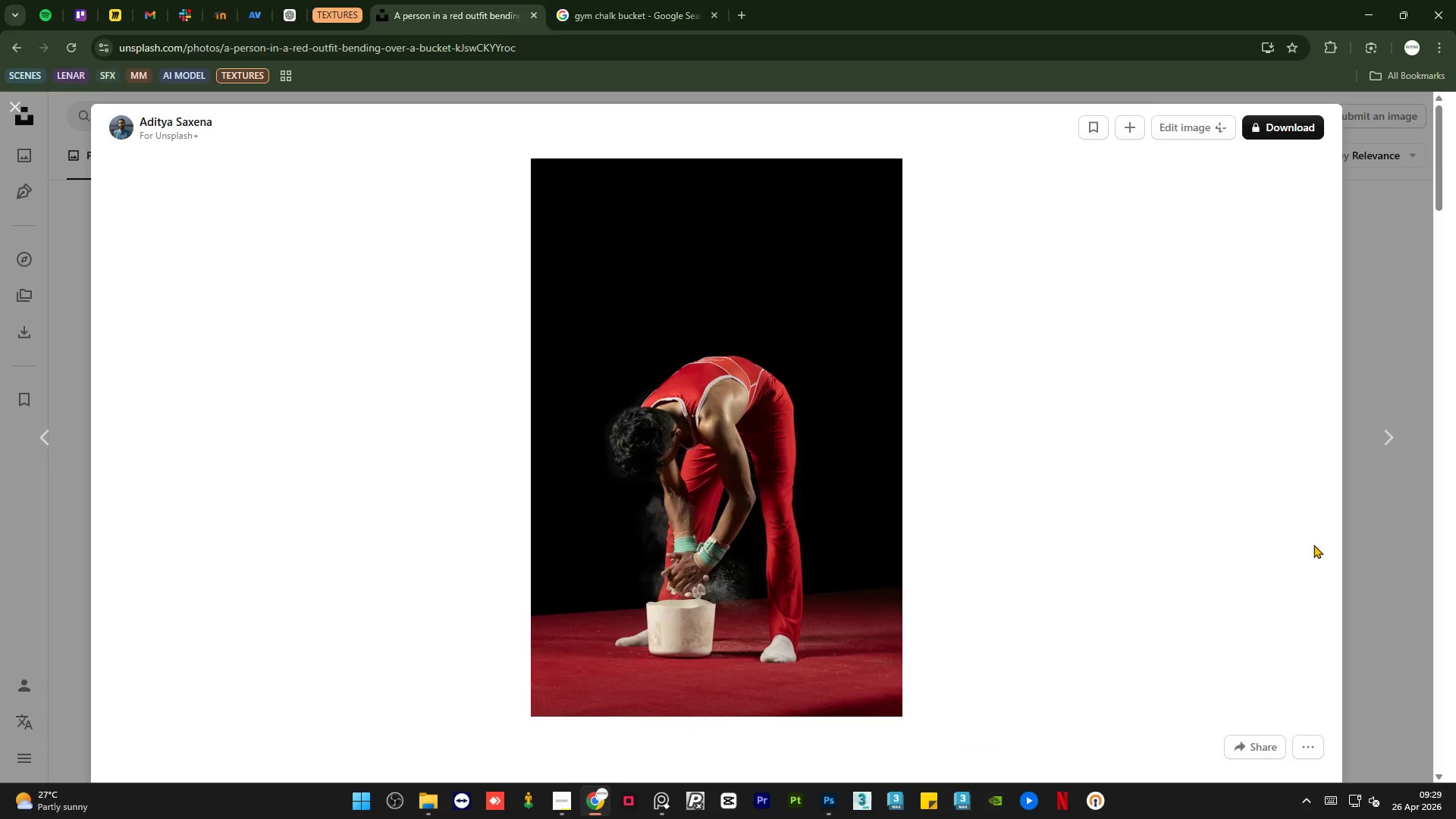 
scroll: coordinate [1298, 570], scroll_direction: down, amount: 35.0
 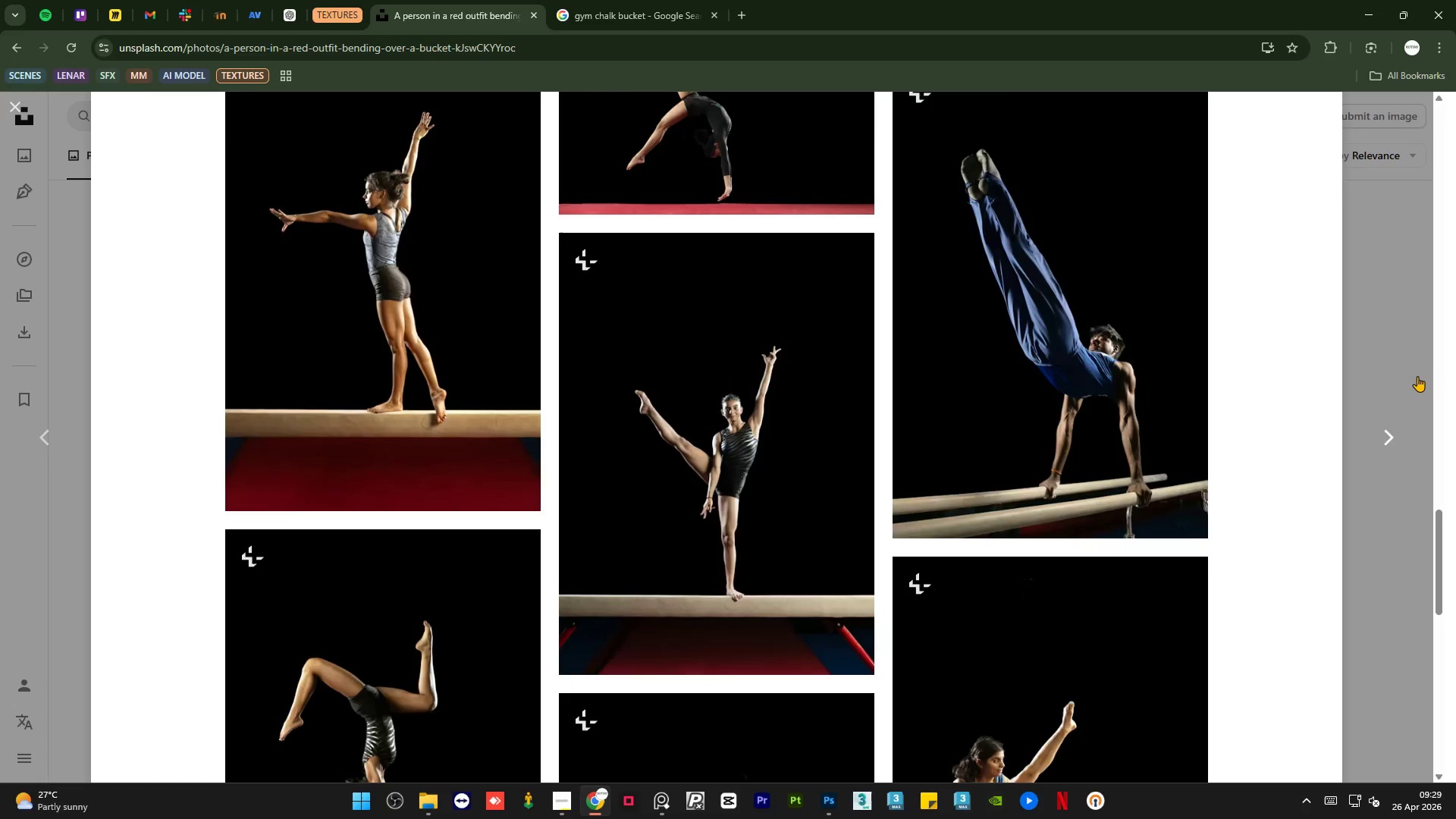 
left_click([1417, 368])
 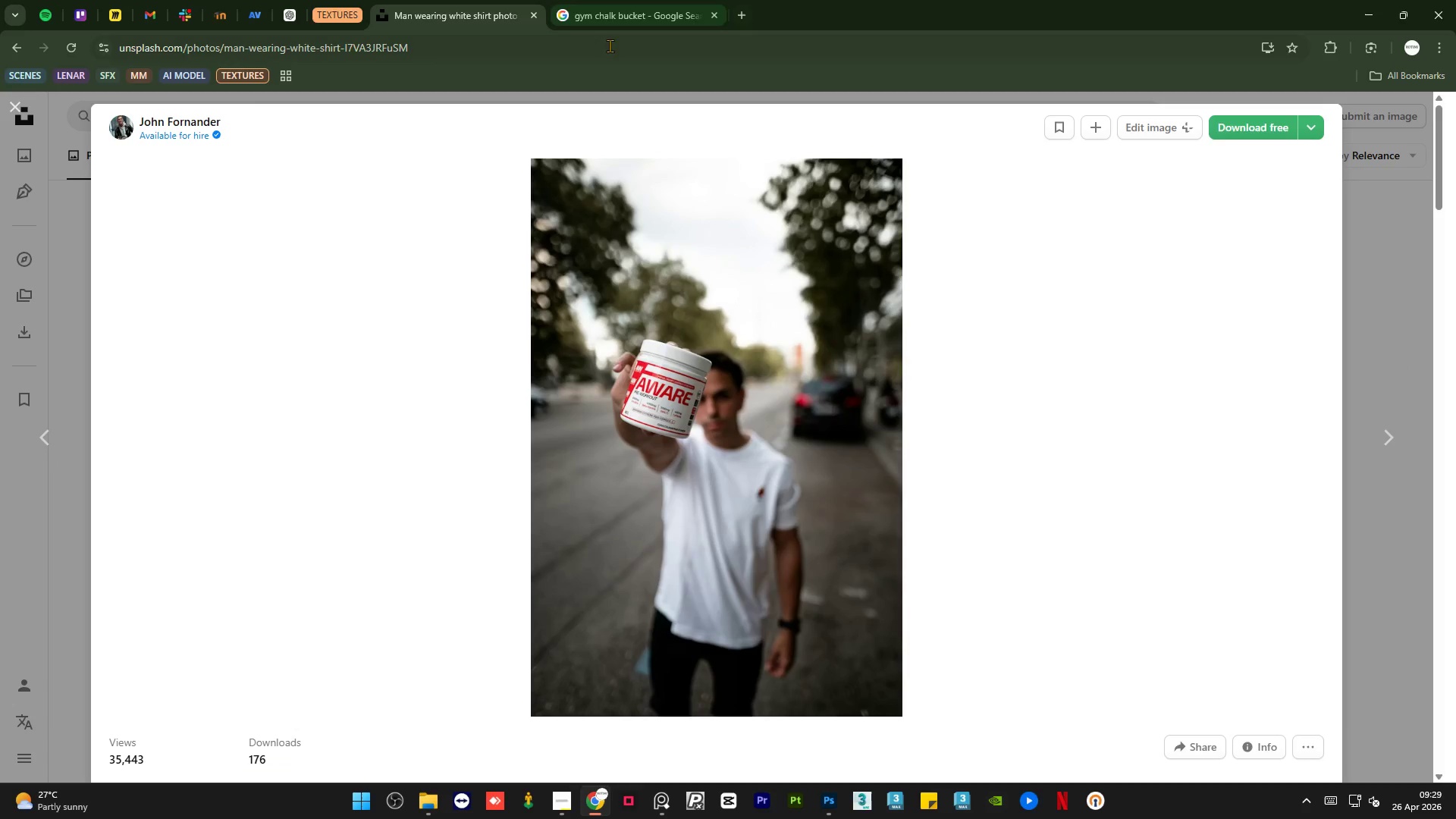 
left_click([610, 47])
 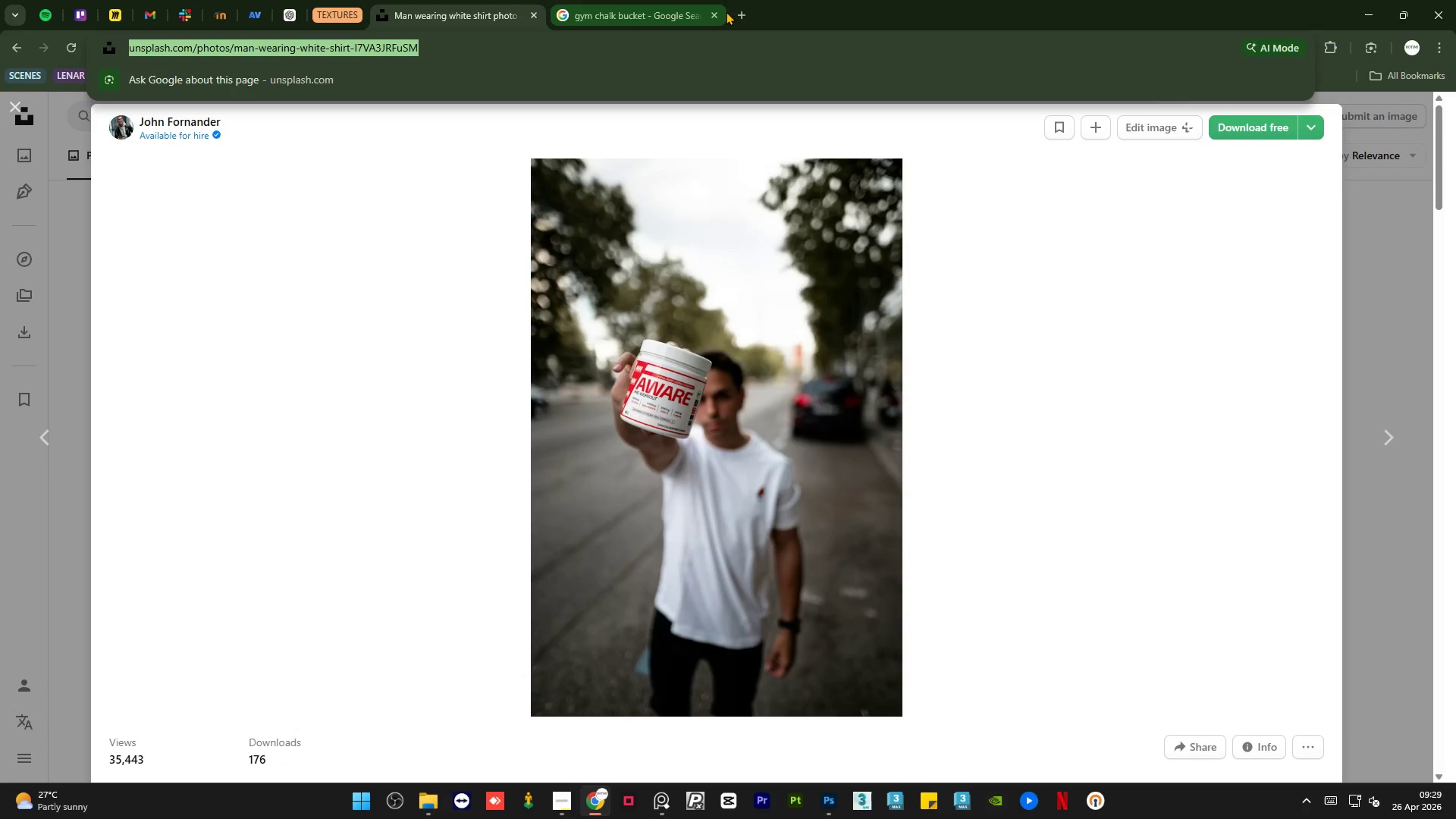 
left_click([733, 11])
 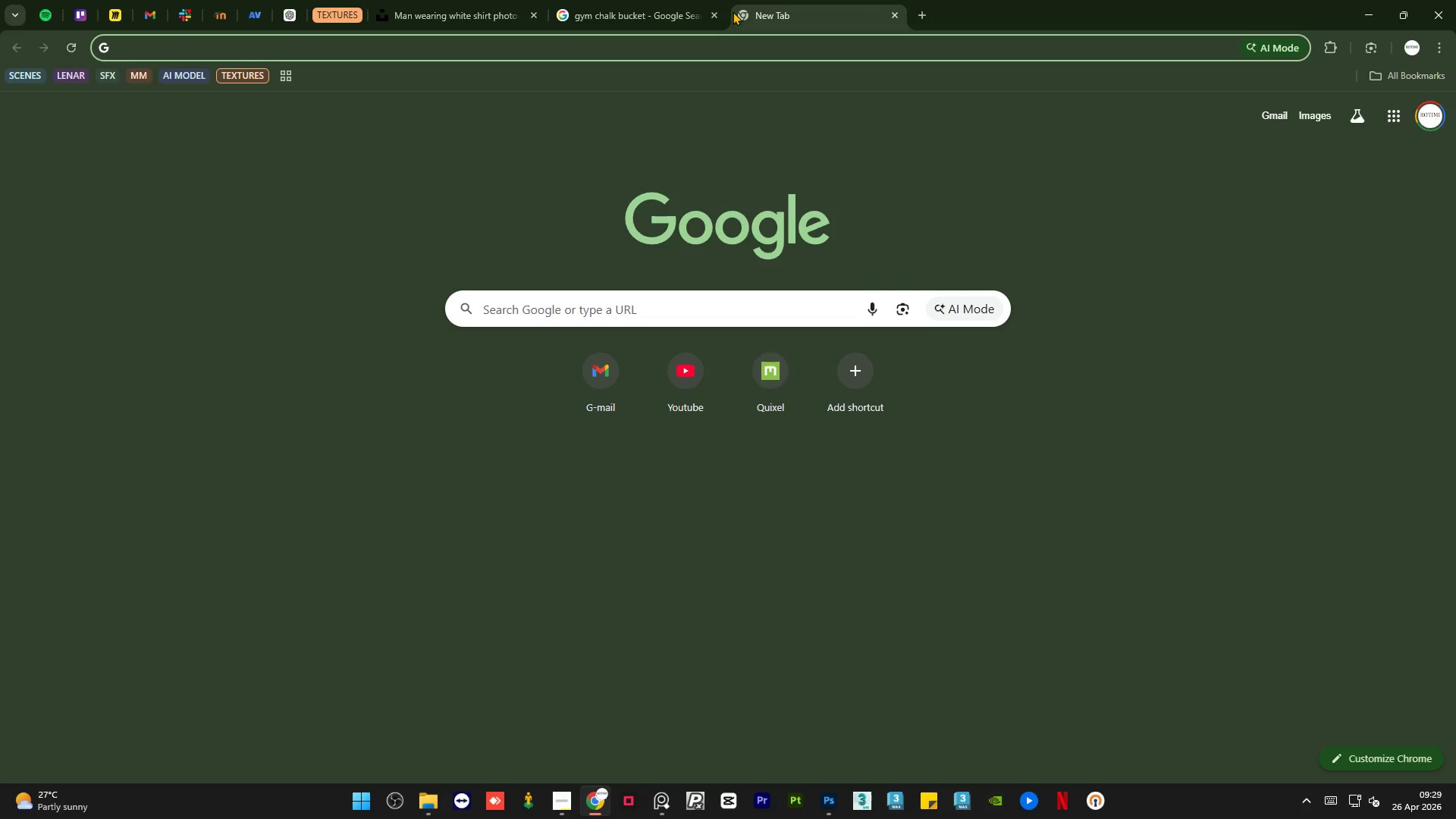 
type(u)
key(Backspace)
key(Backspace)
key(Backspace)
type(pe)
 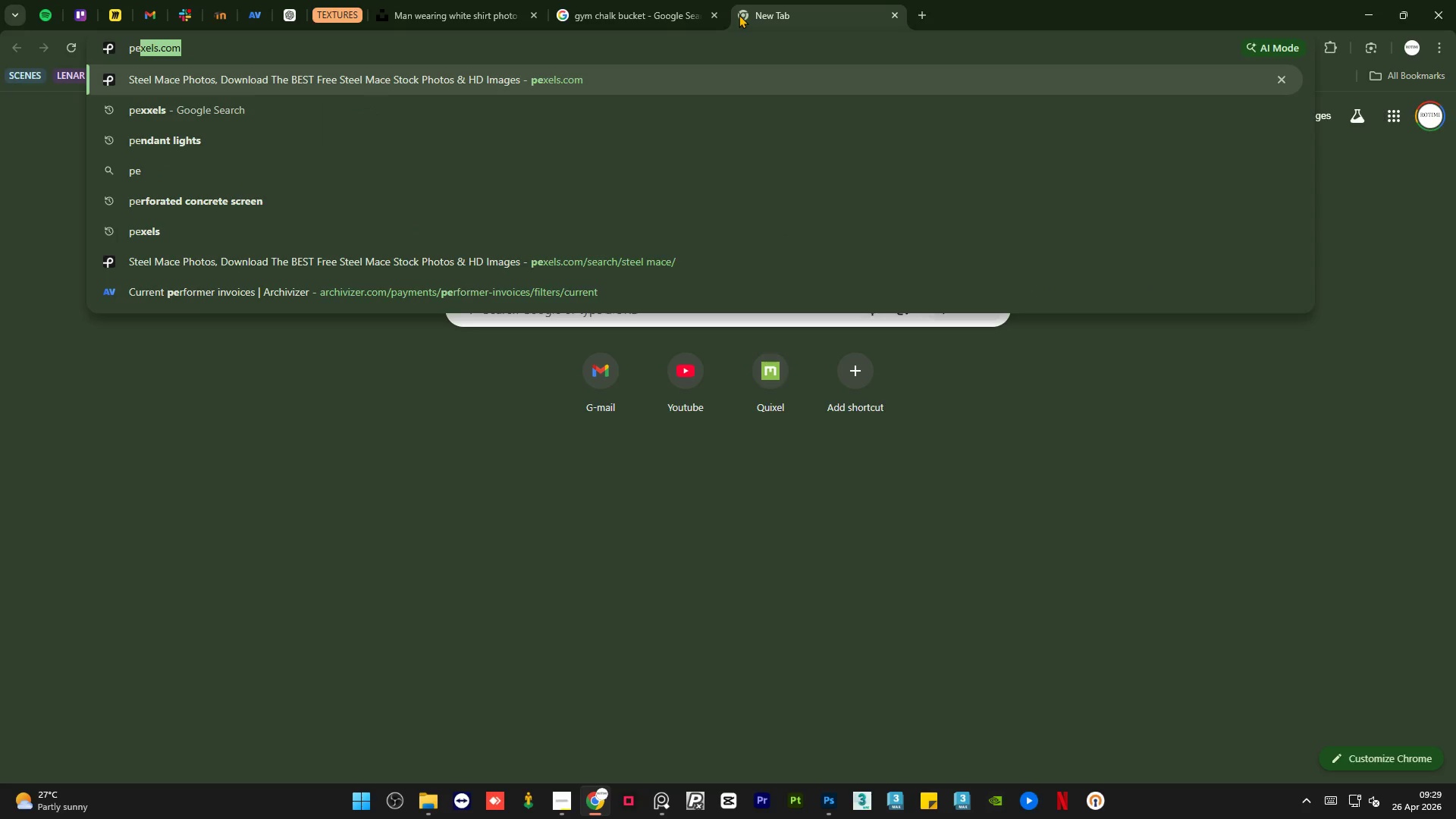 
key(Enter)
 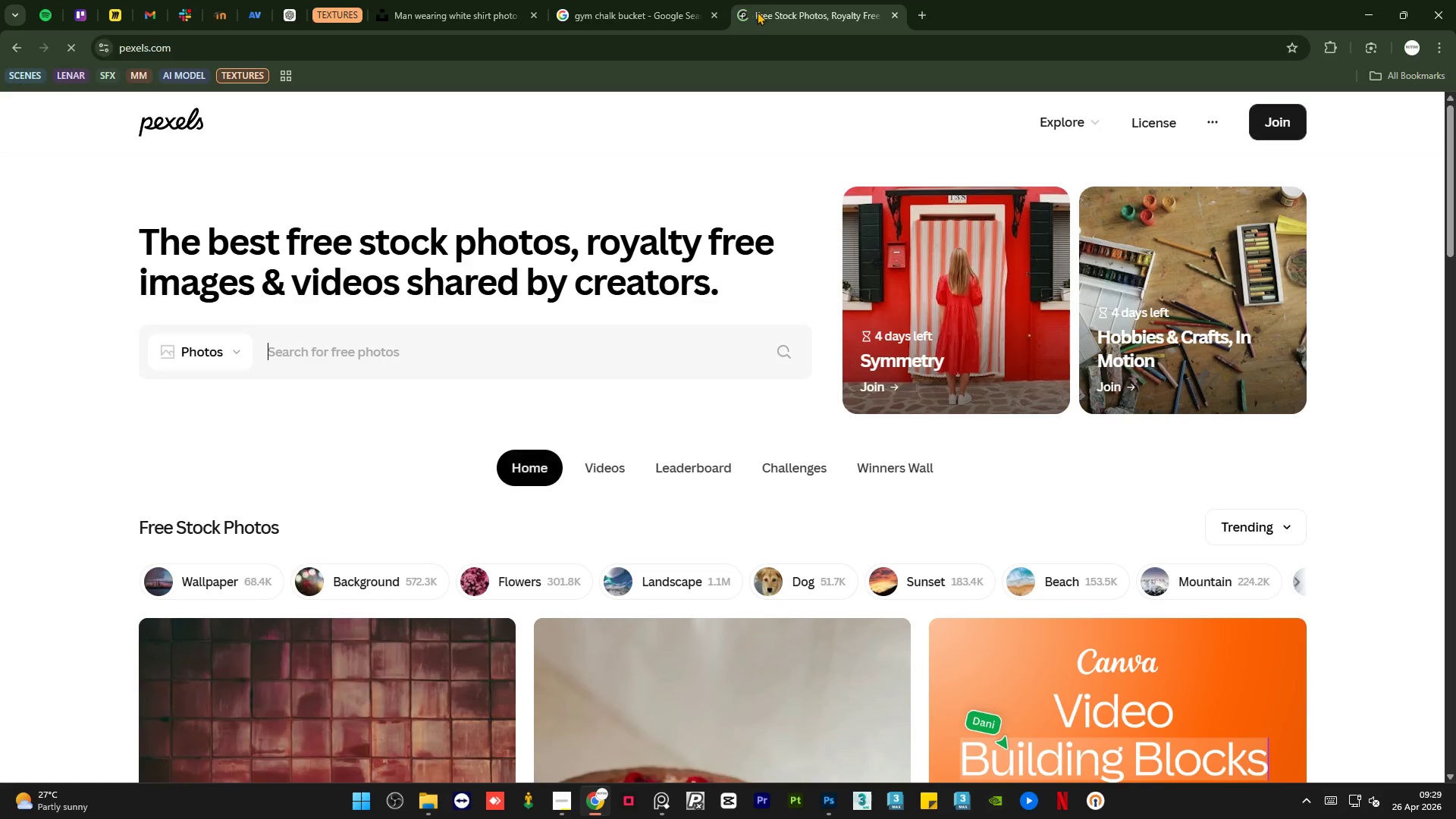 
left_click_drag(start_coordinate=[768, 7], to_coordinate=[613, 0])
 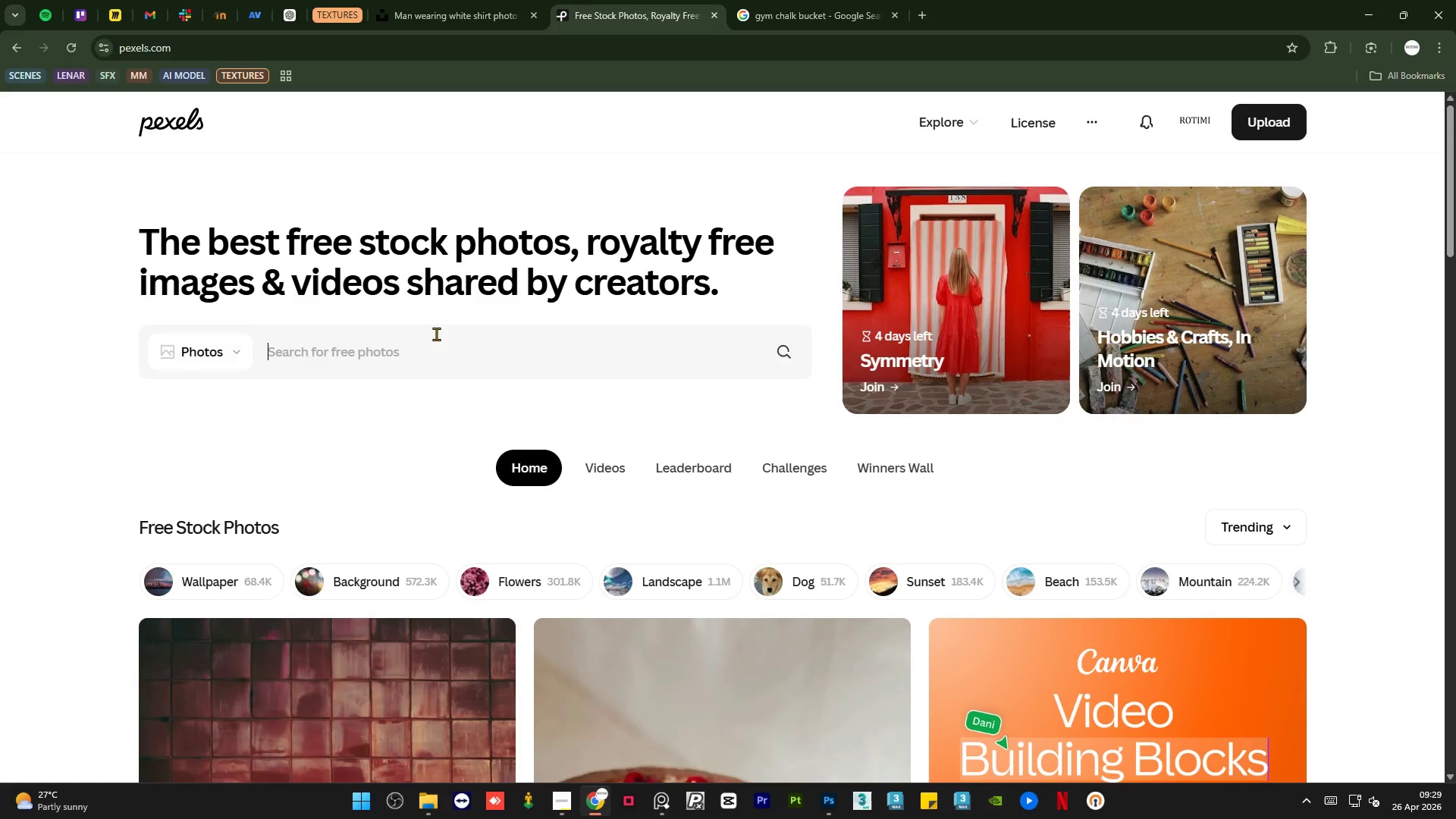 
key(Control+V)
 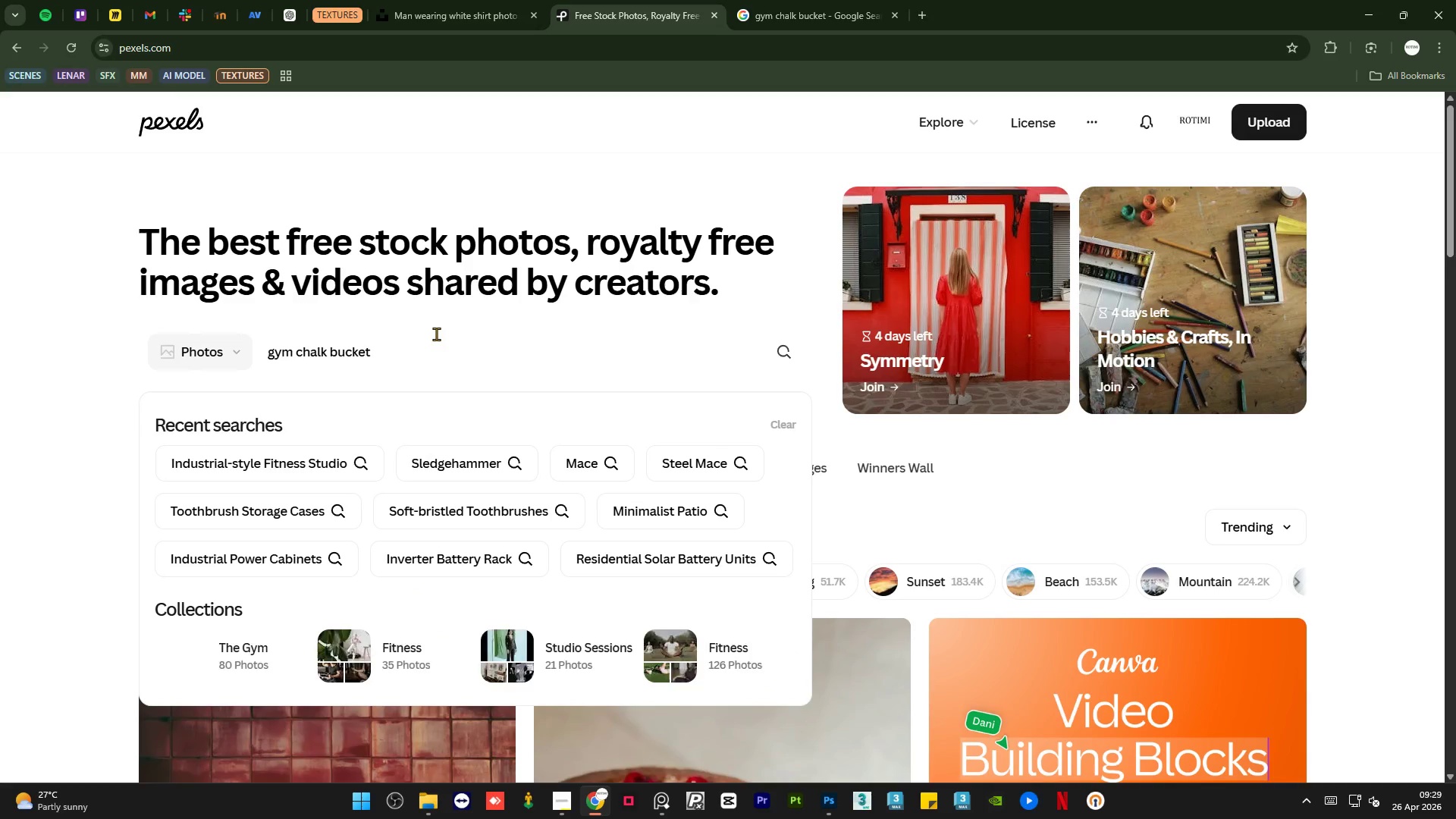 
key(Enter)
 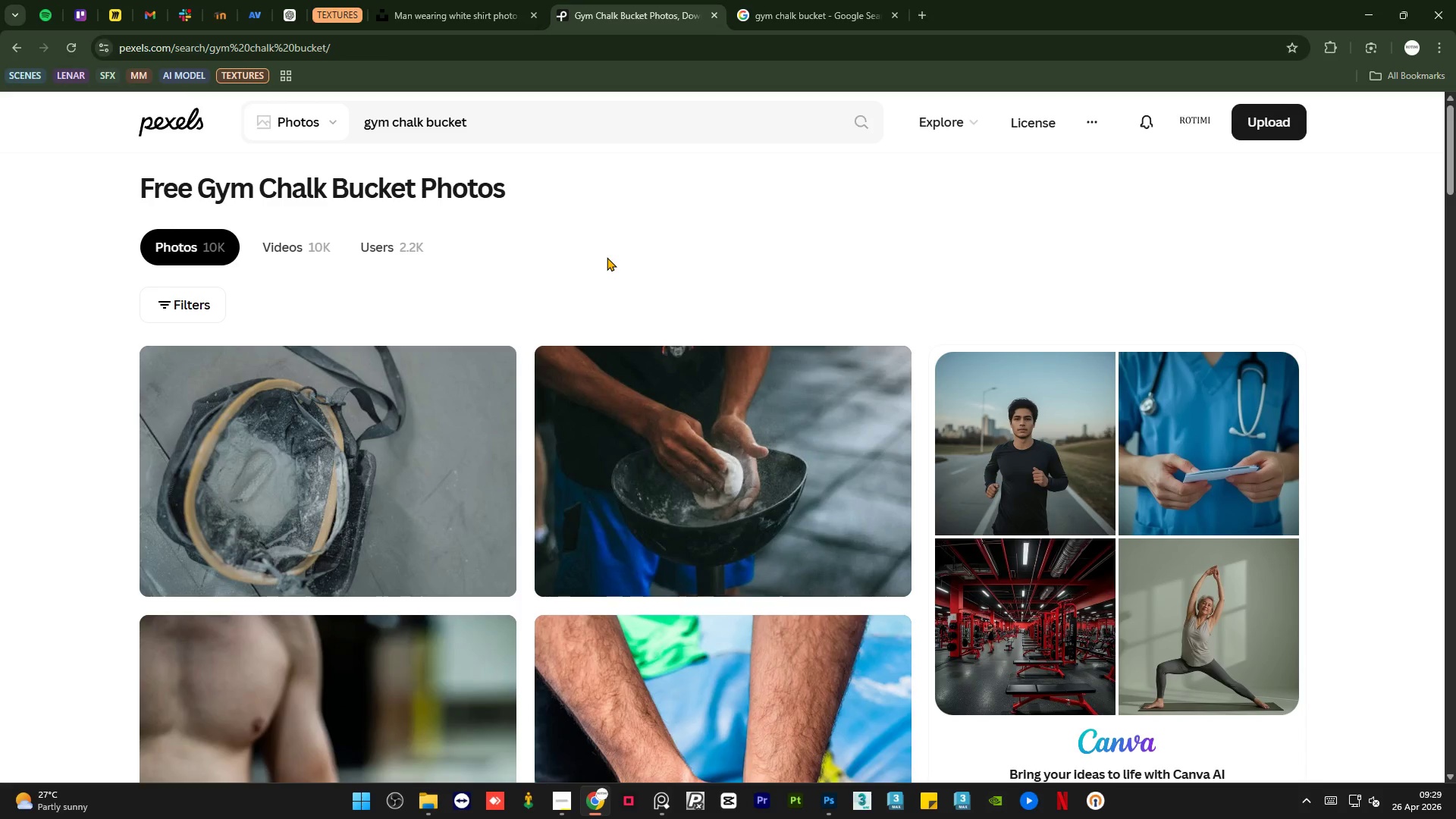 
wait(5.72)
 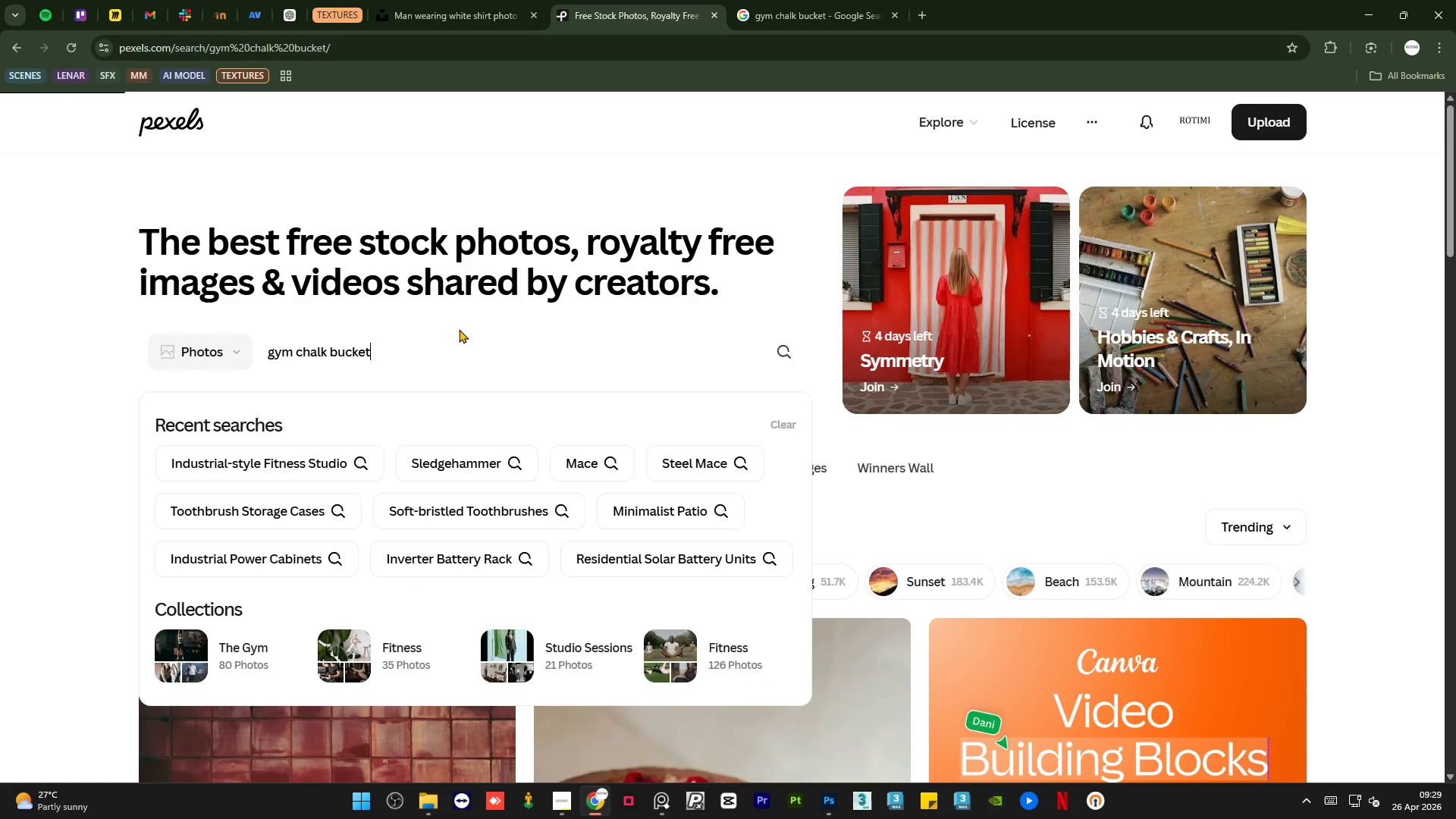 
scroll: coordinate [874, 458], scroll_direction: down, amount: 11.0
 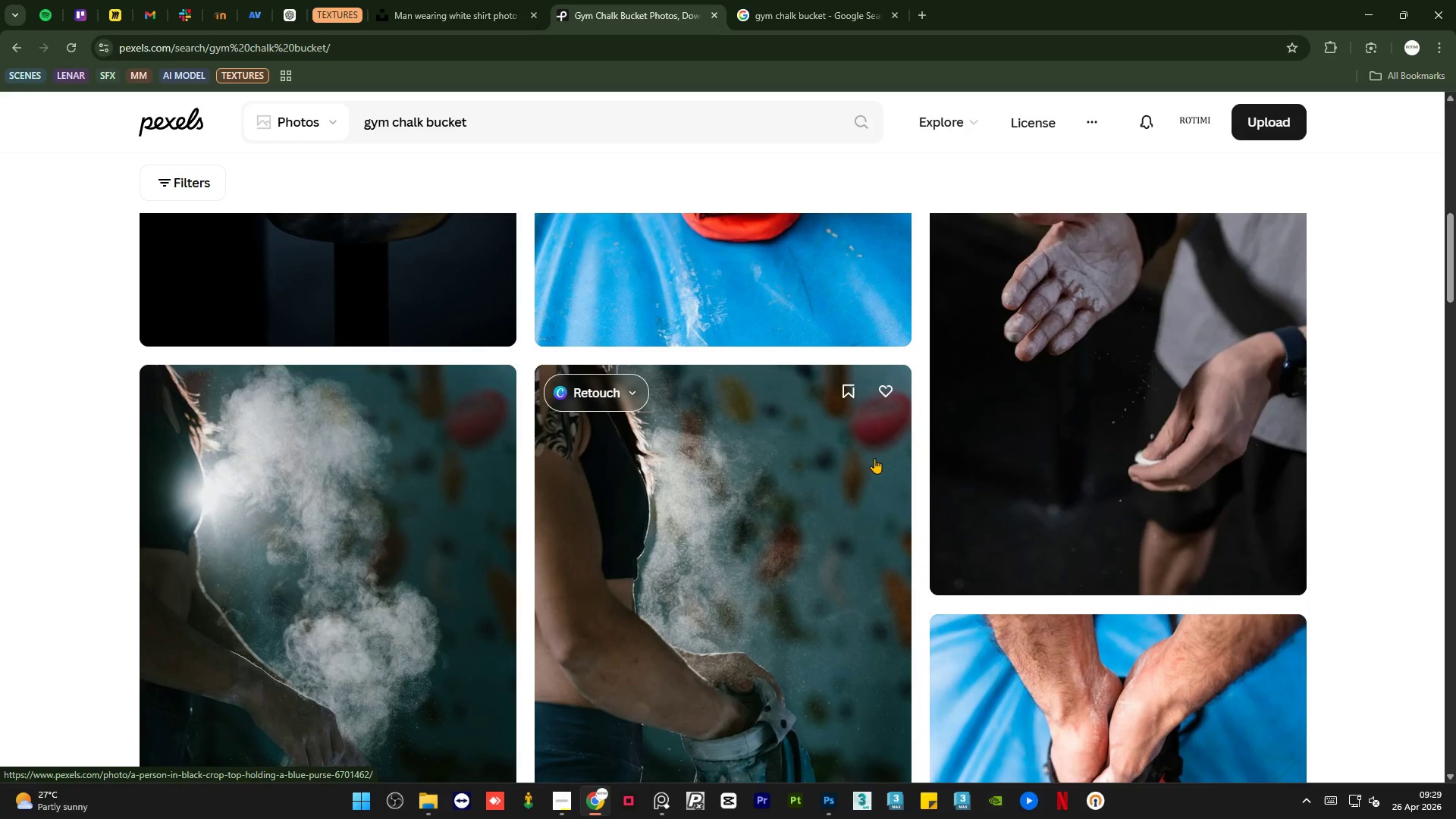 
scroll: coordinate [874, 458], scroll_direction: up, amount: 15.0
 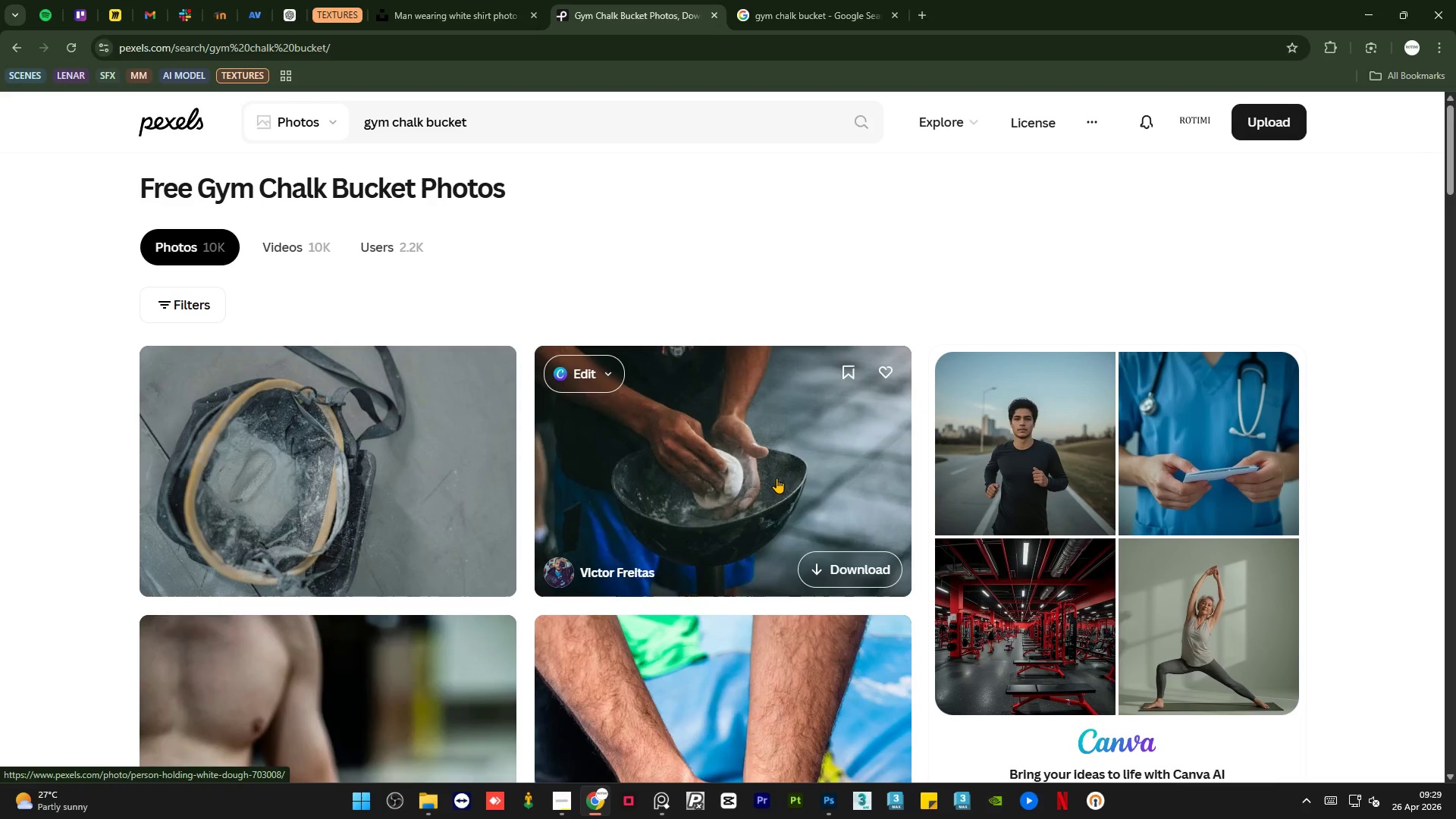 
middle_click([777, 478])
 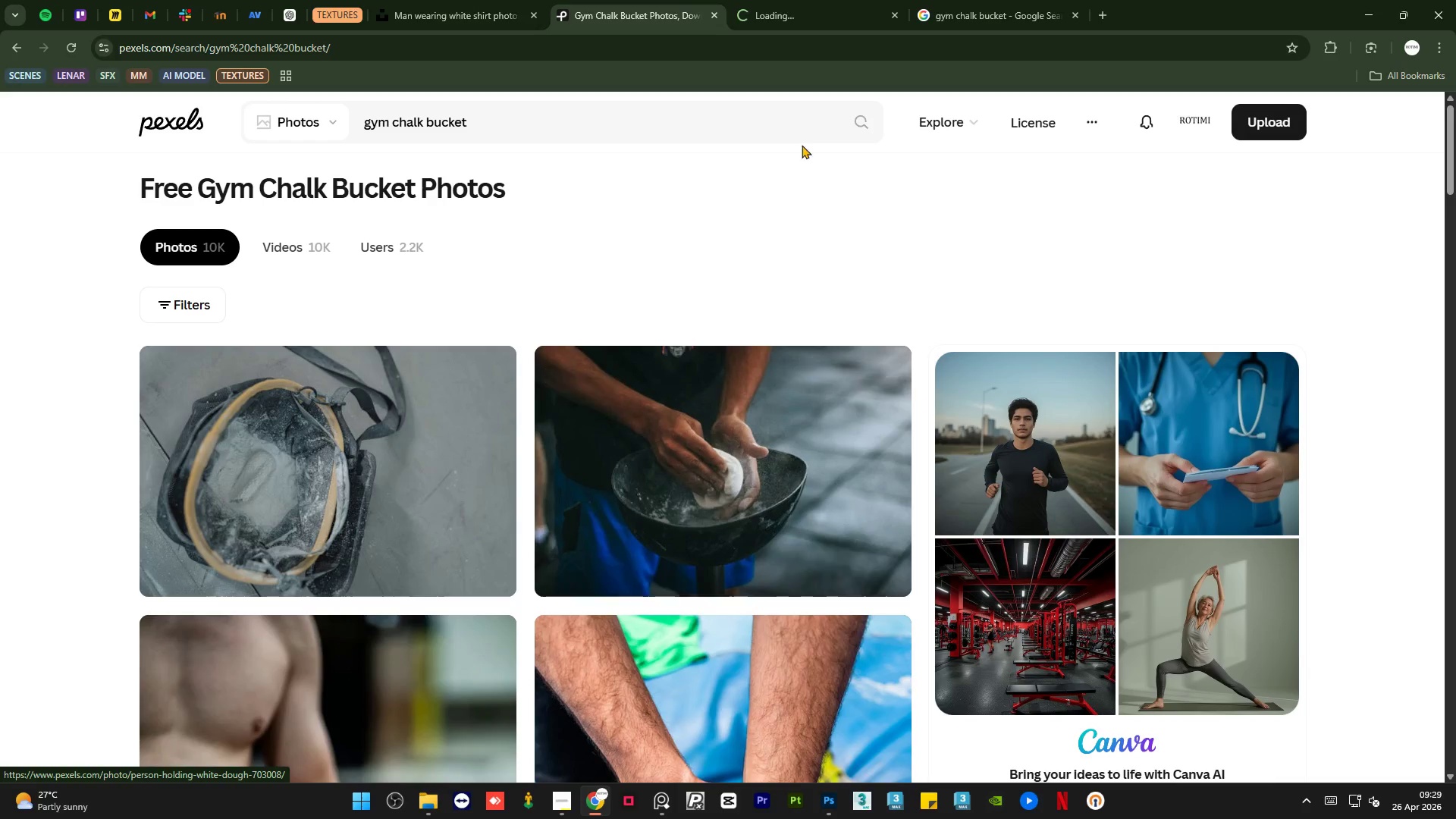 
left_click([807, 0])
 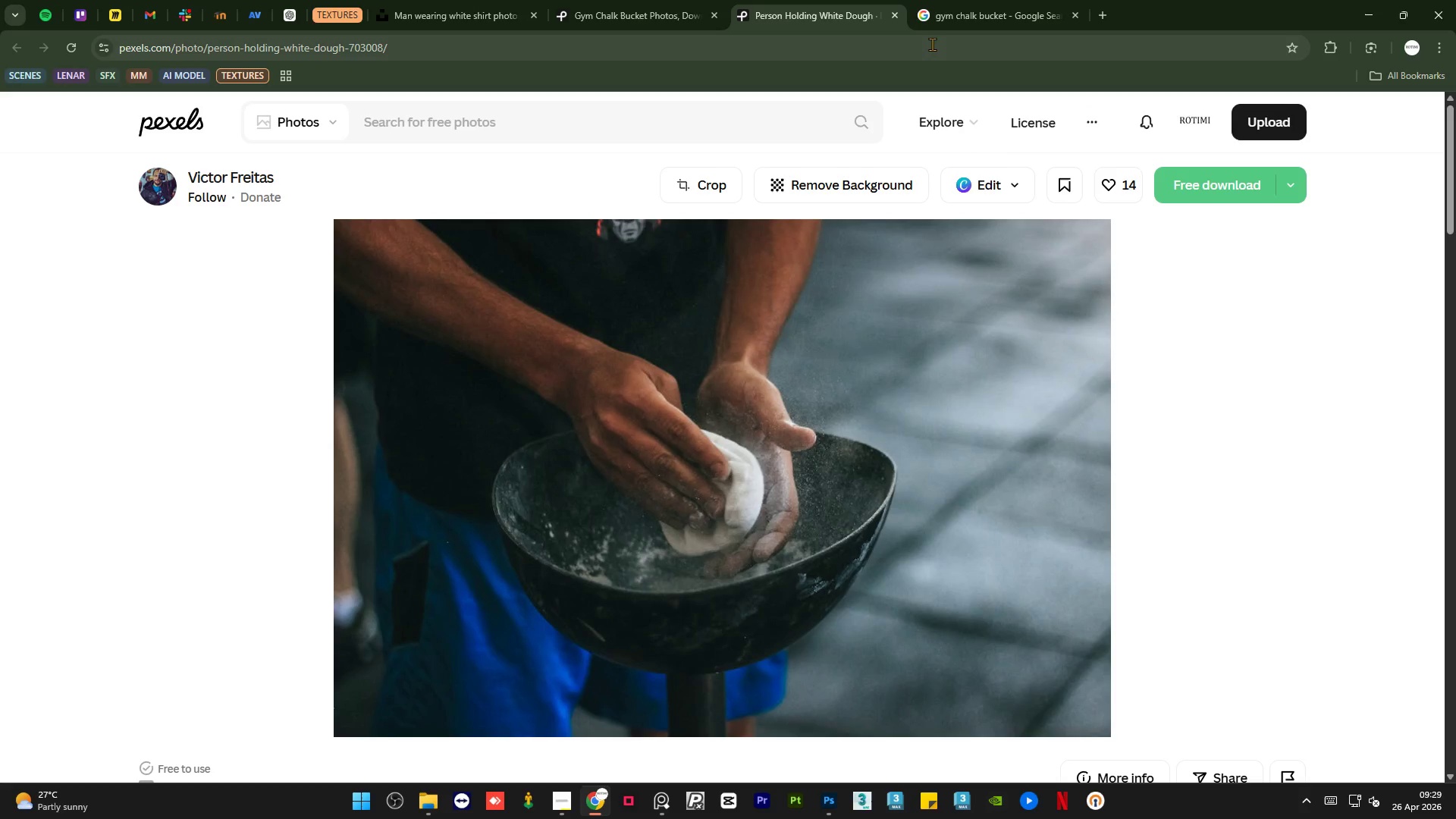 
wait(5.09)
 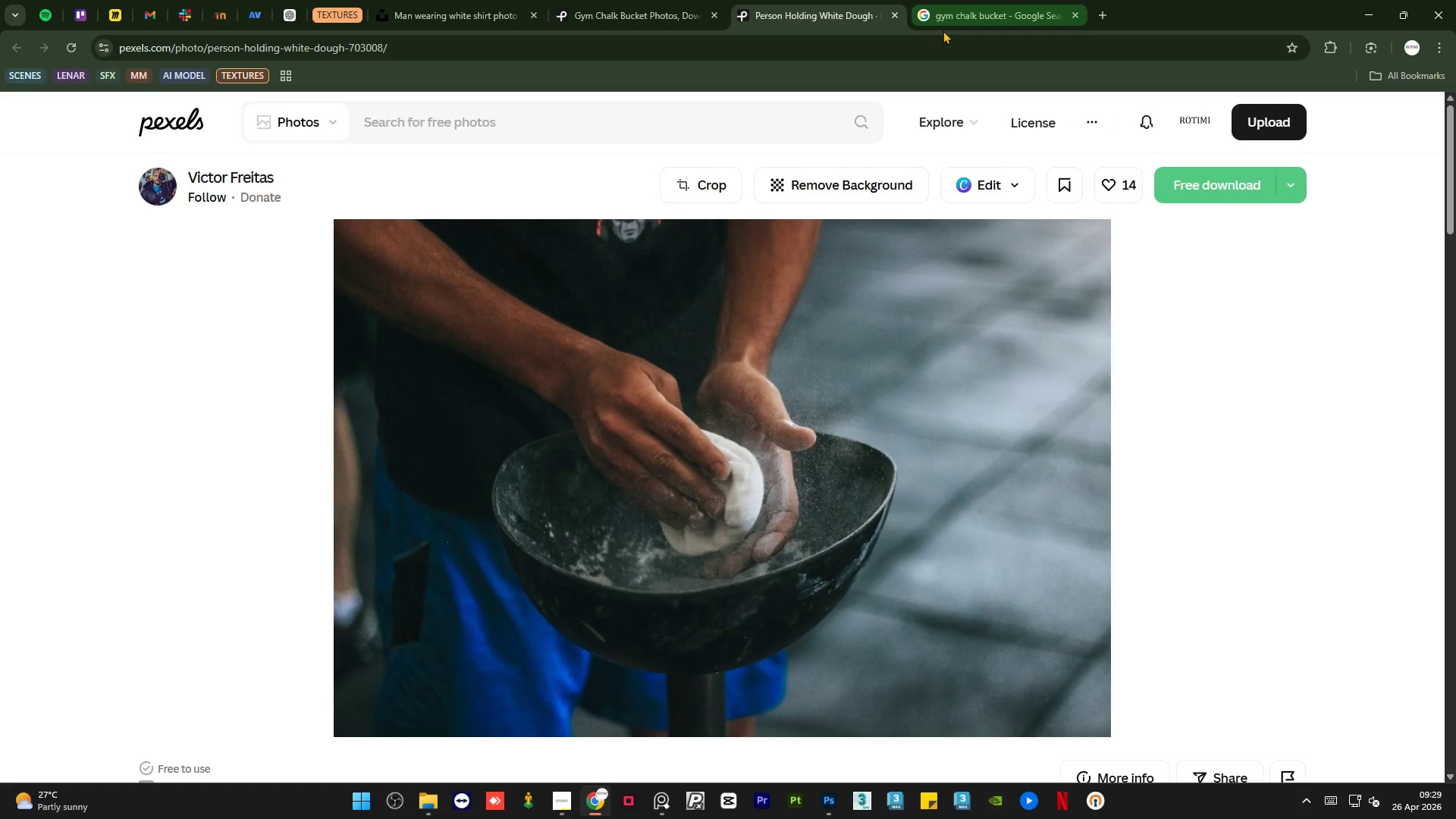 
scroll: coordinate [1074, 348], scroll_direction: down, amount: 15.0
 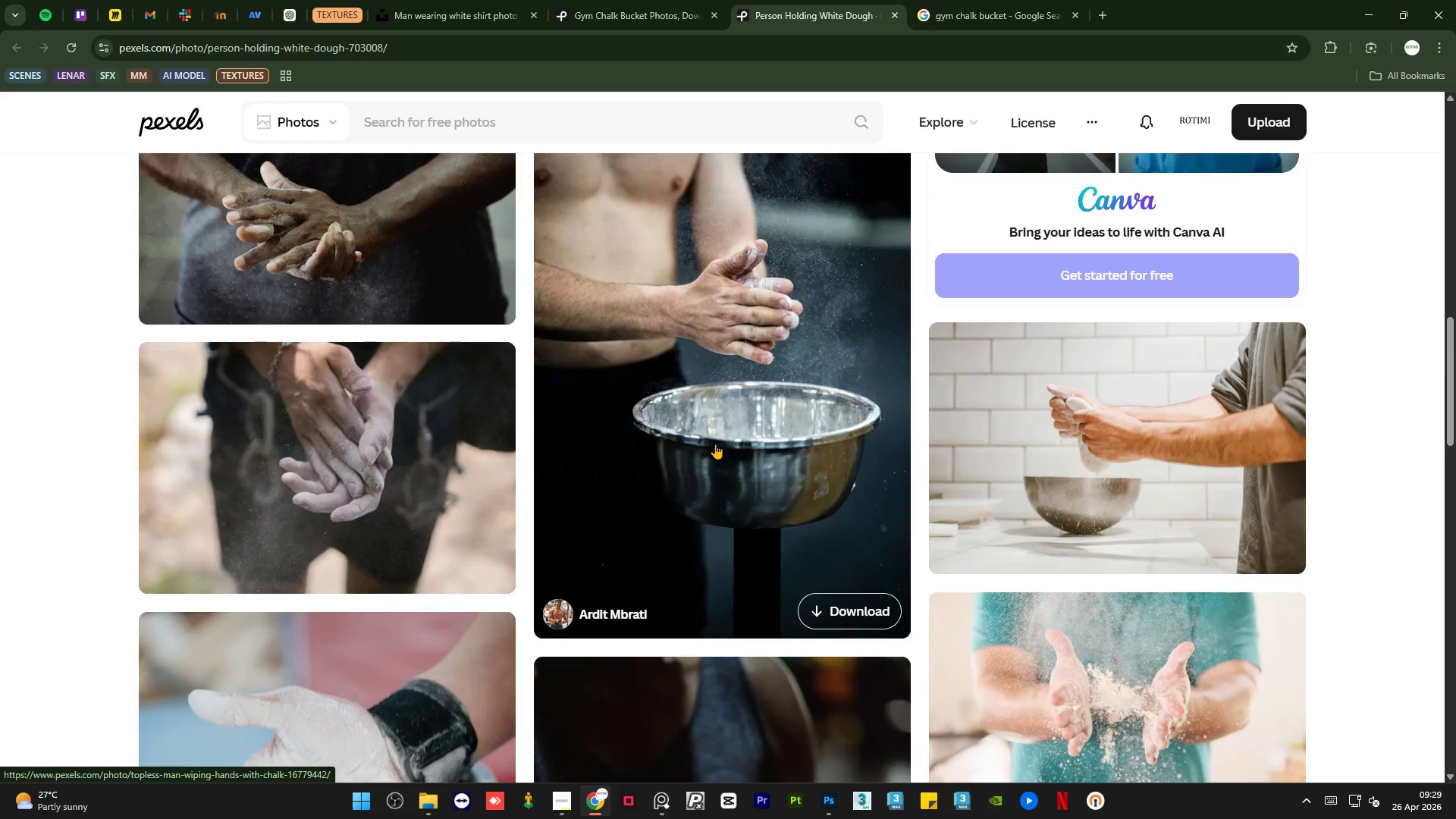 
middle_click([741, 449])
 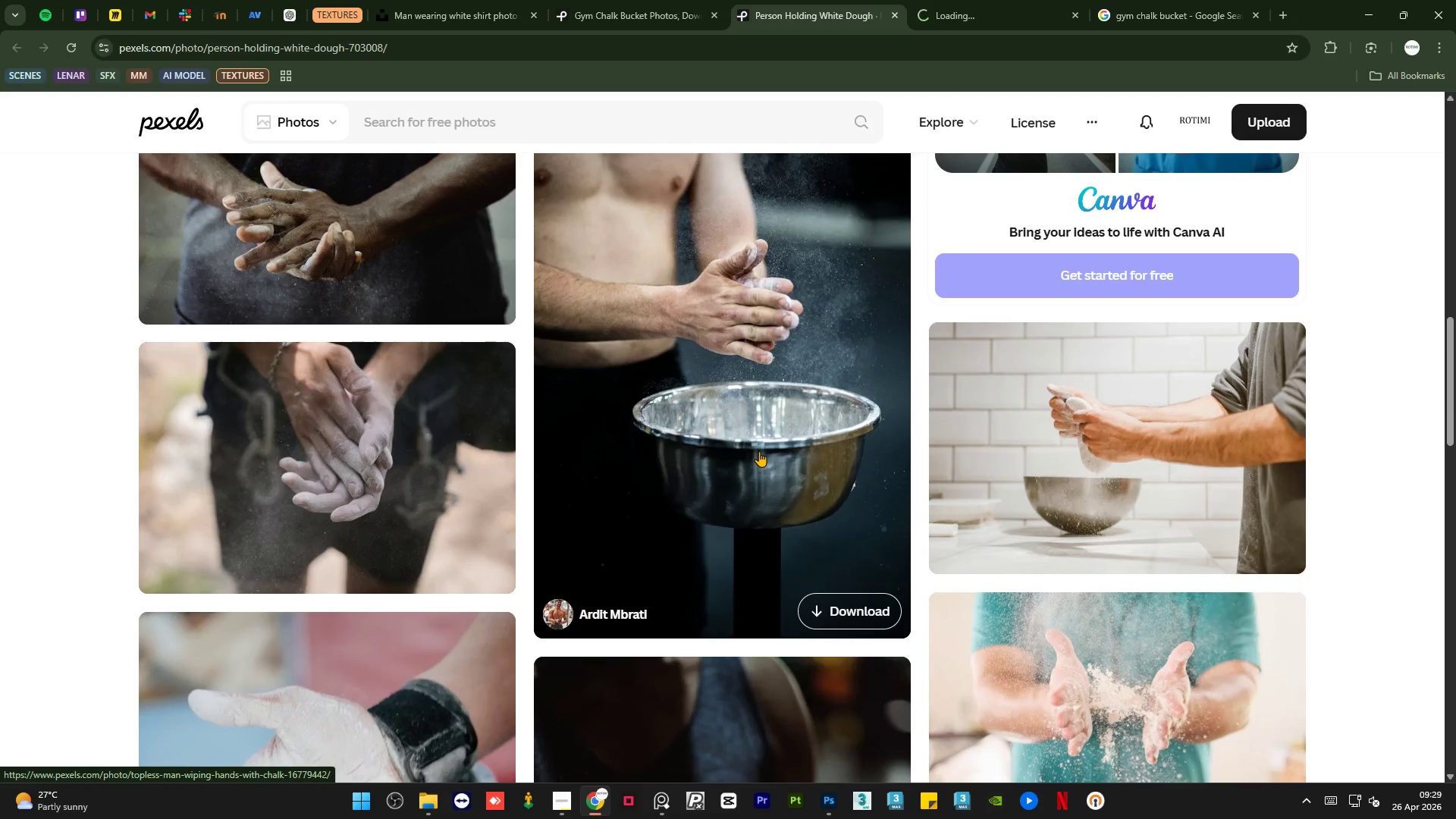 
scroll: coordinate [757, 453], scroll_direction: down, amount: 46.0
 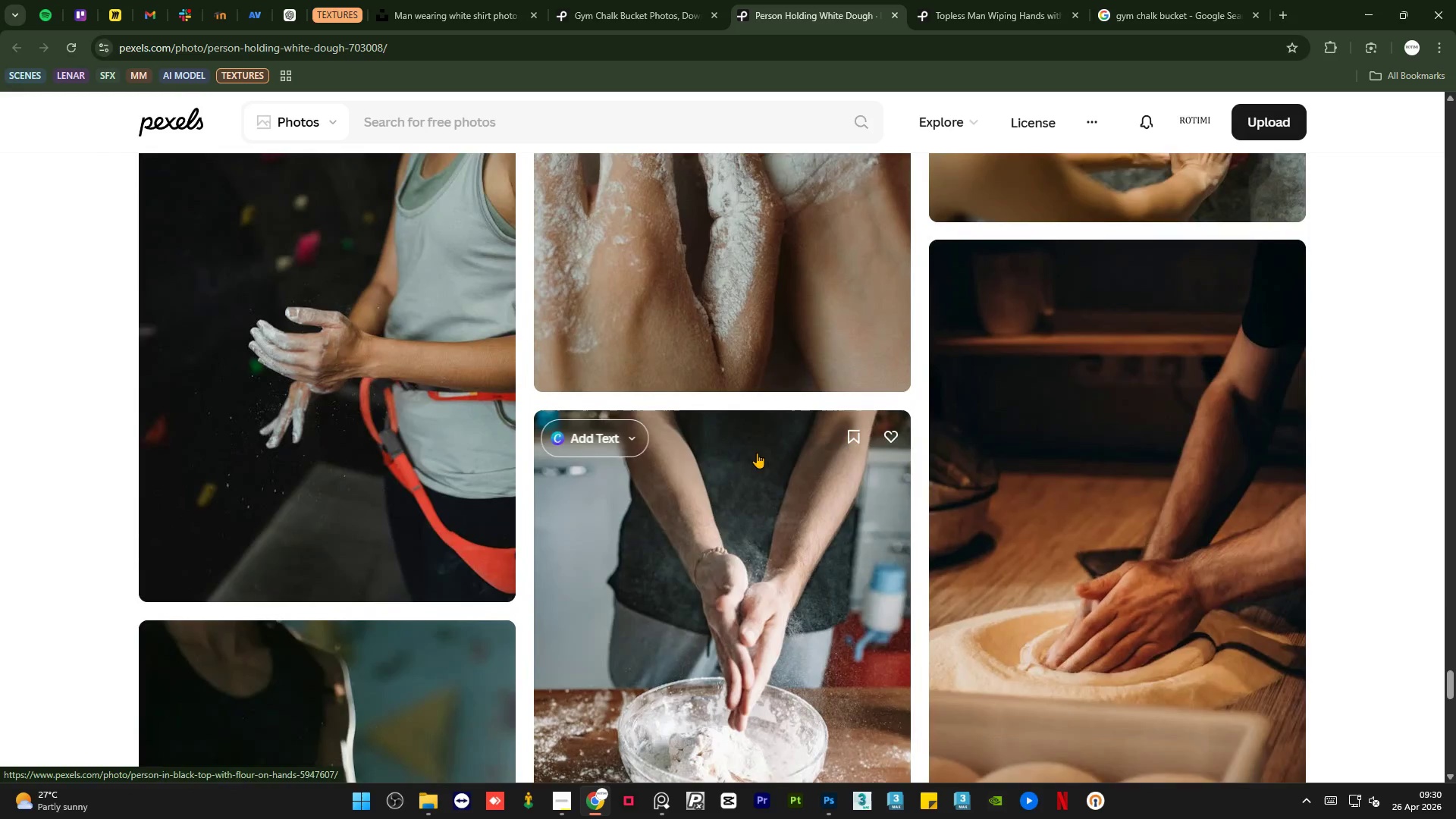 
middle_click([437, 422])
 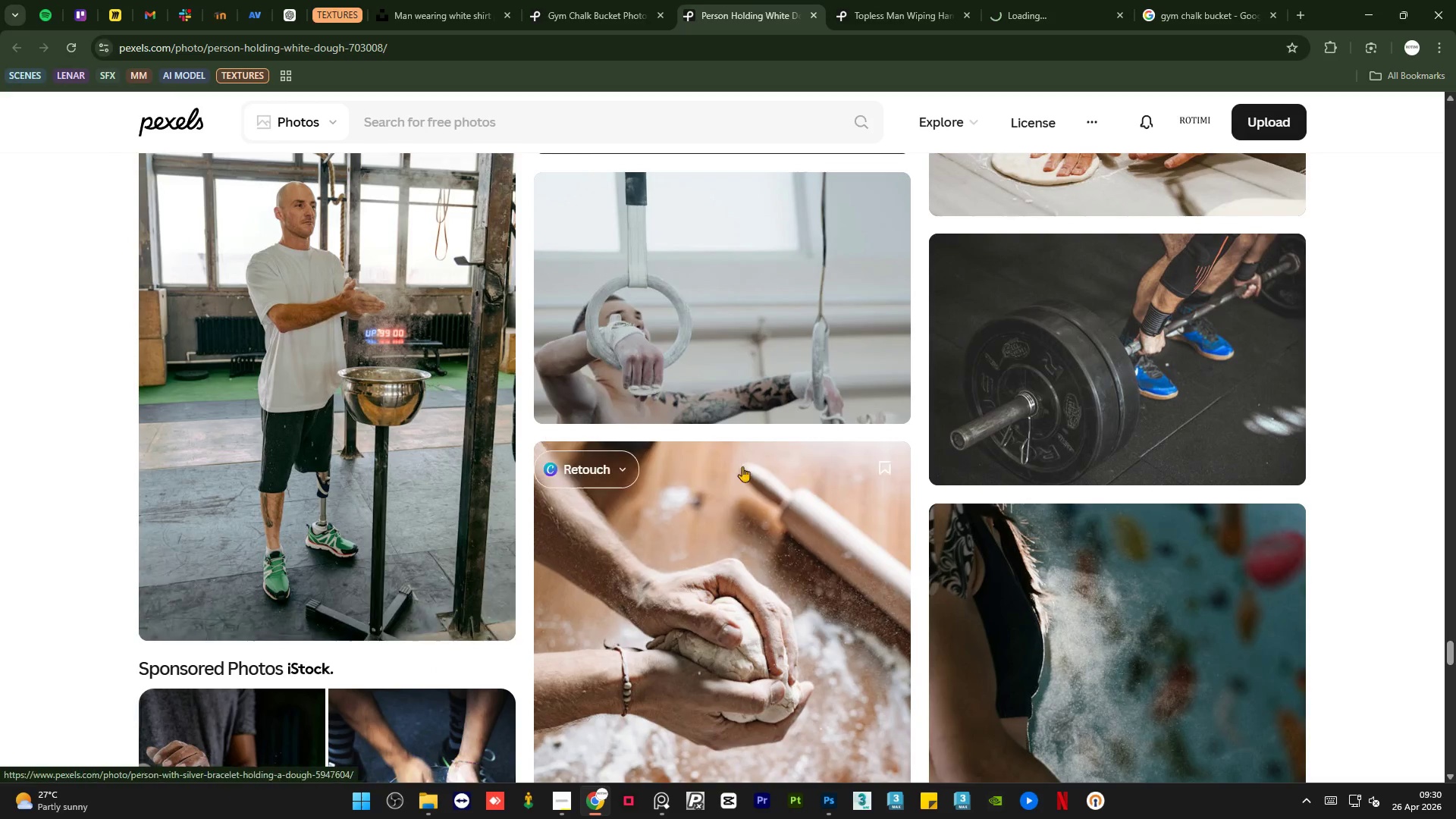 
scroll: coordinate [854, 524], scroll_direction: down, amount: 152.0
 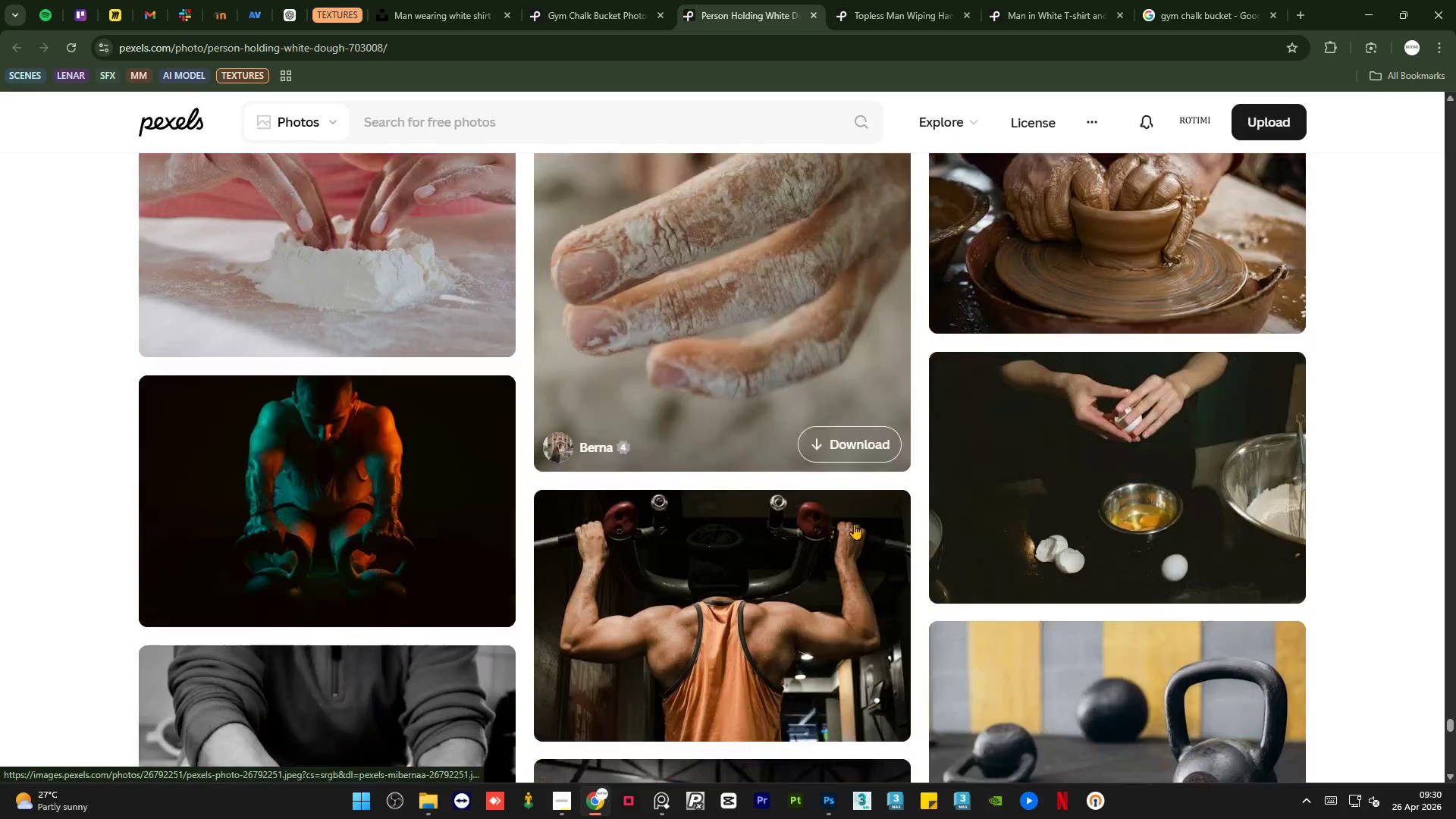 
scroll: coordinate [854, 524], scroll_direction: up, amount: 4.0
 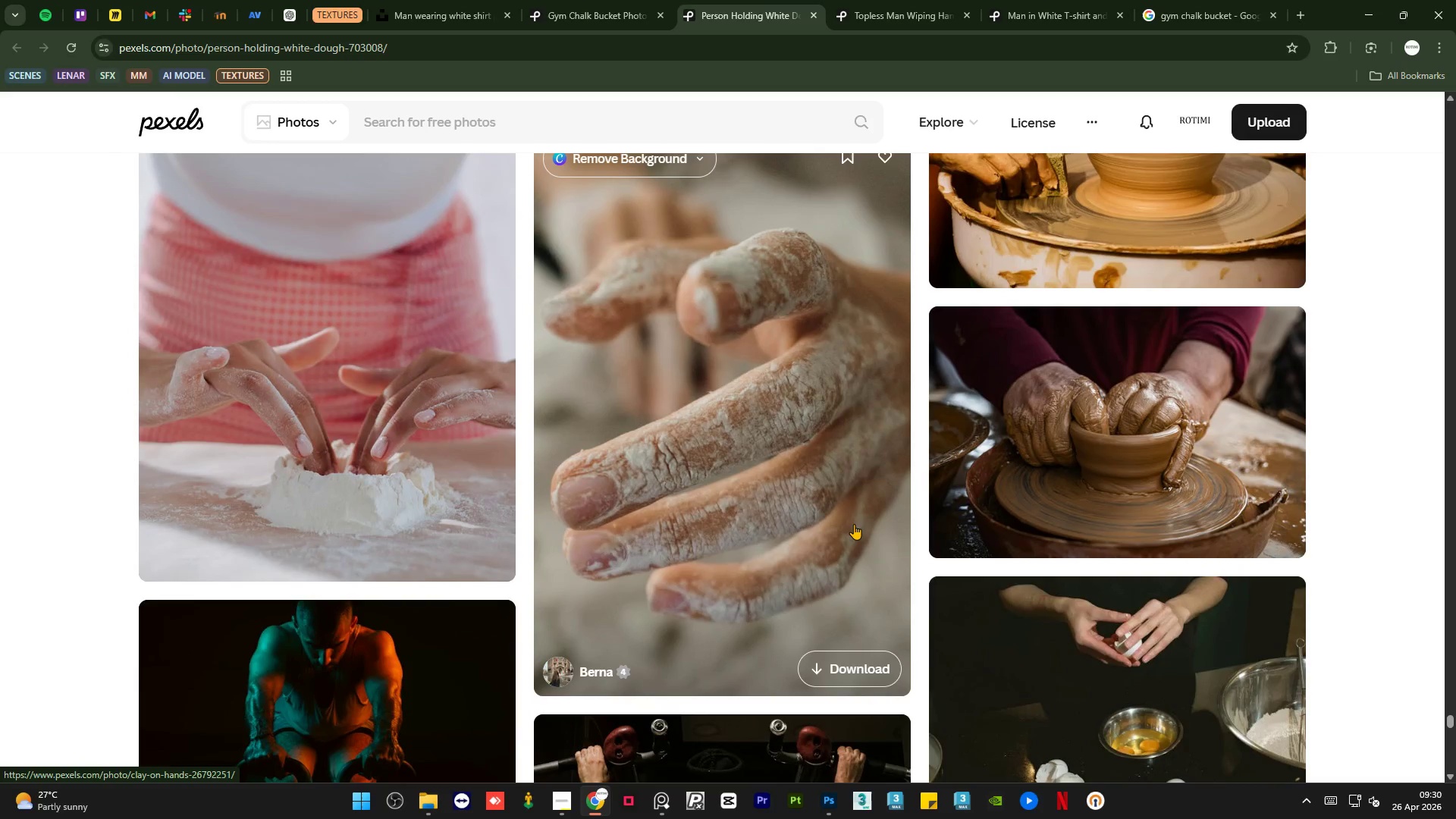 
scroll: coordinate [852, 526], scroll_direction: down, amount: 9.0
 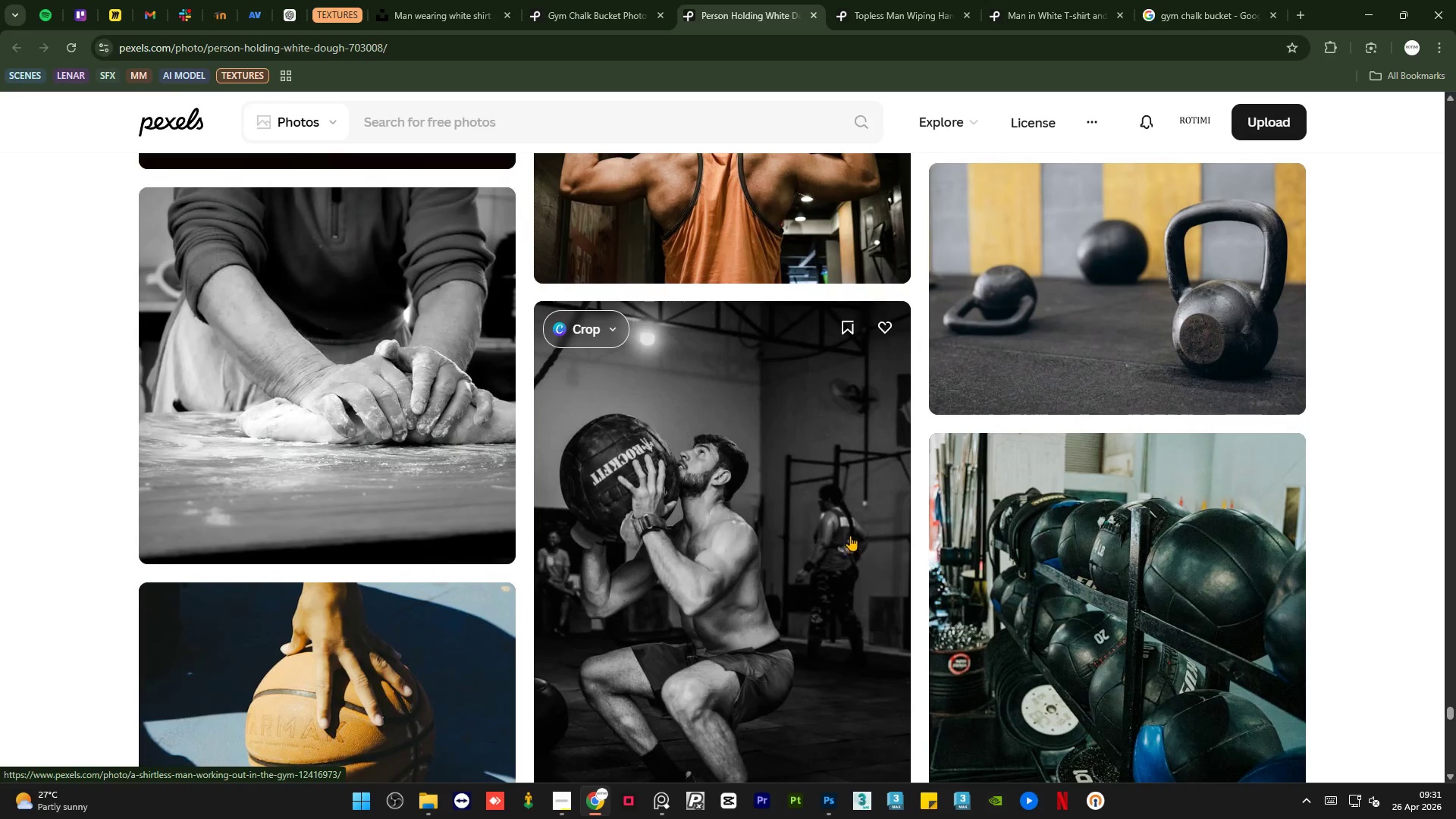 
scroll: coordinate [852, 545], scroll_direction: none, amount: 0.0
 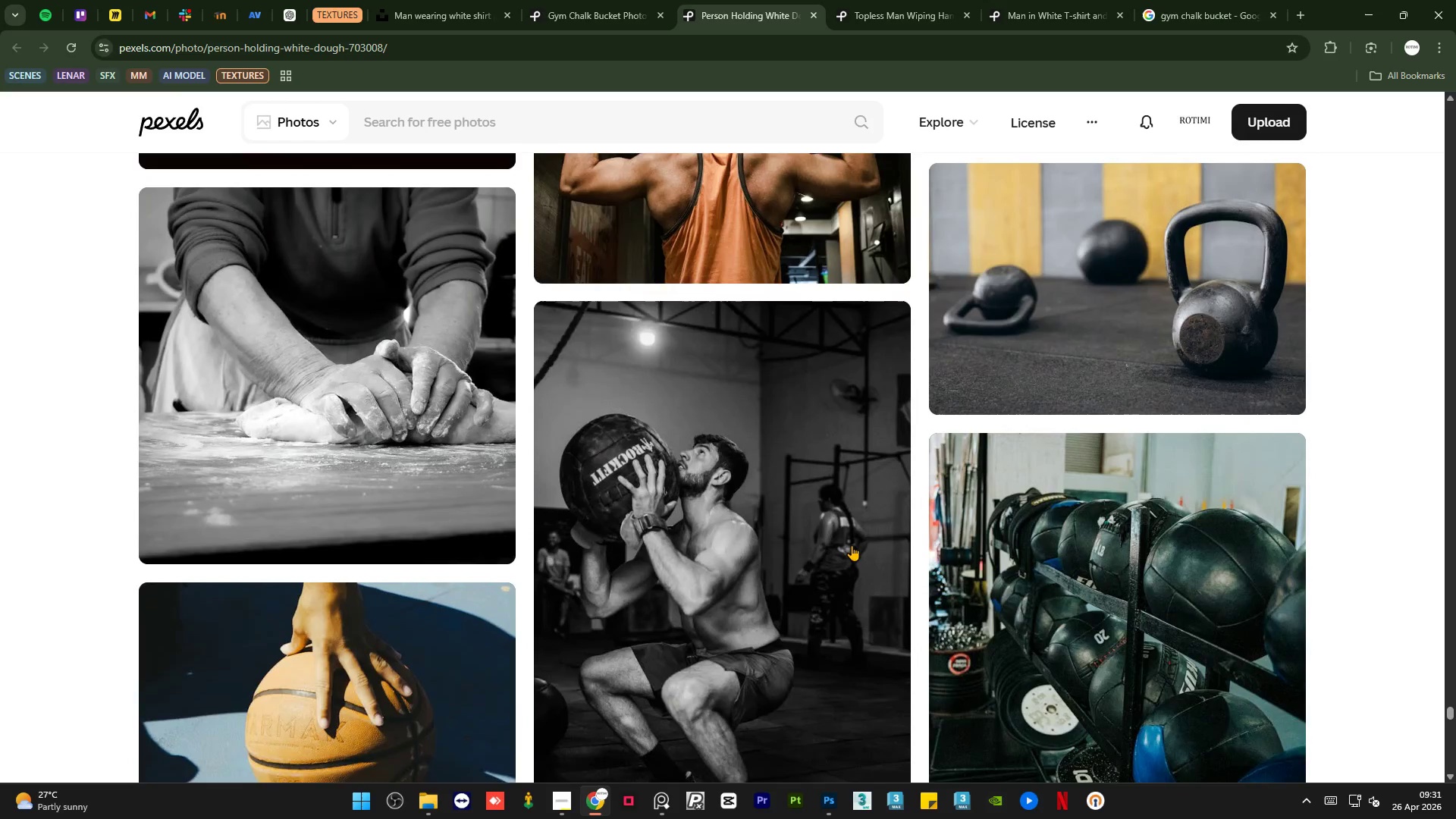 
scroll: coordinate [852, 545], scroll_direction: up, amount: 3.0
 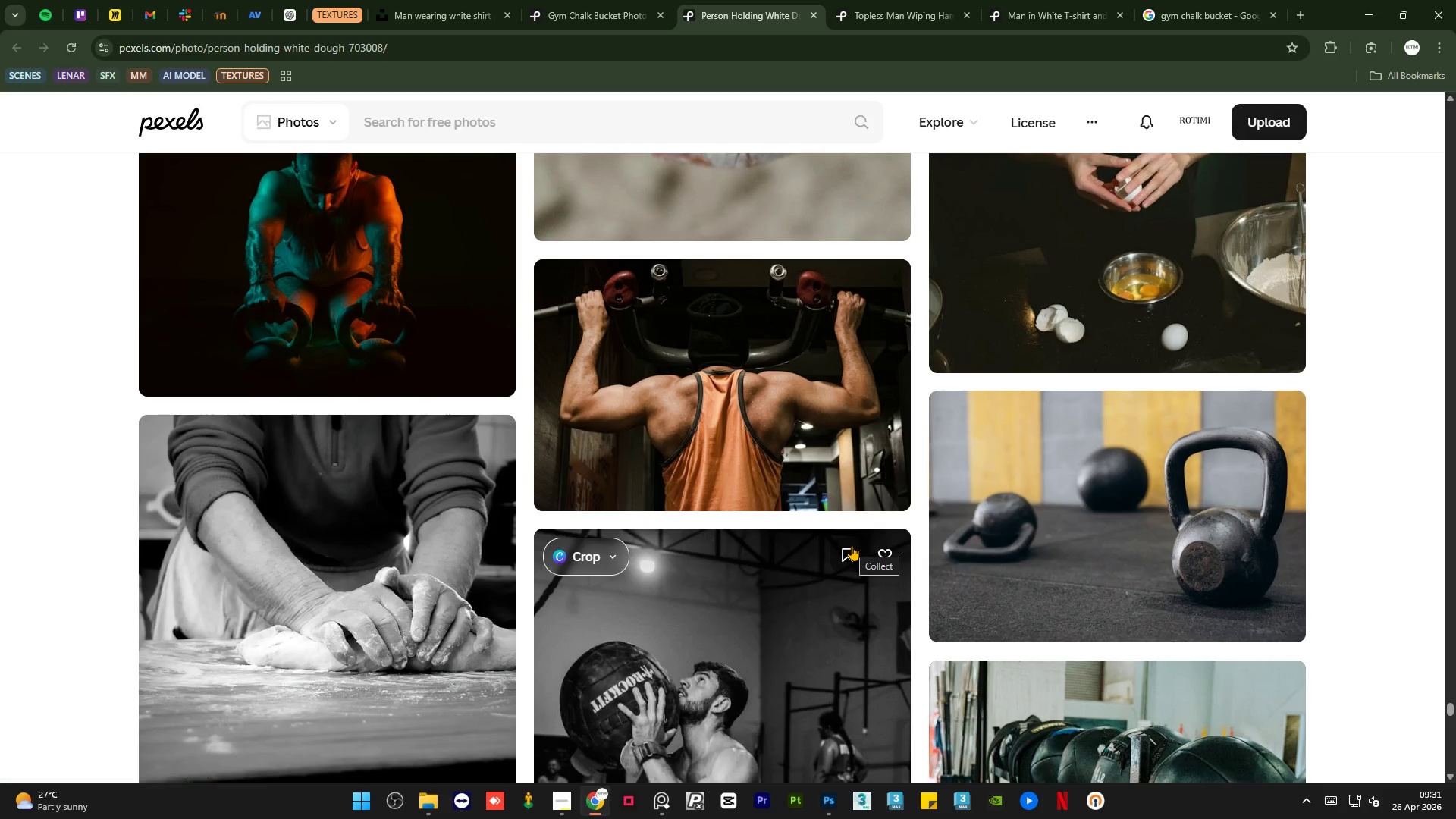 
scroll: coordinate [852, 545], scroll_direction: down, amount: 16.0
 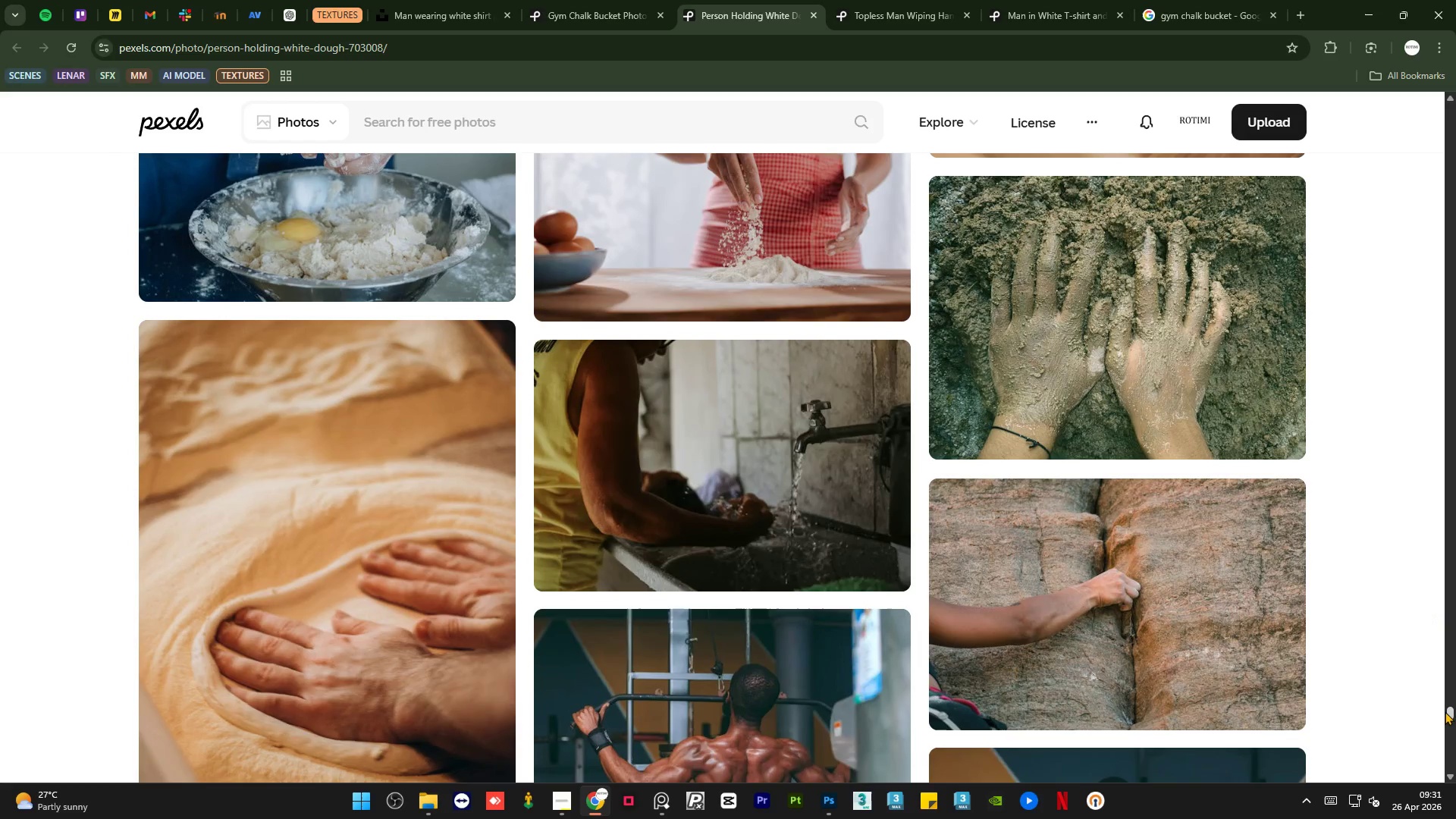 
left_click_drag(start_coordinate=[1449, 715], to_coordinate=[1454, 713])
 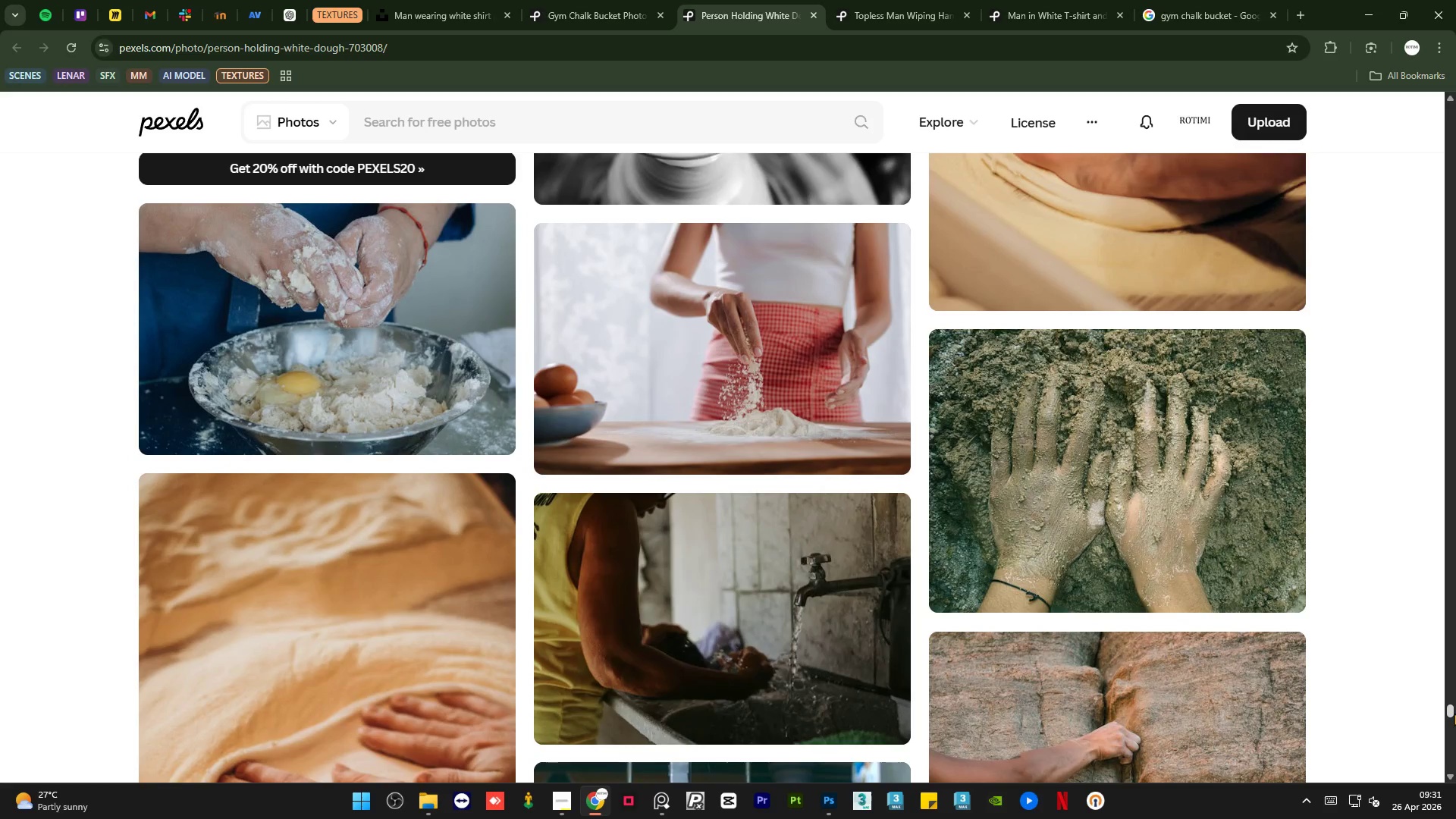 
mouse_move([1289, 385])
 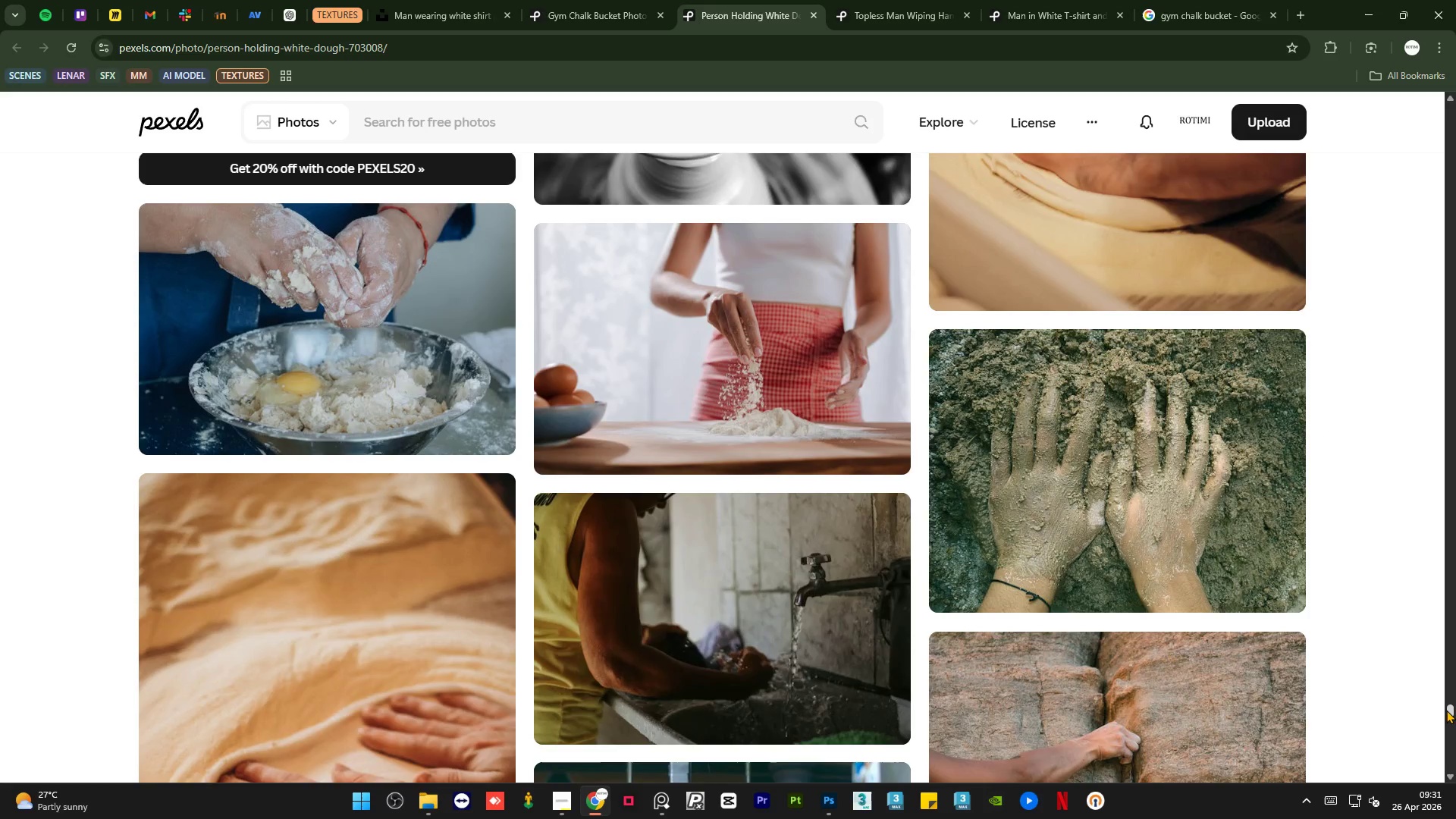 
left_click_drag(start_coordinate=[1446, 710], to_coordinate=[1448, 778])
 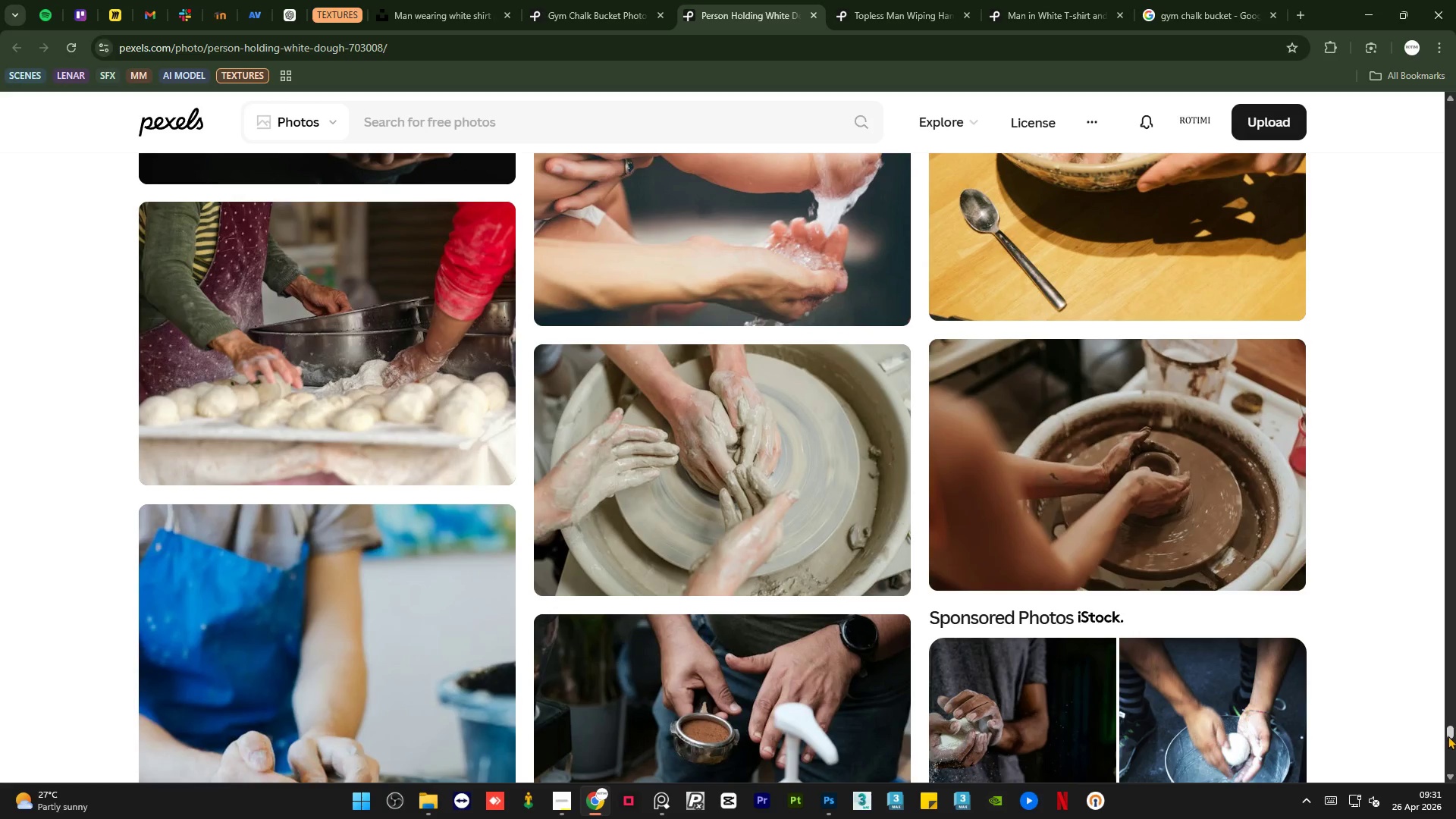 
left_click_drag(start_coordinate=[1448, 733], to_coordinate=[1446, 789])
 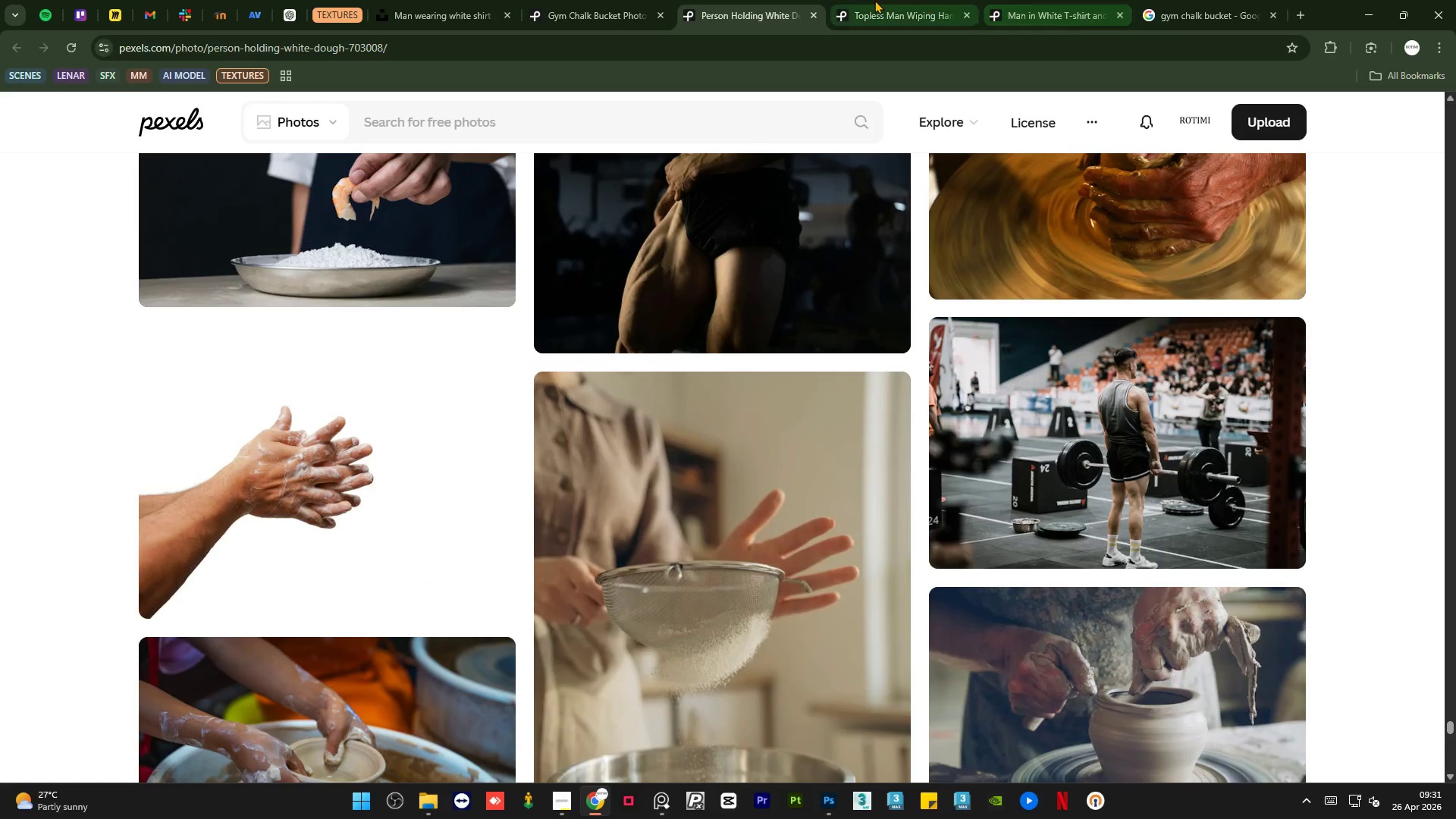 
left_click([874, 0])
 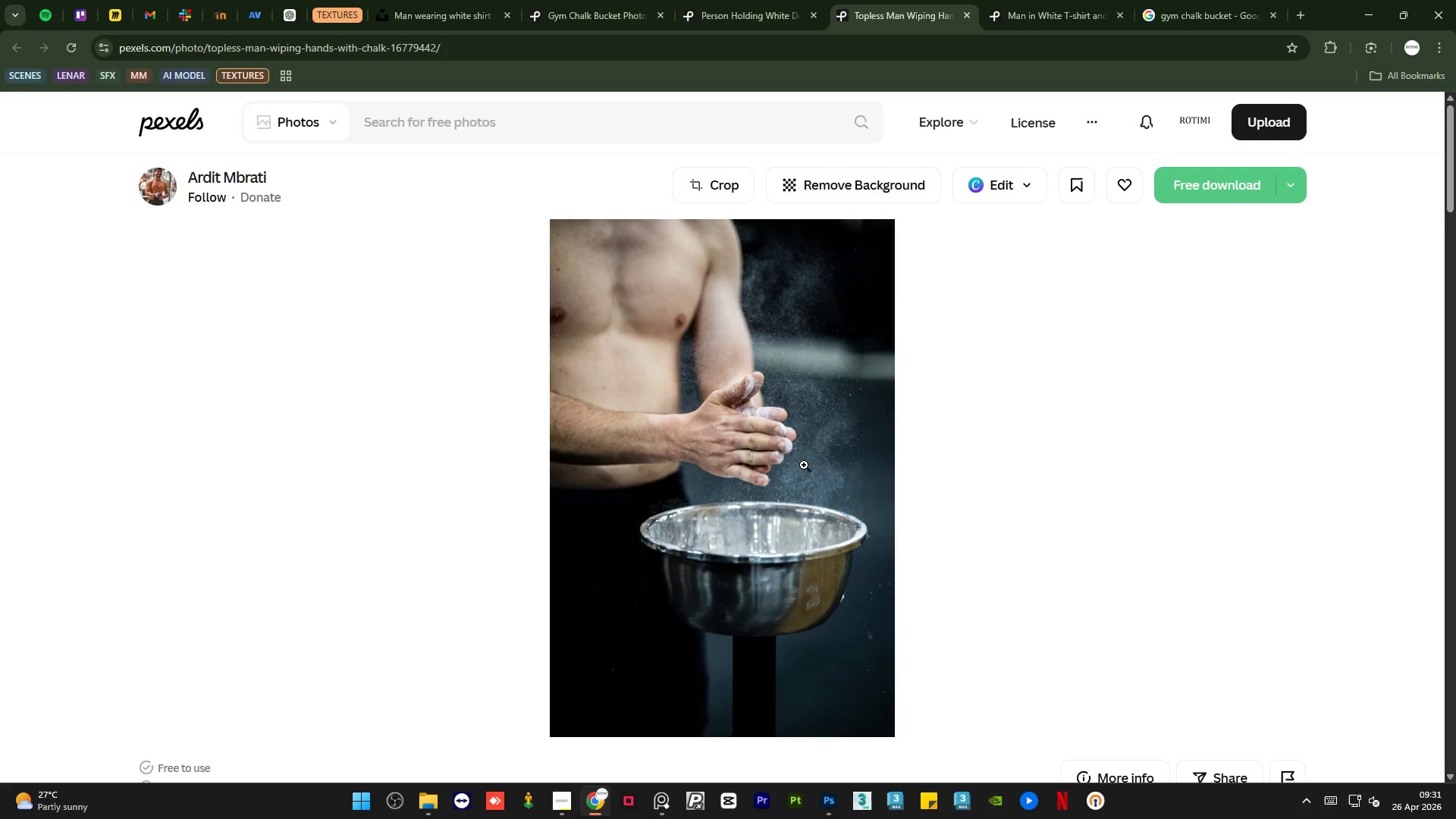 
scroll: coordinate [827, 465], scroll_direction: down, amount: 12.0
 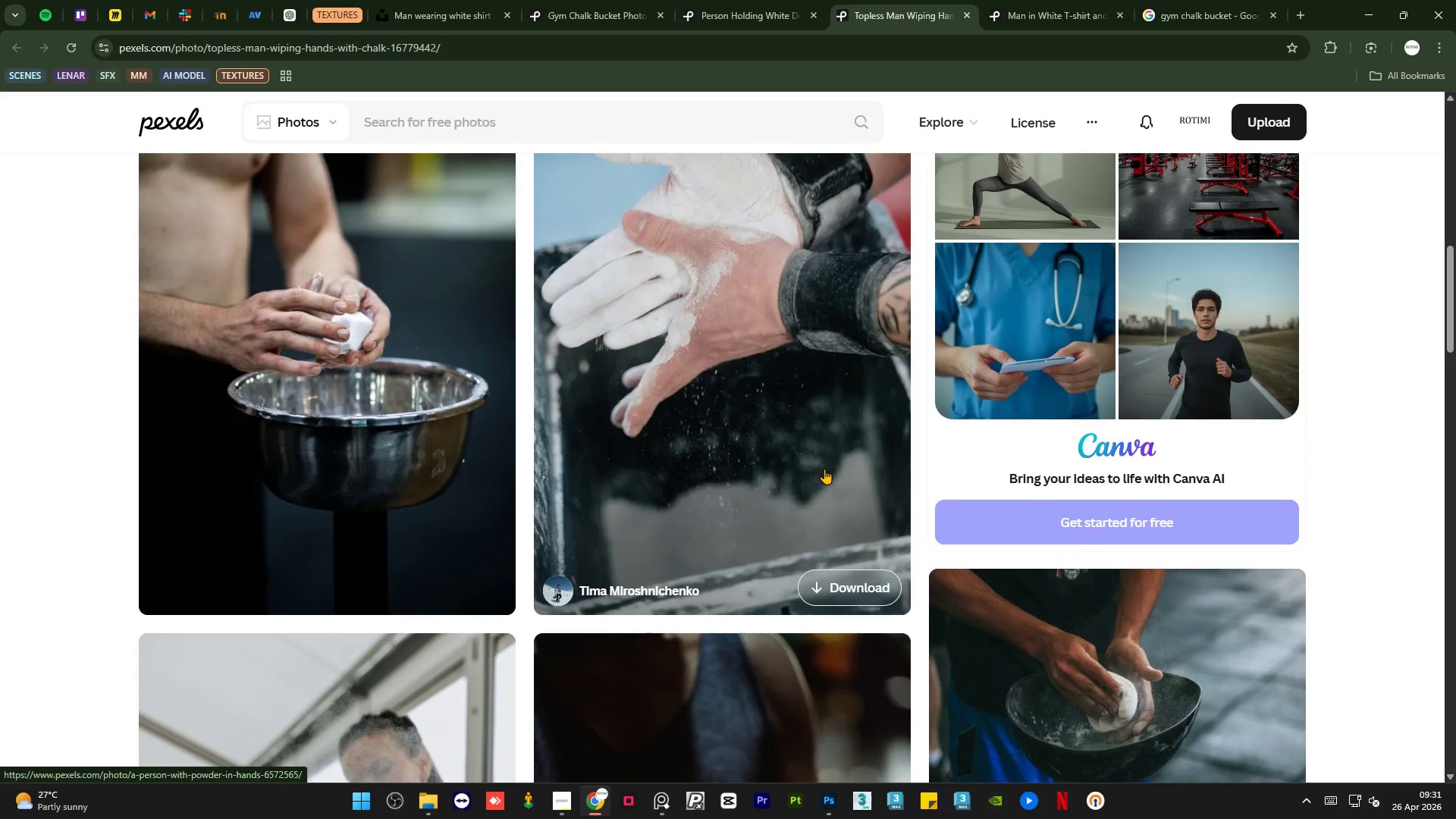 
scroll: coordinate [817, 475], scroll_direction: up, amount: 11.0
 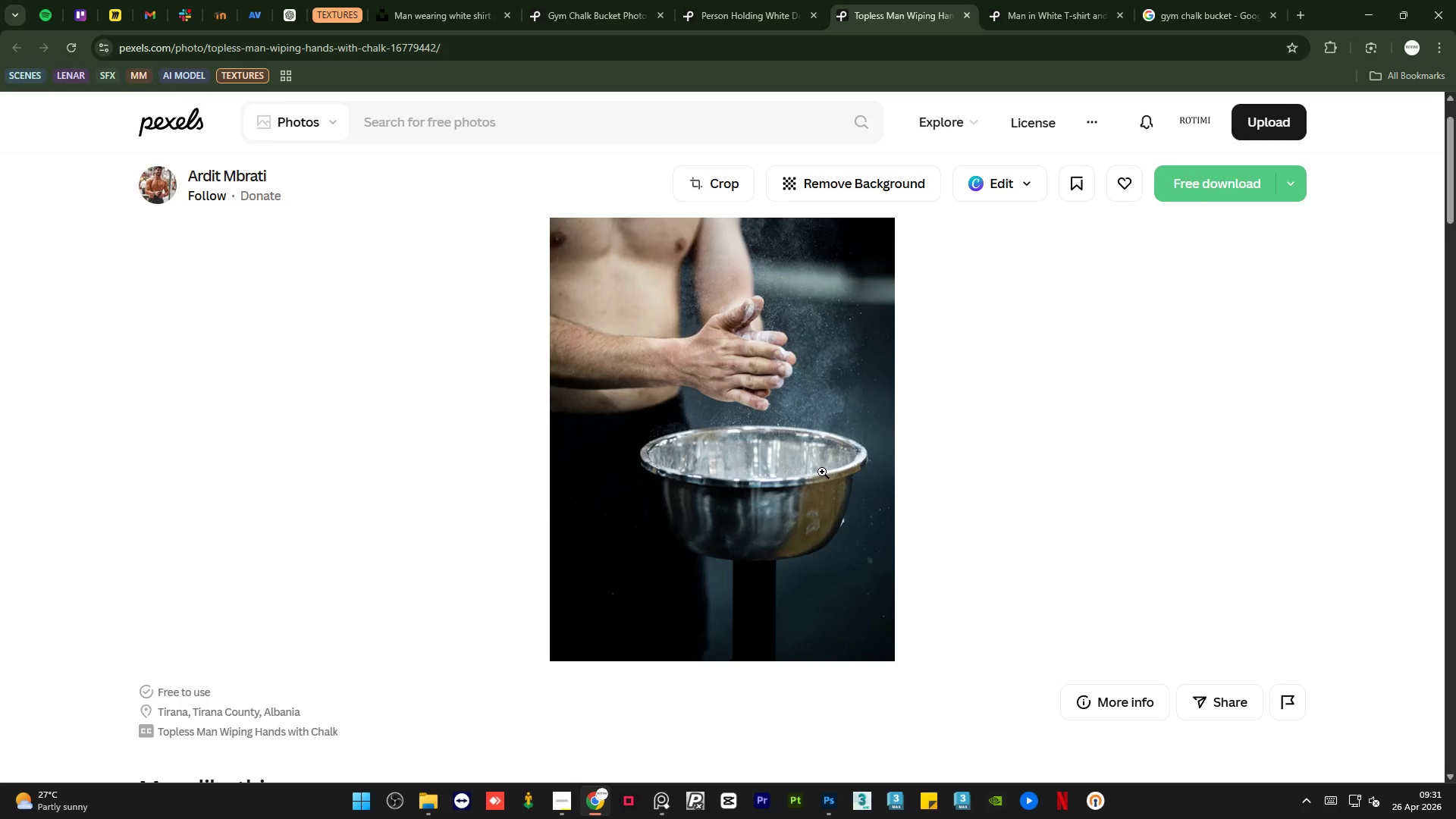 
scroll: coordinate [839, 486], scroll_direction: down, amount: 18.0
 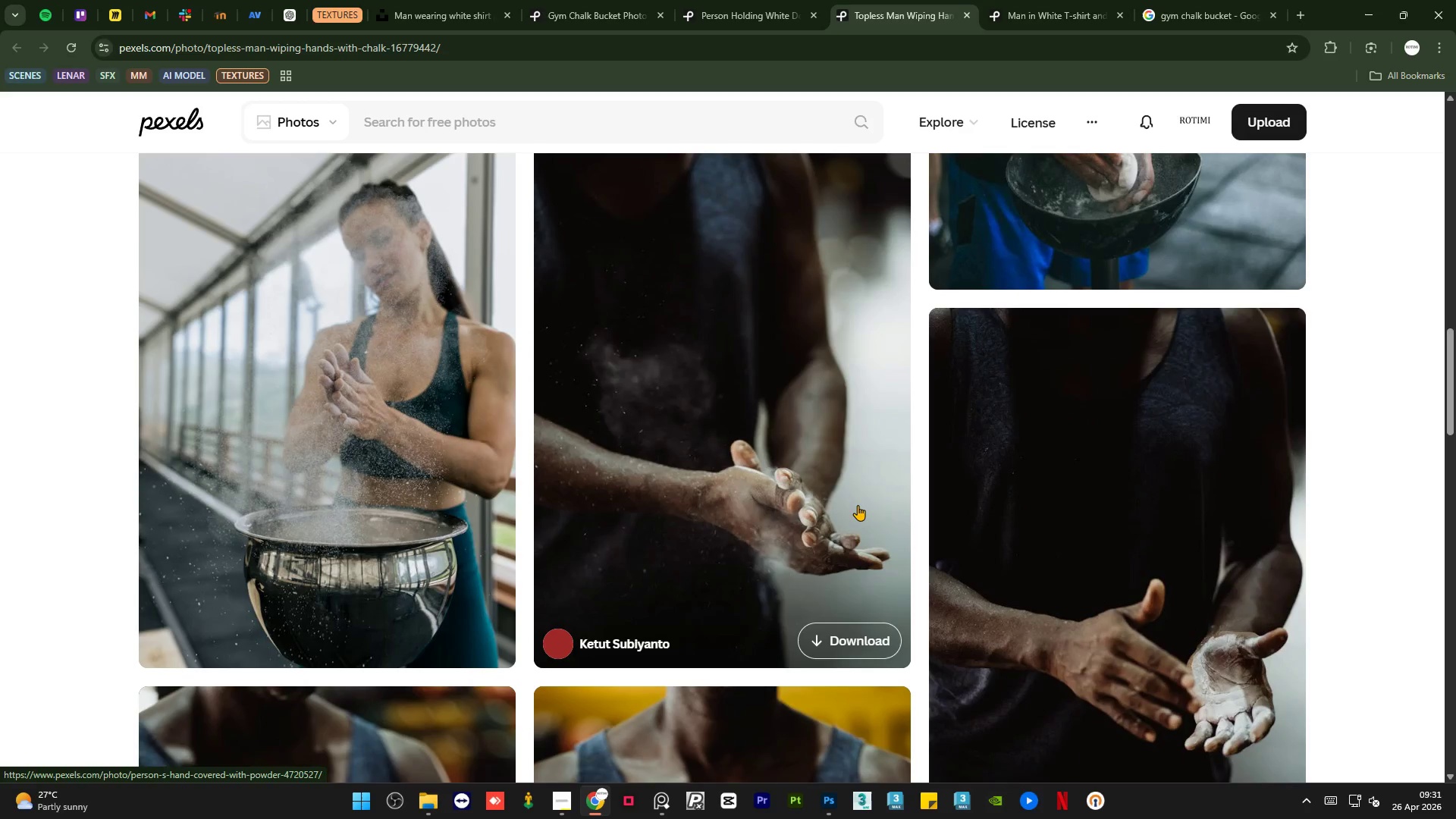 
scroll: coordinate [857, 505], scroll_direction: up, amount: 3.0
 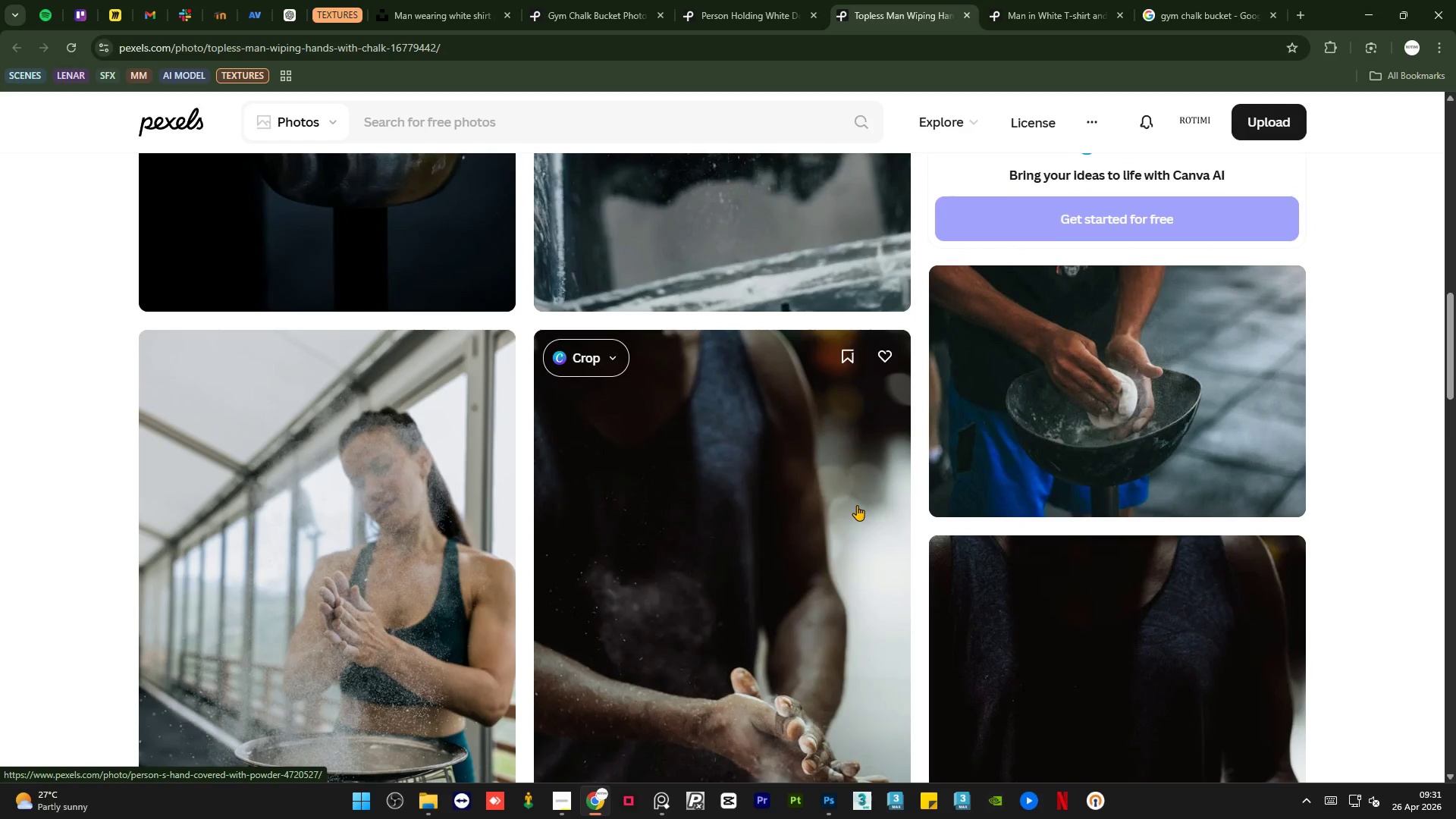 
scroll: coordinate [849, 510], scroll_direction: down, amount: 42.0
 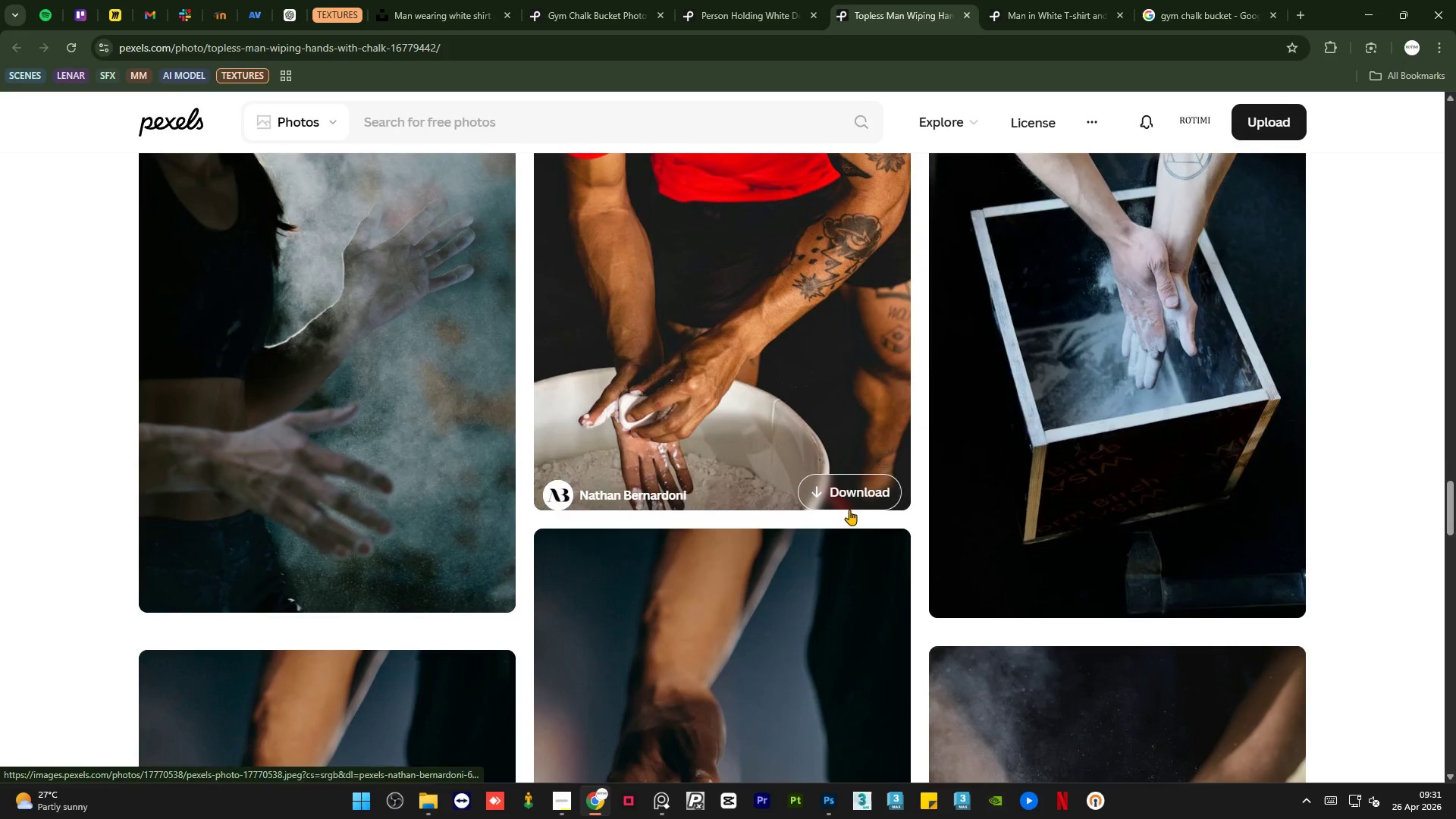 
scroll: coordinate [870, 503], scroll_direction: down, amount: 26.0
 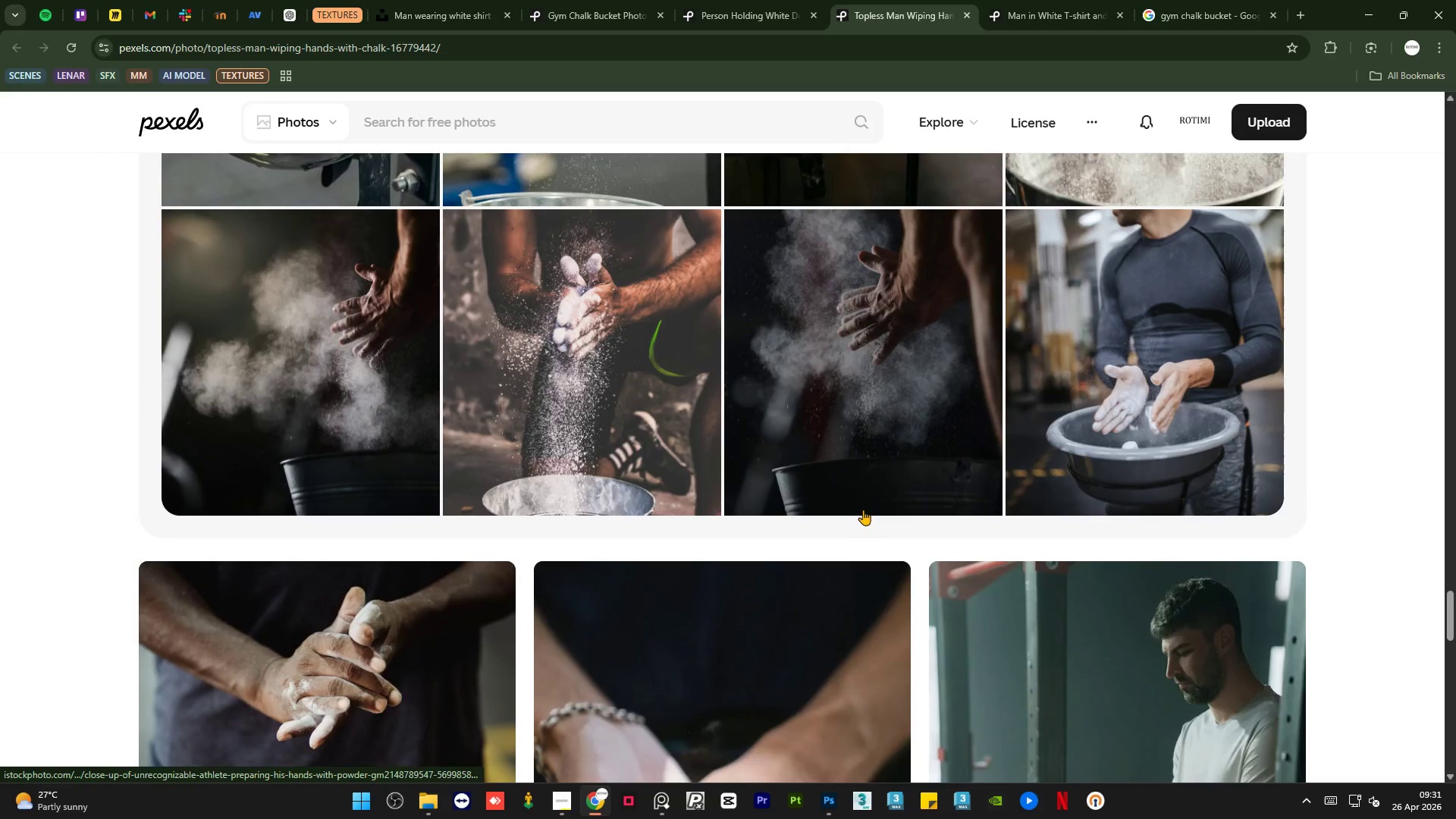 
scroll: coordinate [863, 510], scroll_direction: up, amount: 1.0
 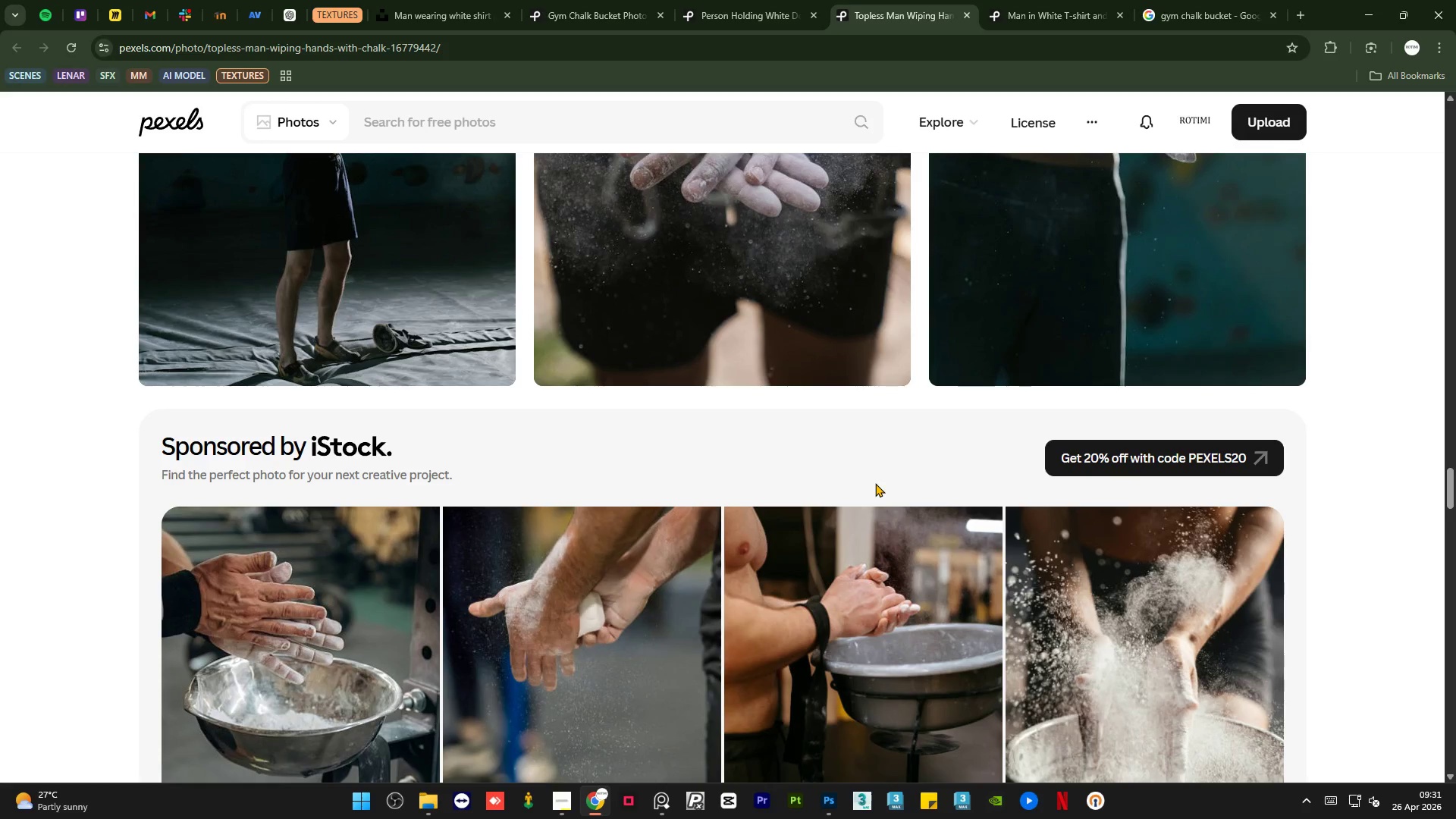 
wait(6.53)
 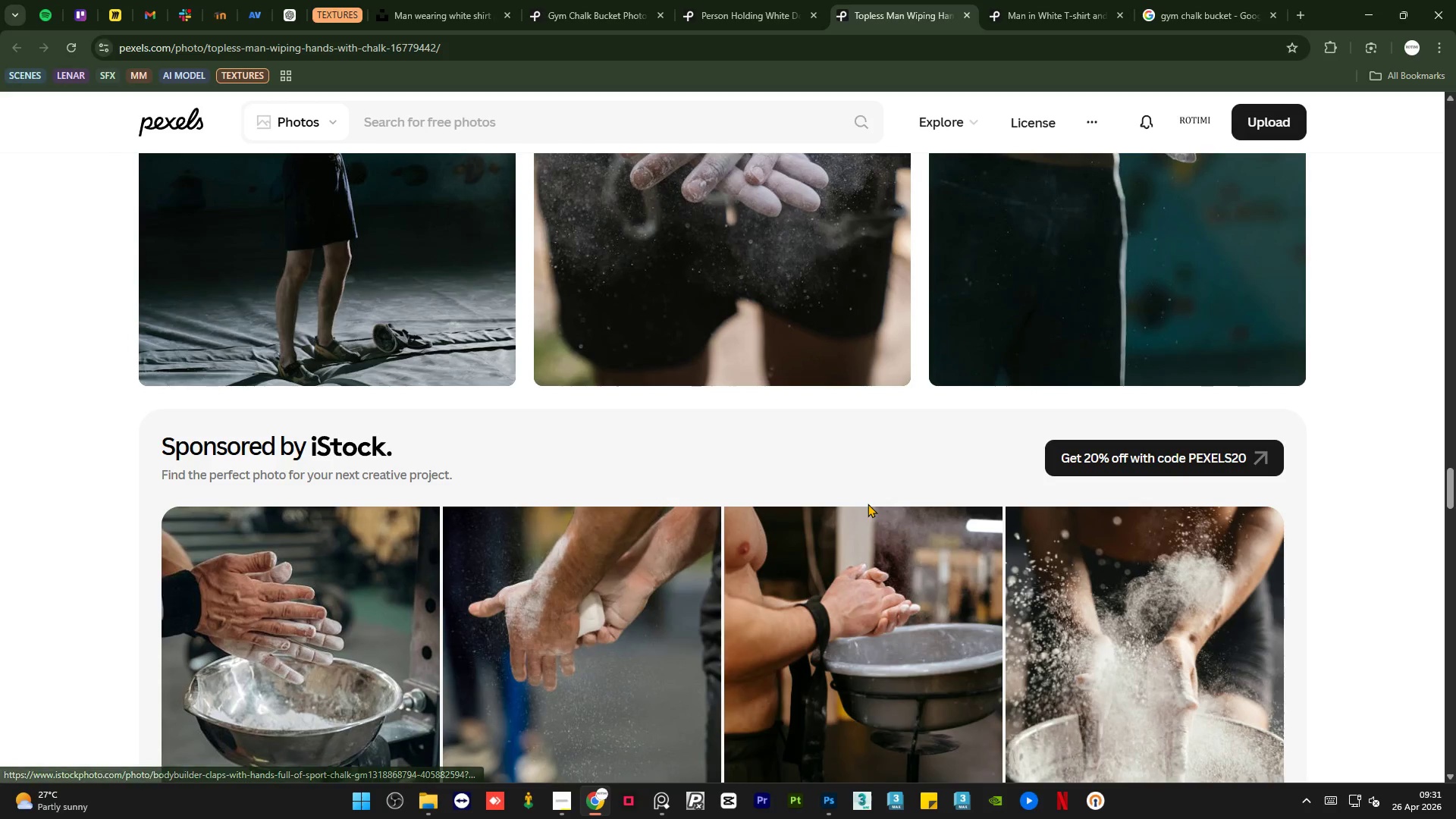 
scroll: coordinate [864, 494], scroll_direction: down, amount: 6.0
 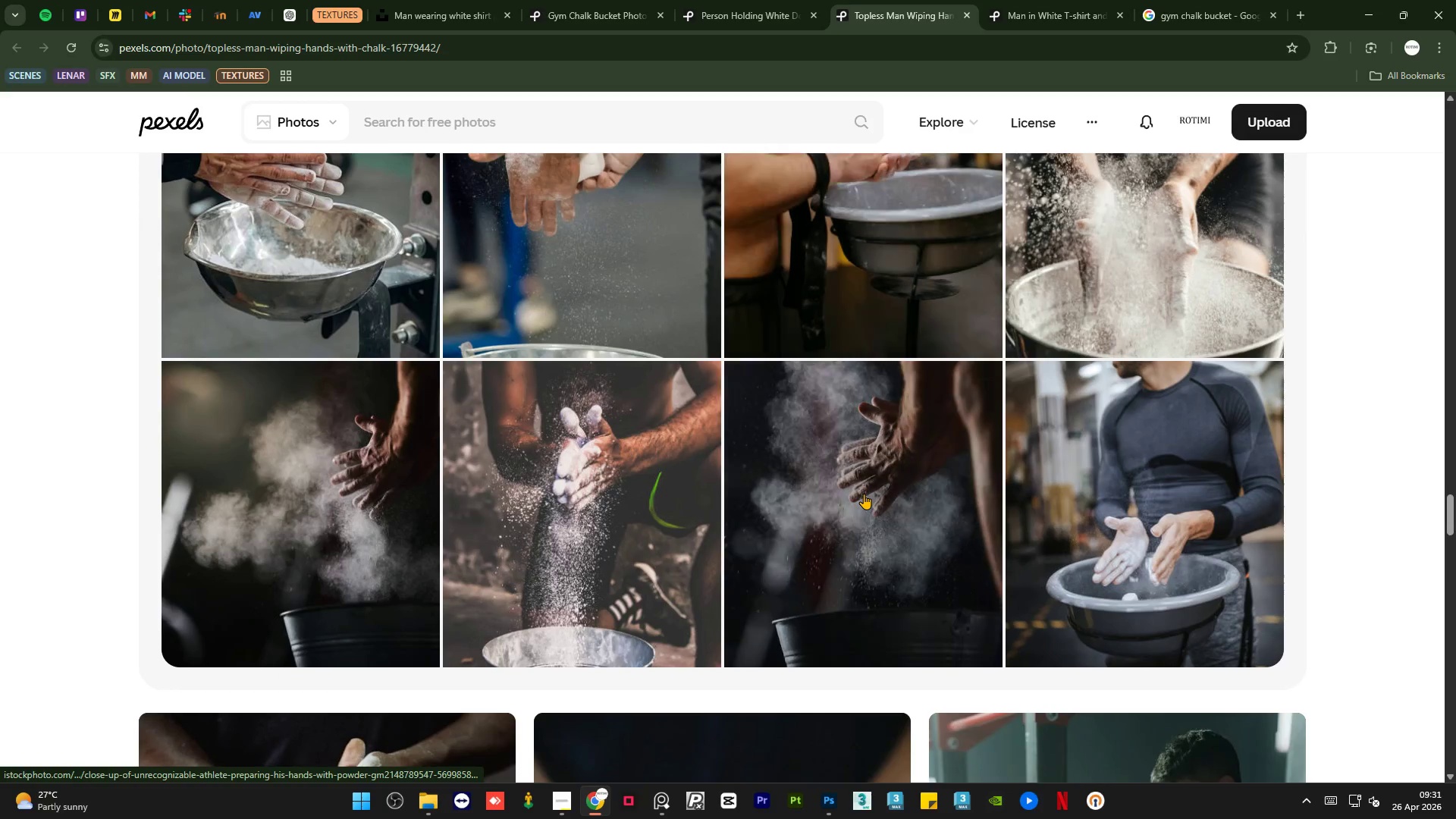 
scroll: coordinate [864, 494], scroll_direction: up, amount: 11.0
 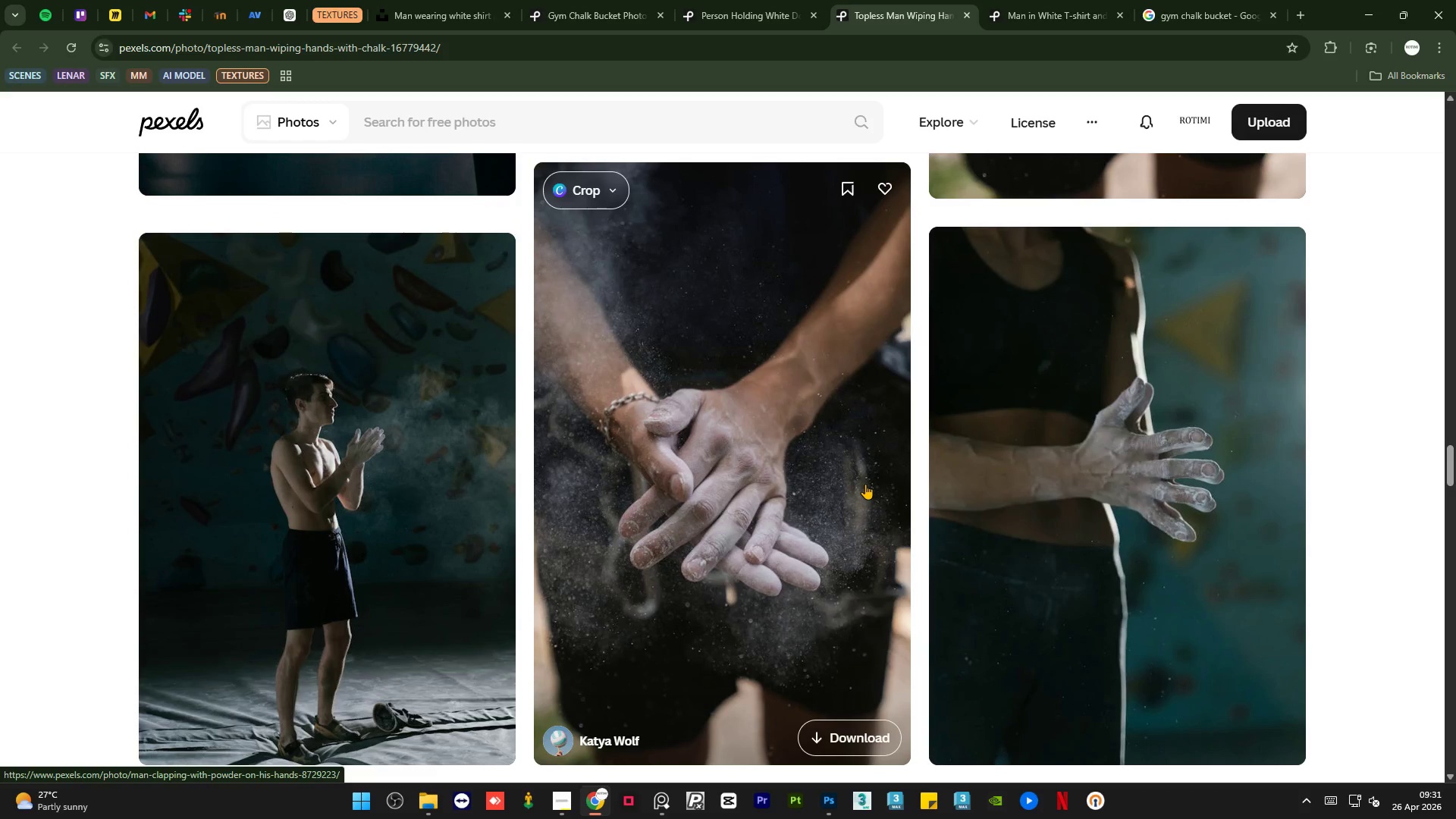 
scroll: coordinate [856, 495], scroll_direction: down, amount: 33.0
 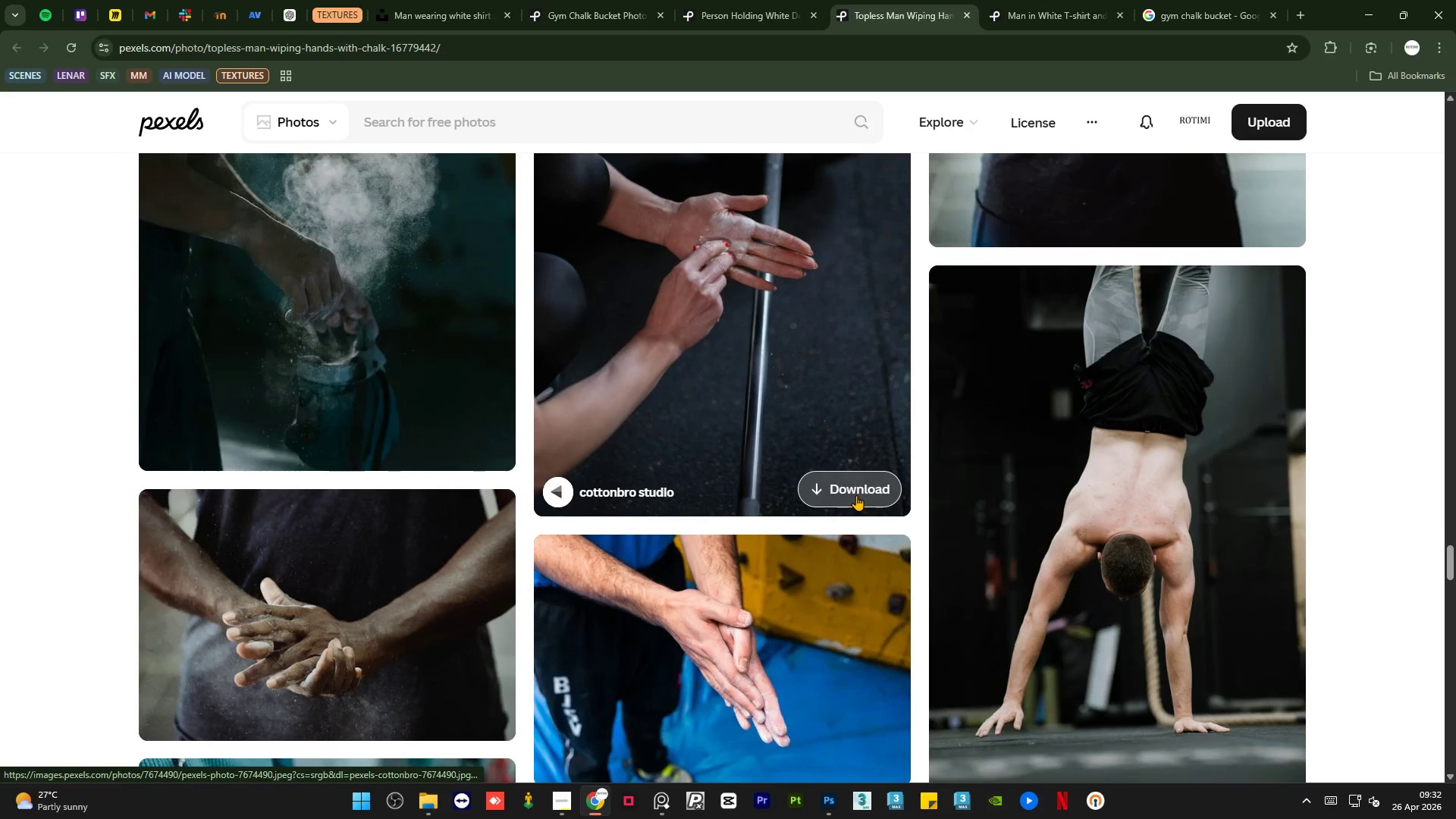 
scroll: coordinate [851, 499], scroll_direction: down, amount: 9.0
 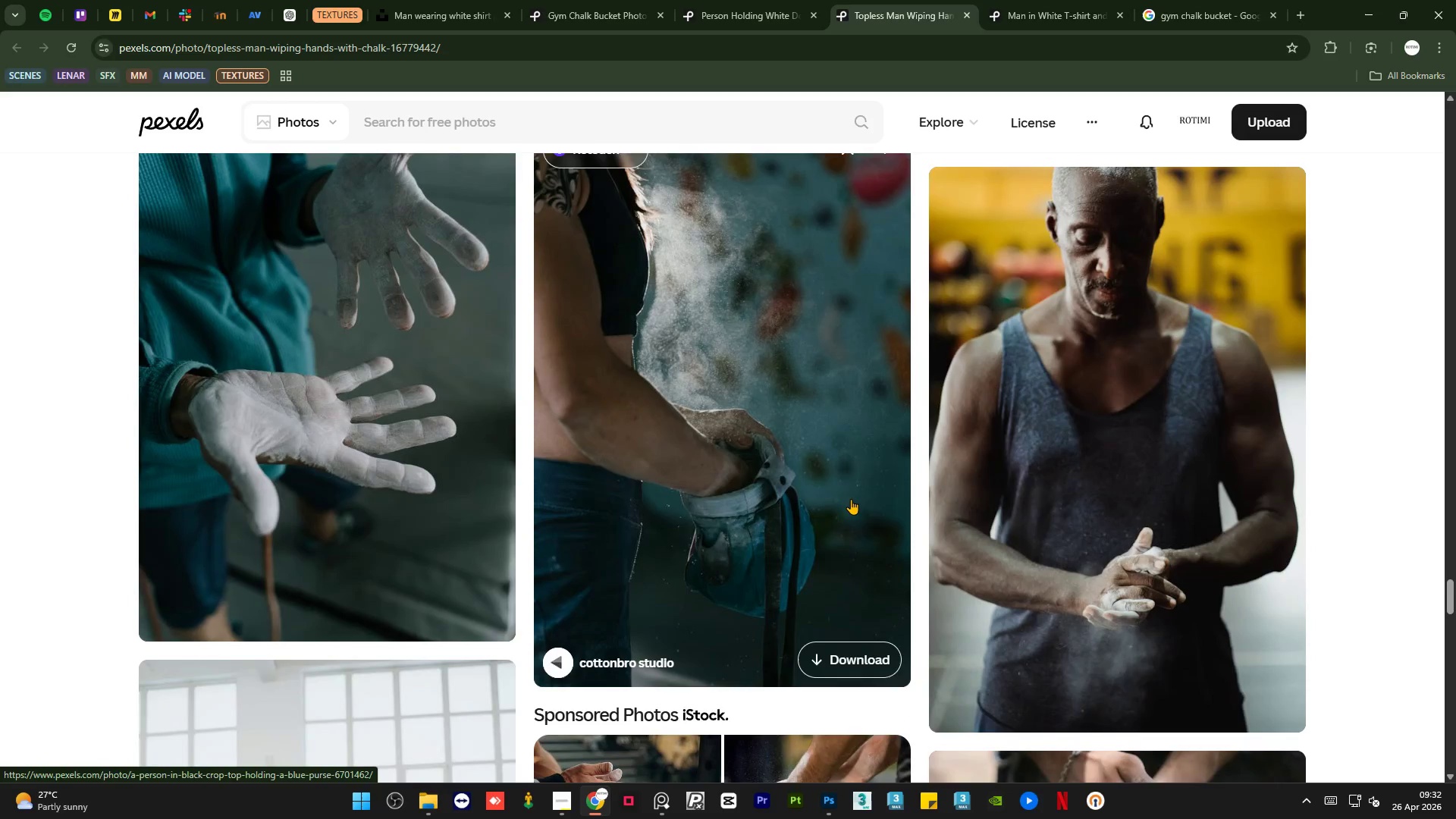 
scroll: coordinate [850, 499], scroll_direction: up, amount: 12.0
 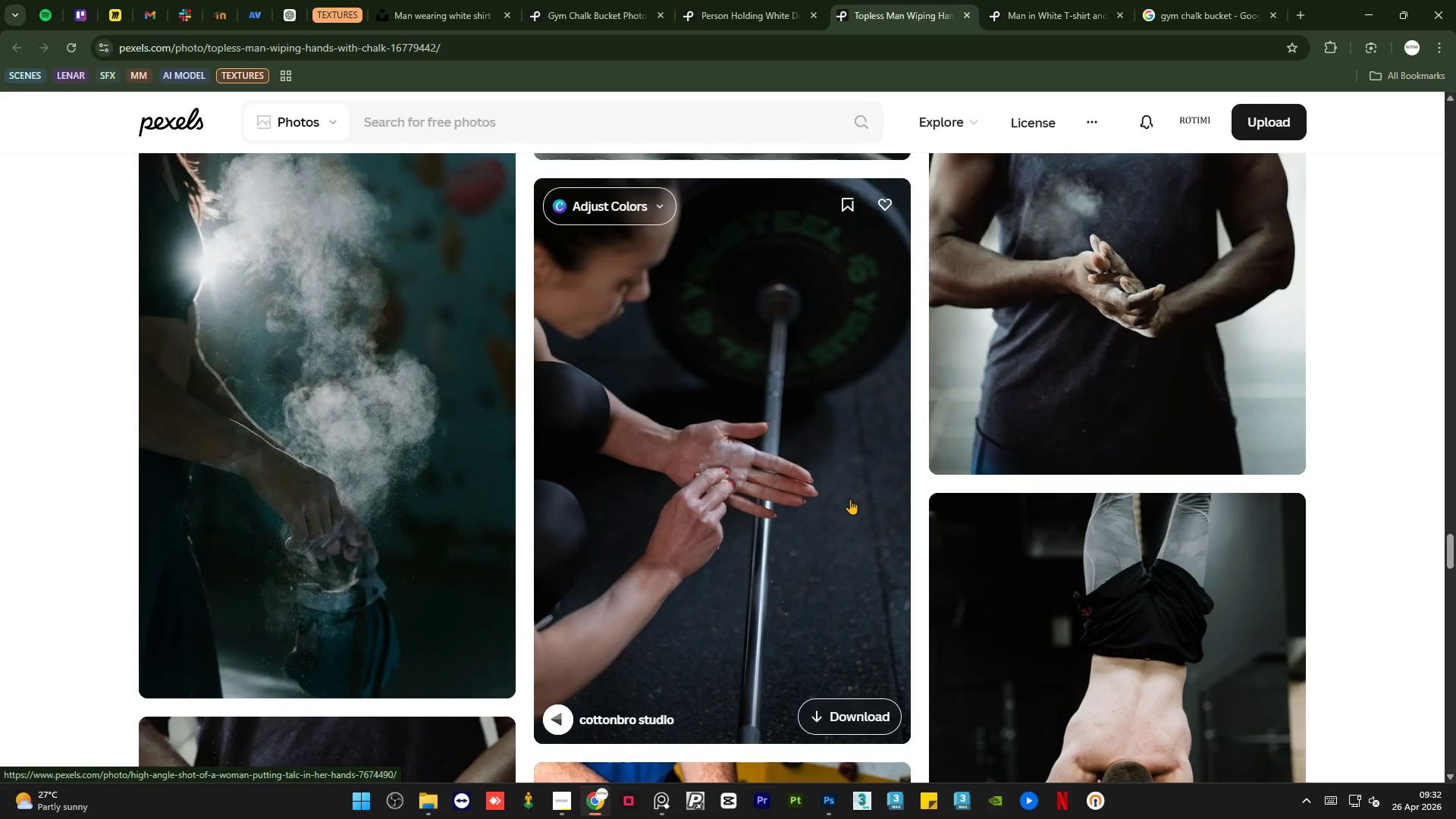 
wait(8.24)
 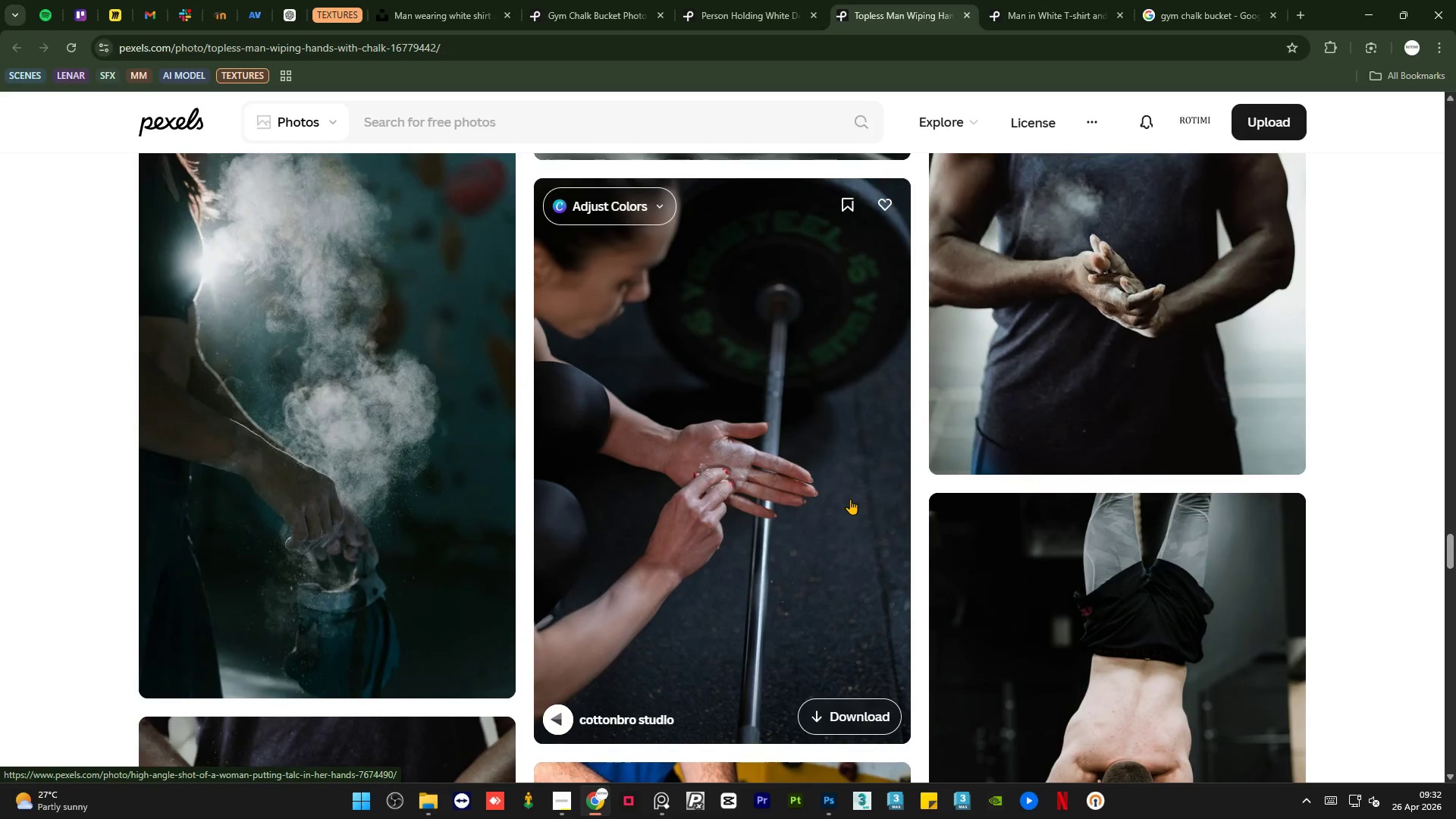 
scroll: coordinate [861, 518], scroll_direction: down, amount: 22.0
 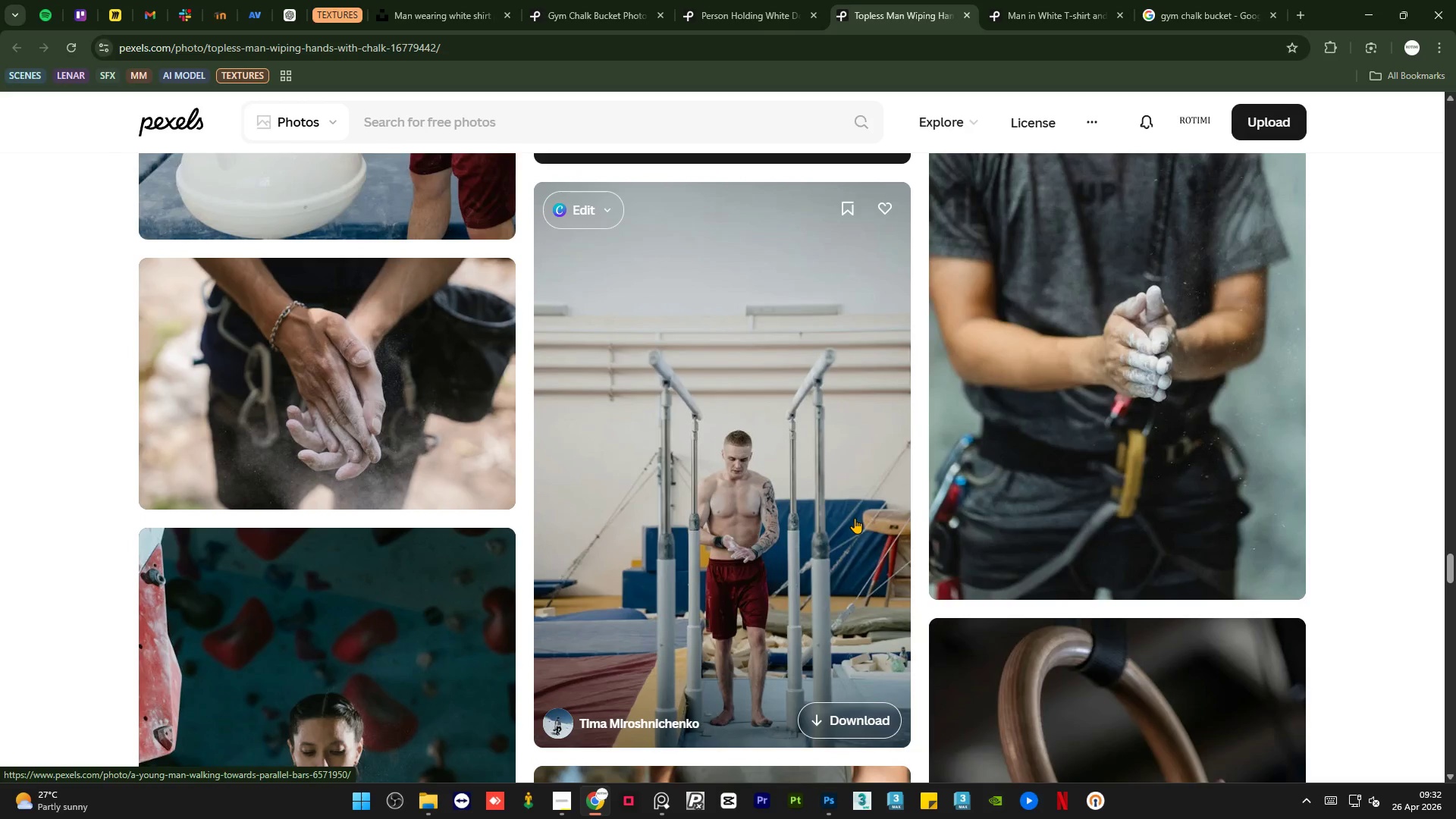 
scroll: coordinate [855, 518], scroll_direction: down, amount: 5.0
 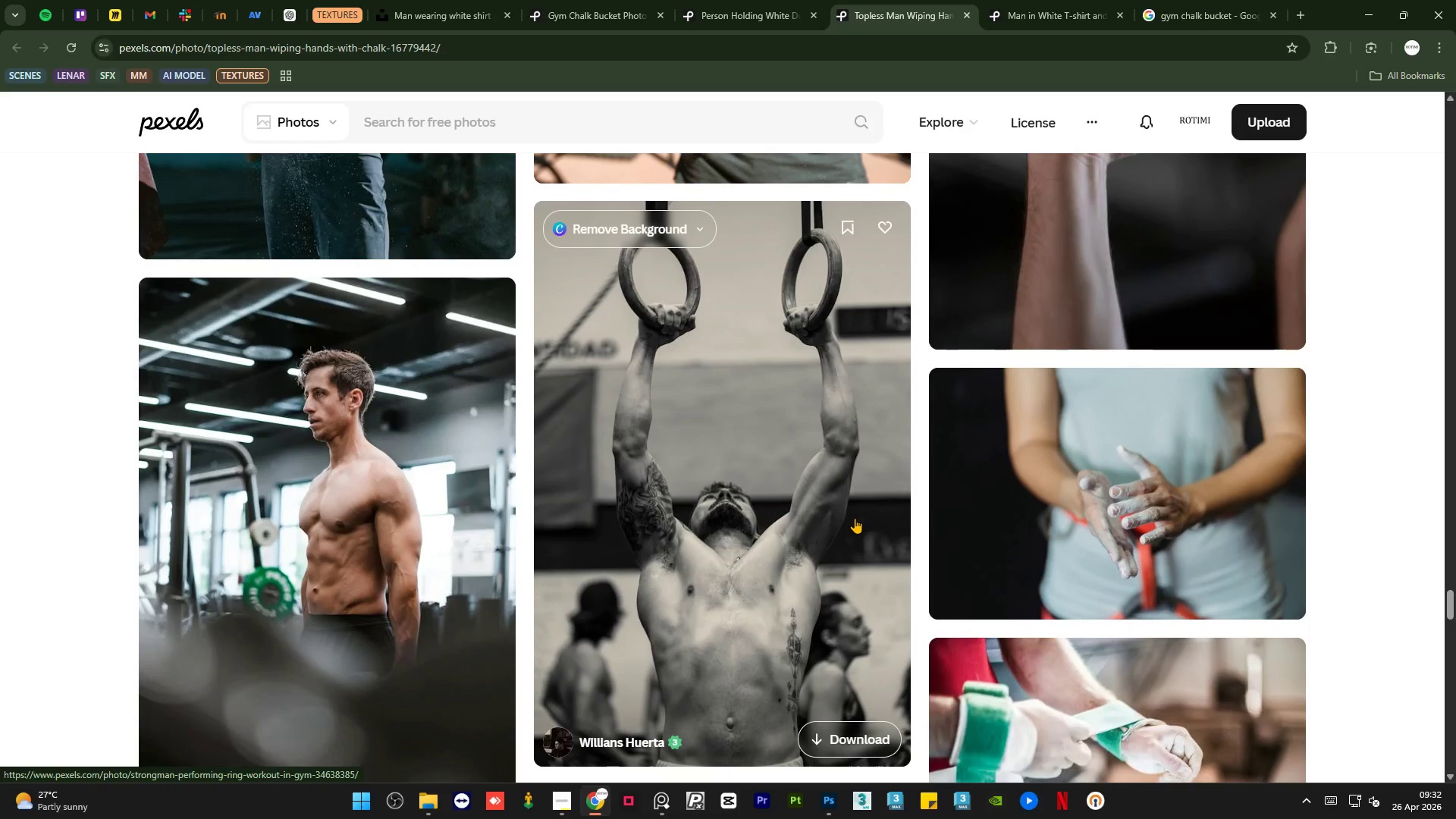 
scroll: coordinate [855, 518], scroll_direction: up, amount: 5.0
 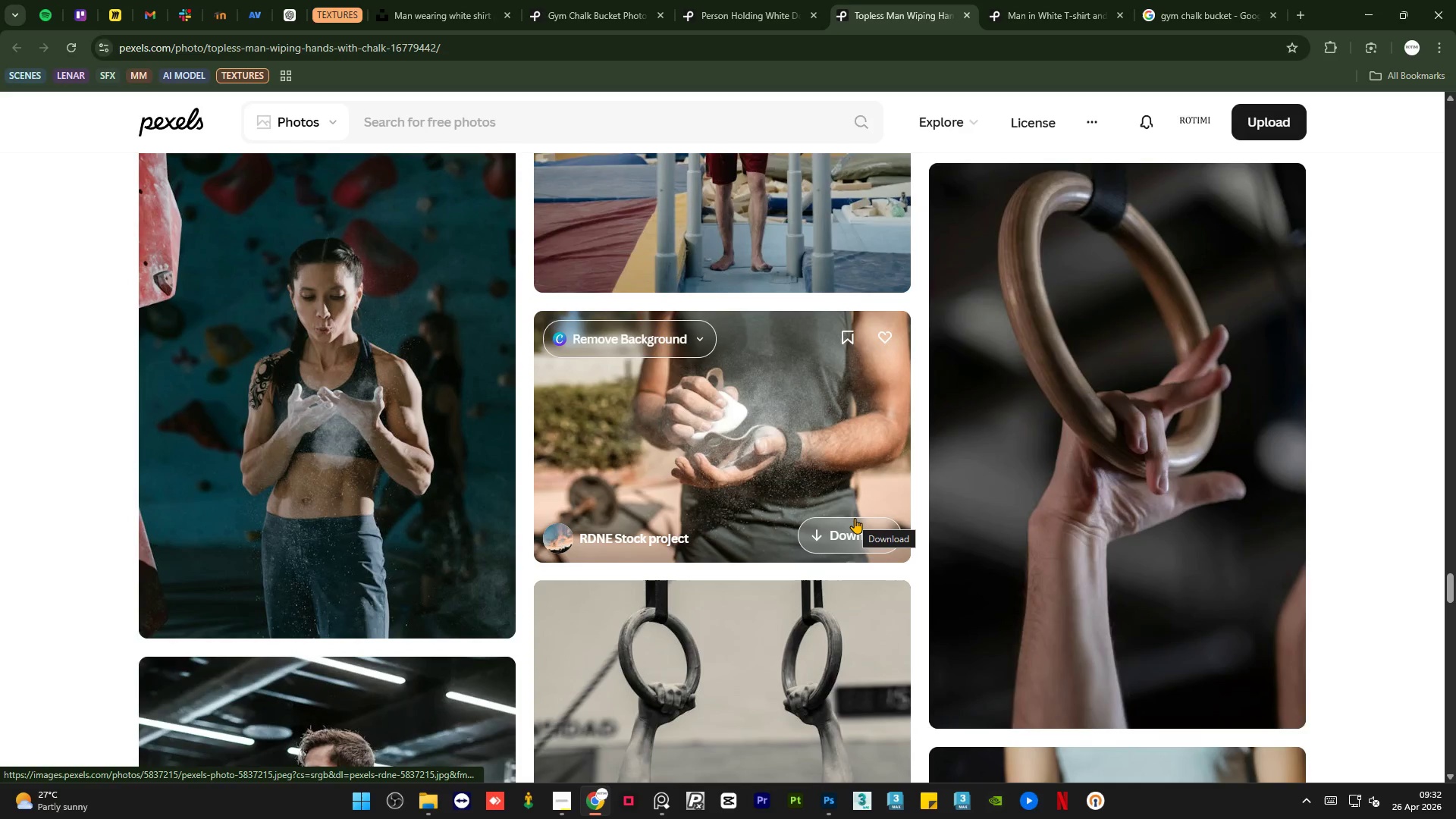 
scroll: coordinate [852, 524], scroll_direction: down, amount: 42.0
 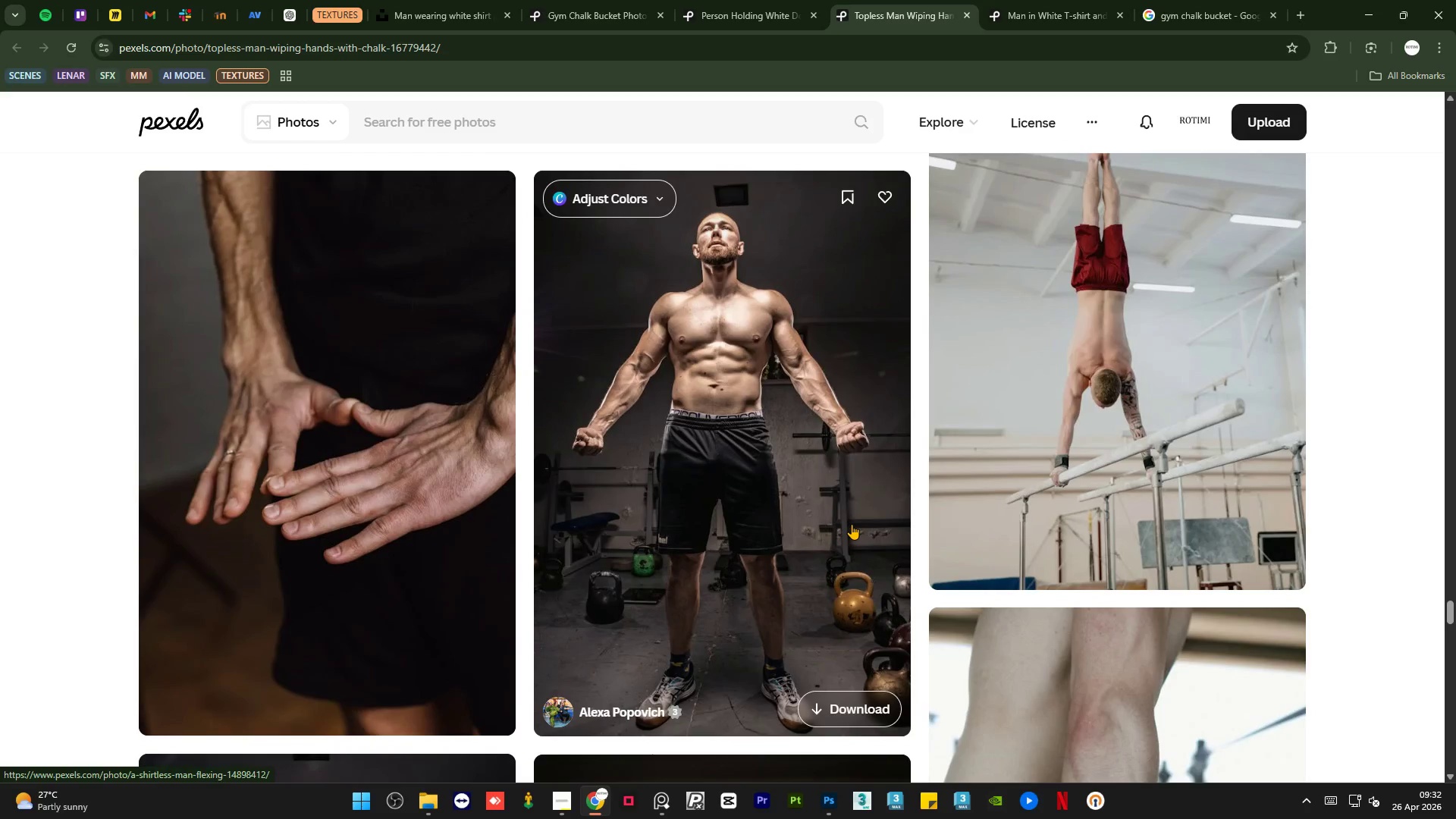 
scroll: coordinate [852, 524], scroll_direction: down, amount: 3.0
 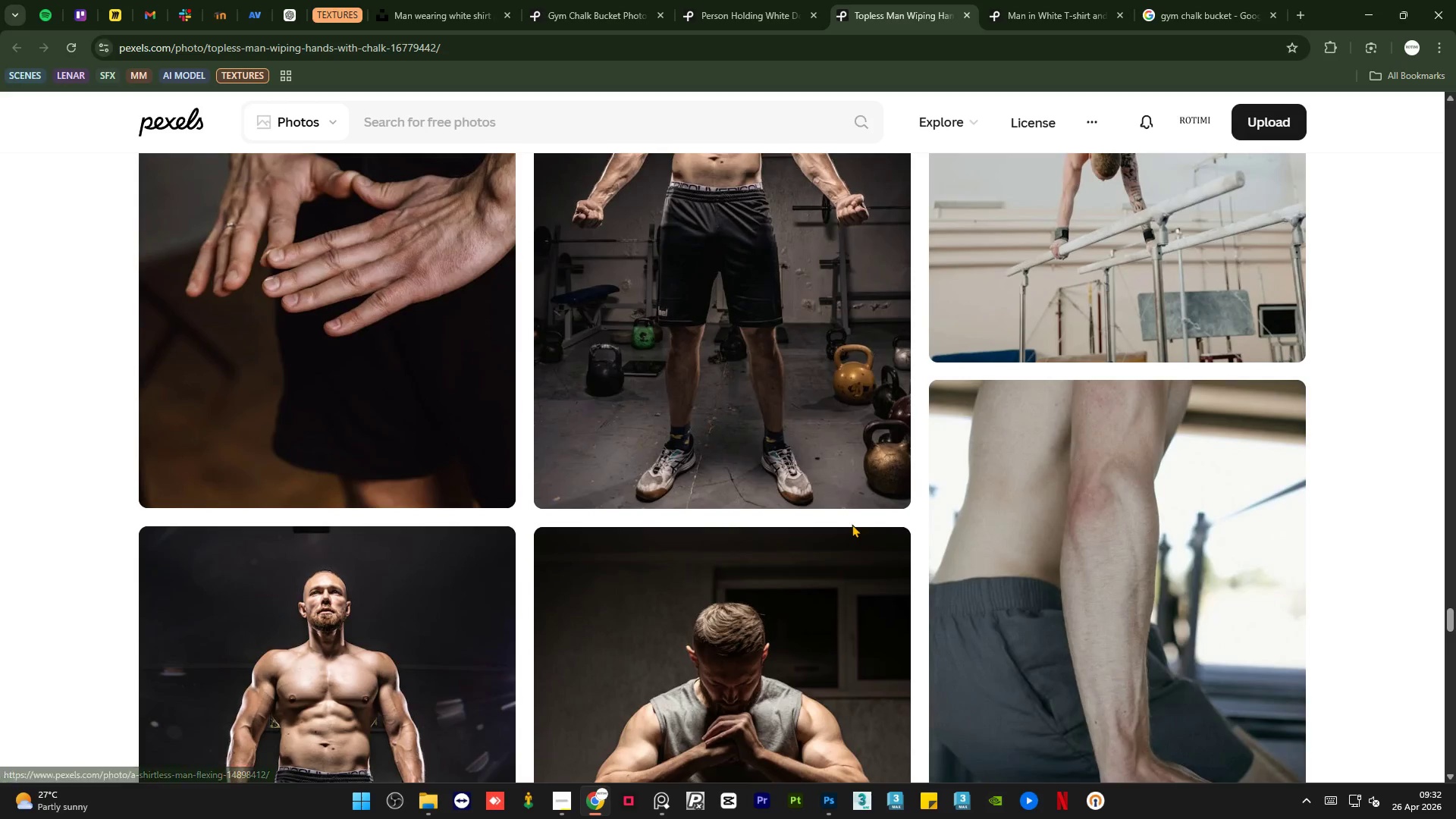 
scroll: coordinate [852, 524], scroll_direction: up, amount: 4.0
 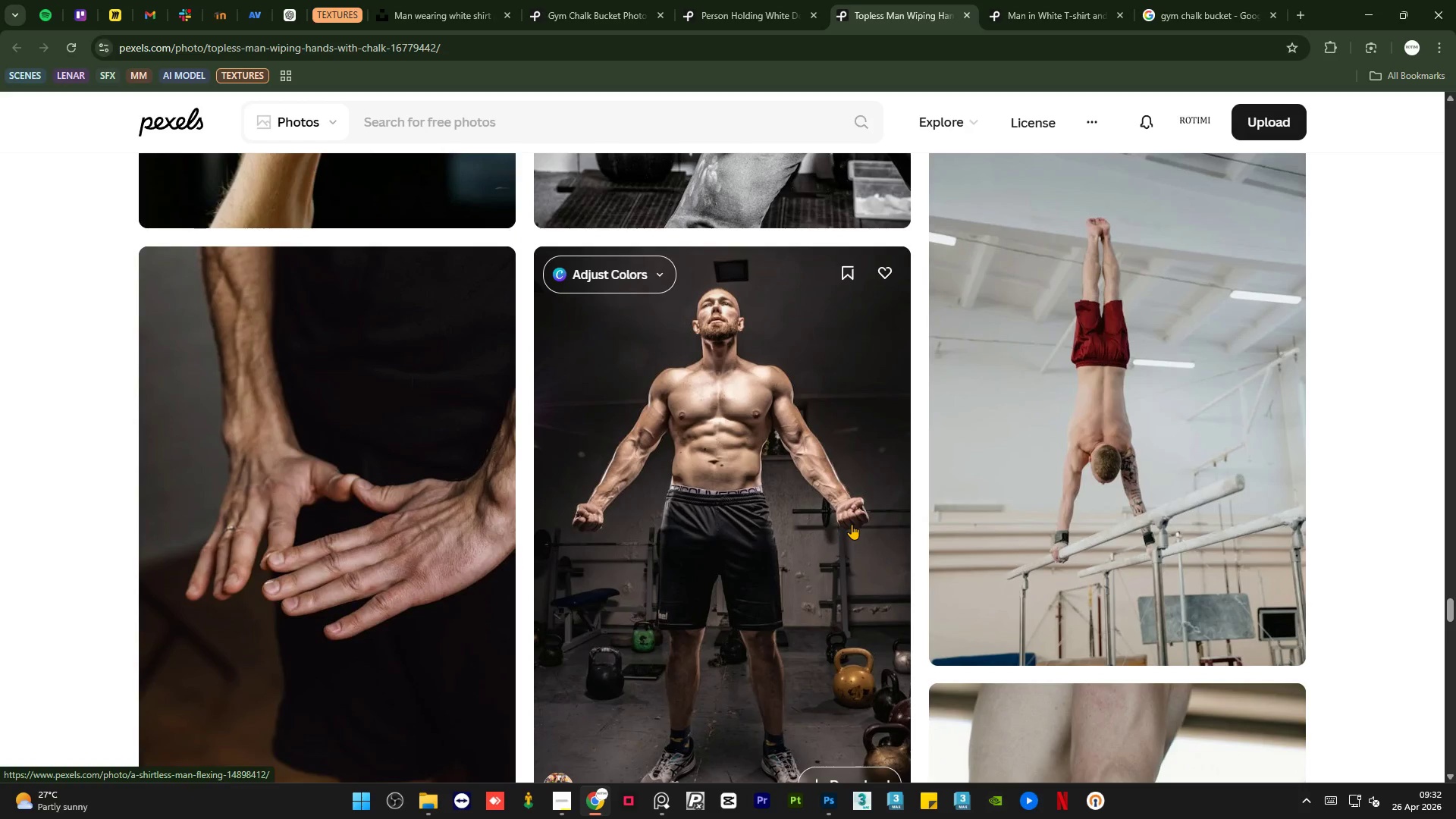 
scroll: coordinate [851, 526], scroll_direction: down, amount: 8.0
 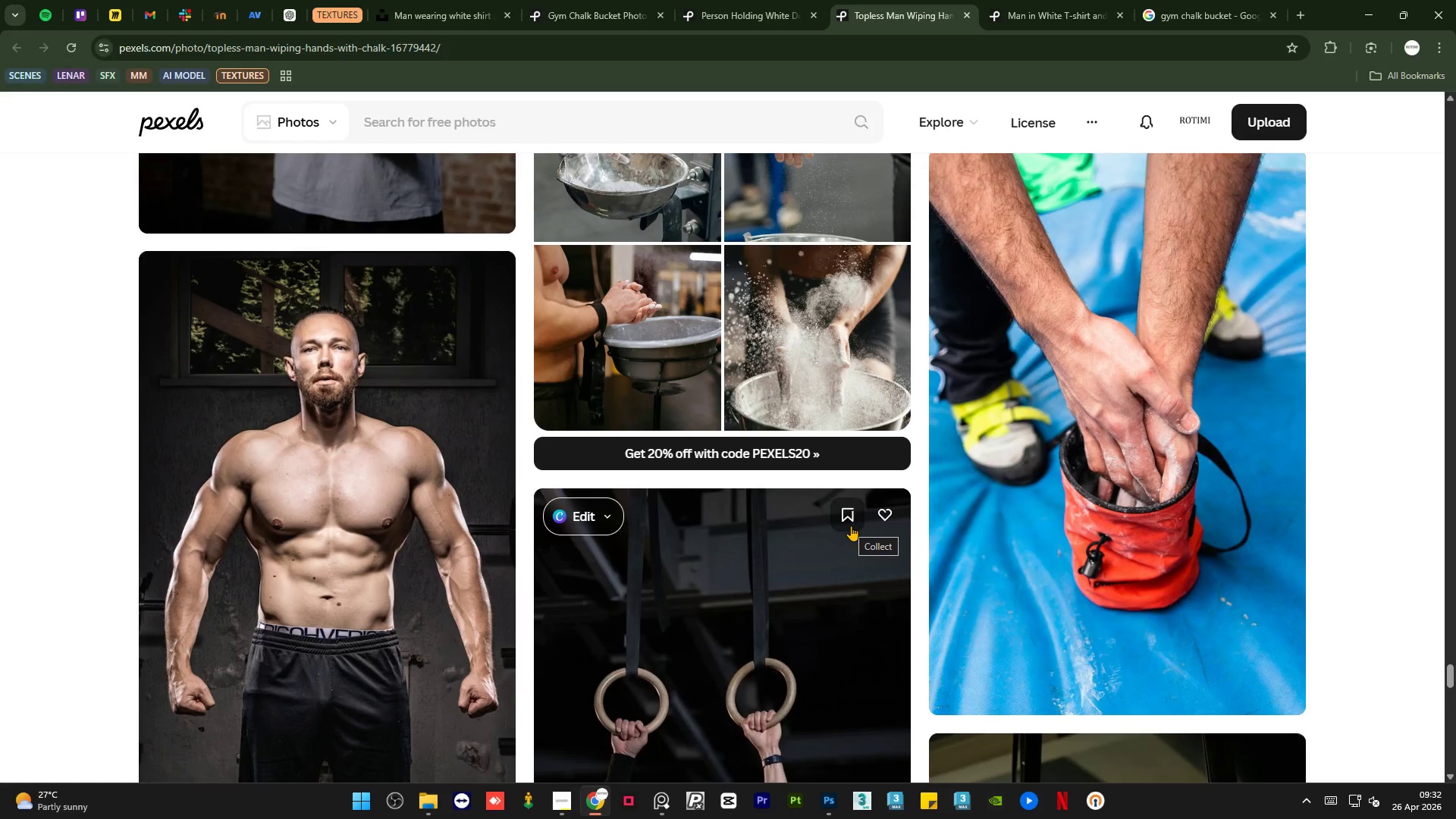 
wait(7.61)
 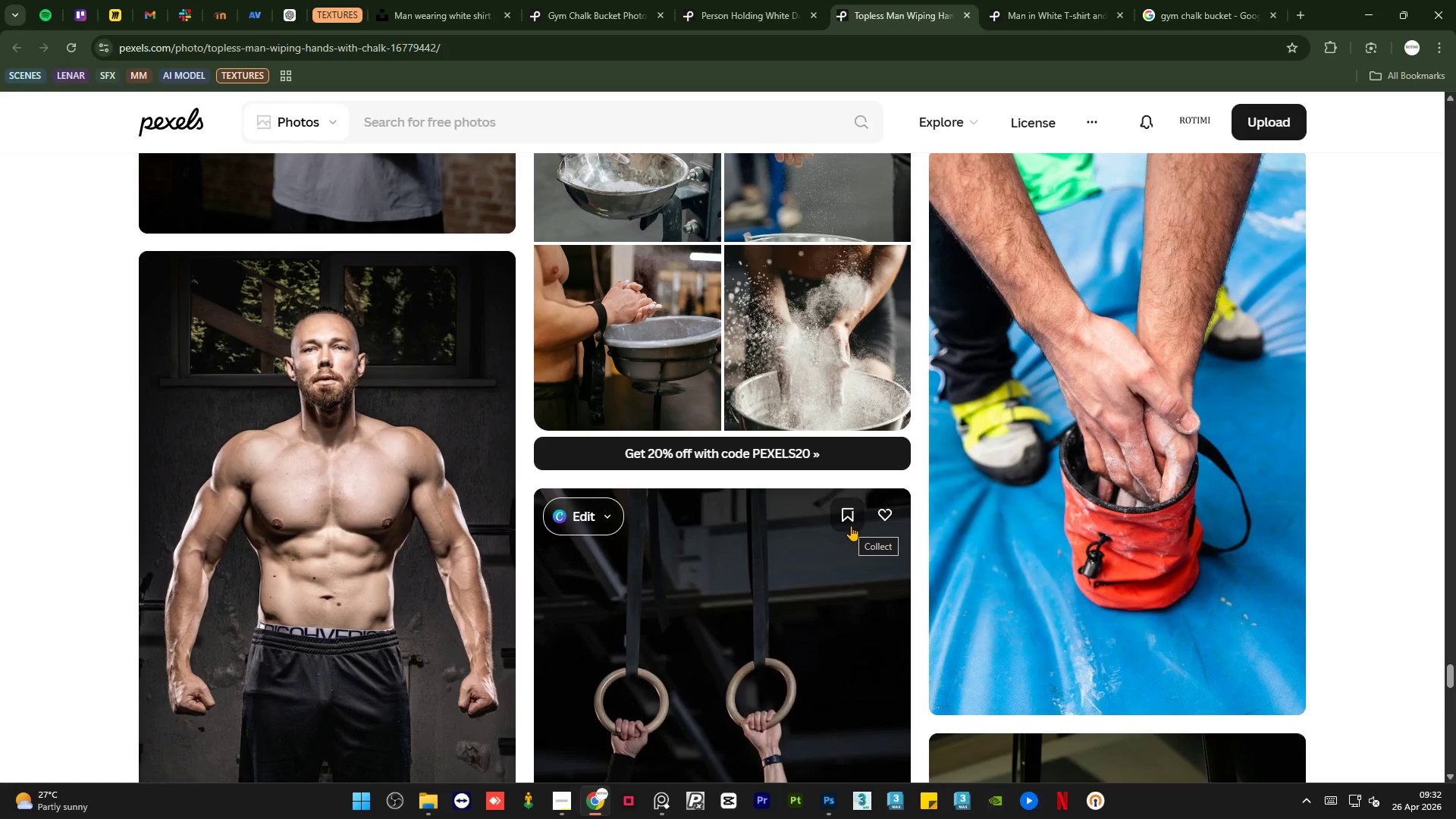 
scroll: coordinate [865, 375], scroll_direction: down, amount: 27.0
 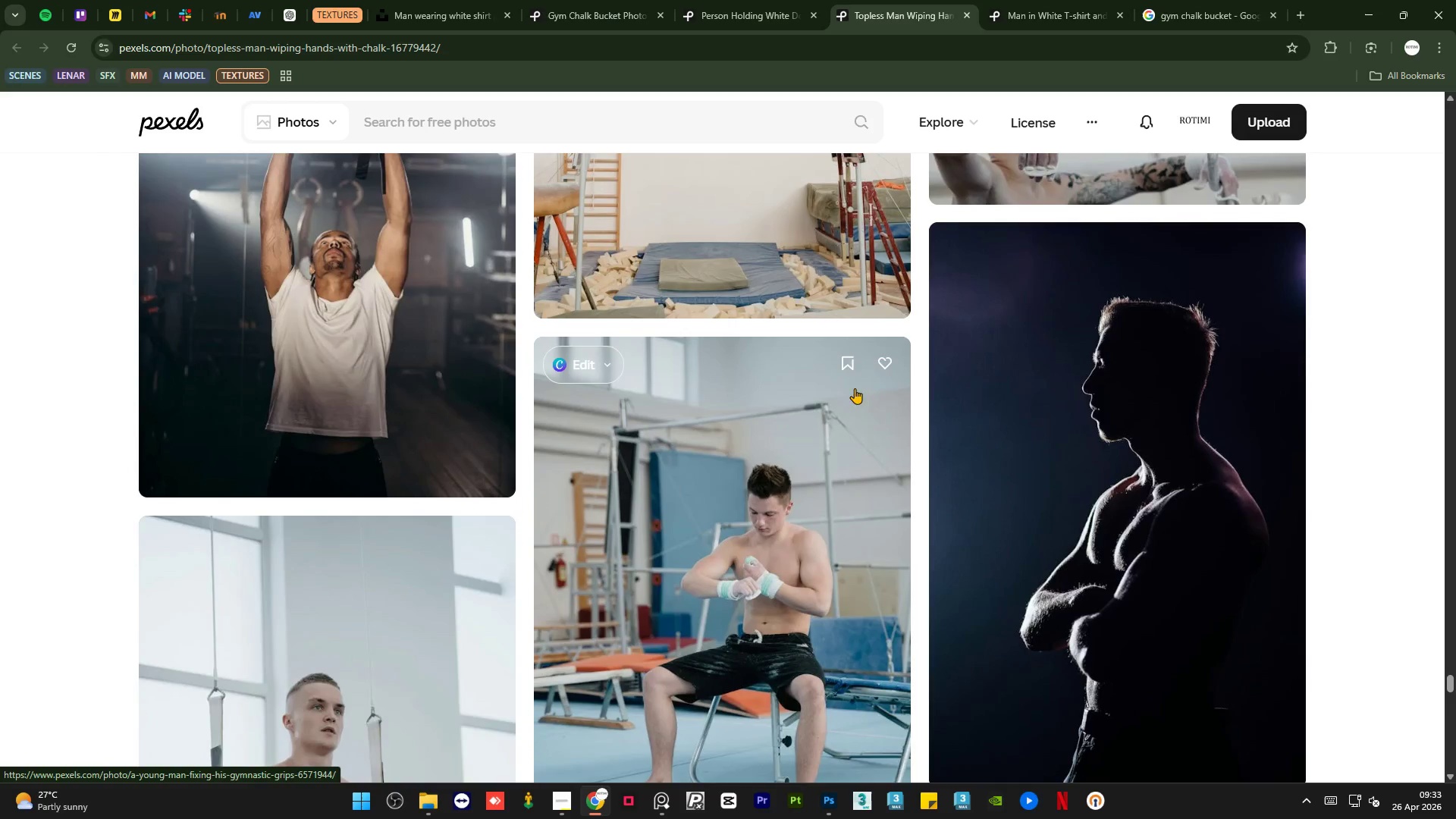 
scroll: coordinate [843, 384], scroll_direction: up, amount: 5.0
 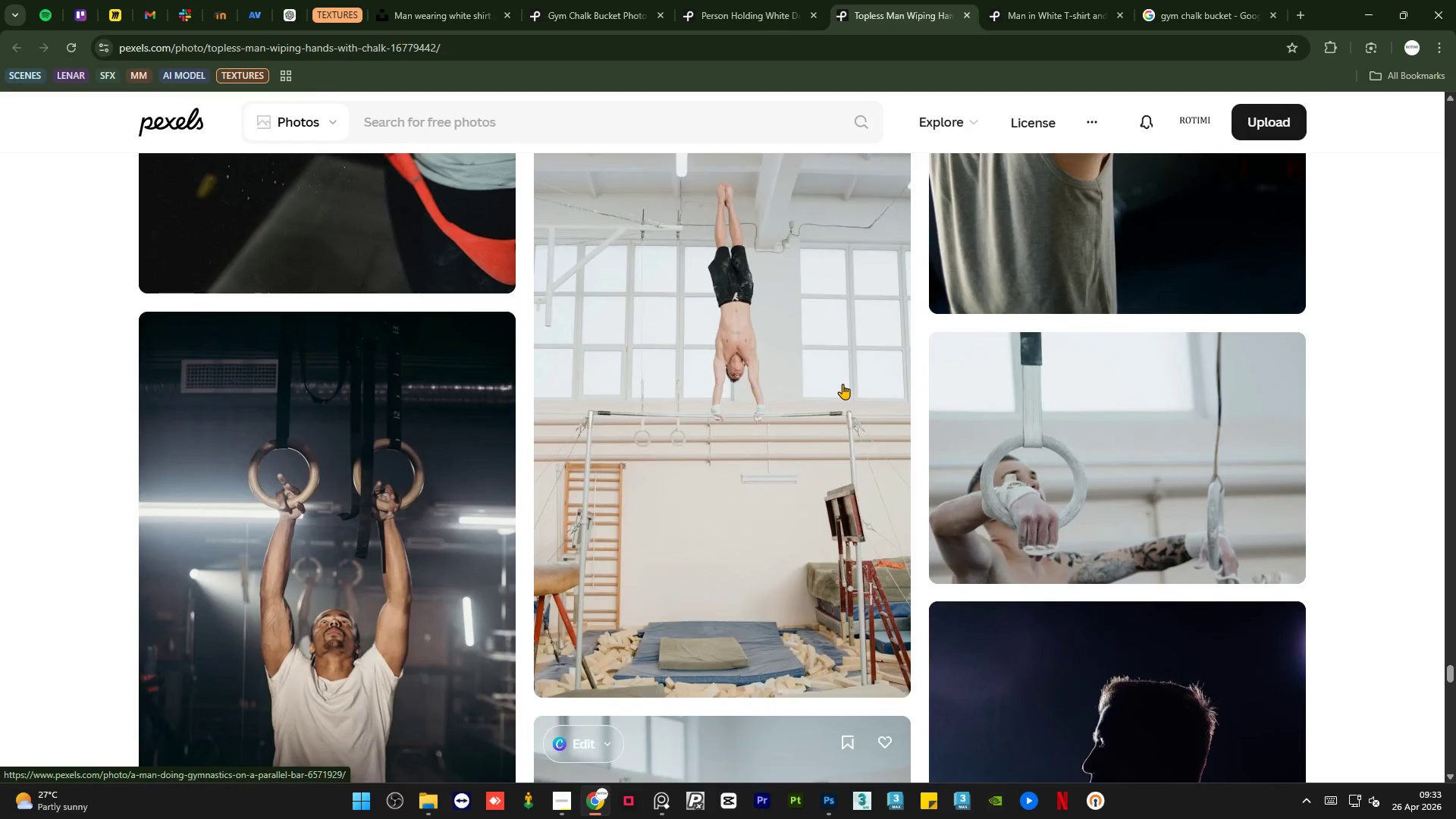 
scroll: coordinate [843, 384], scroll_direction: down, amount: 9.0
 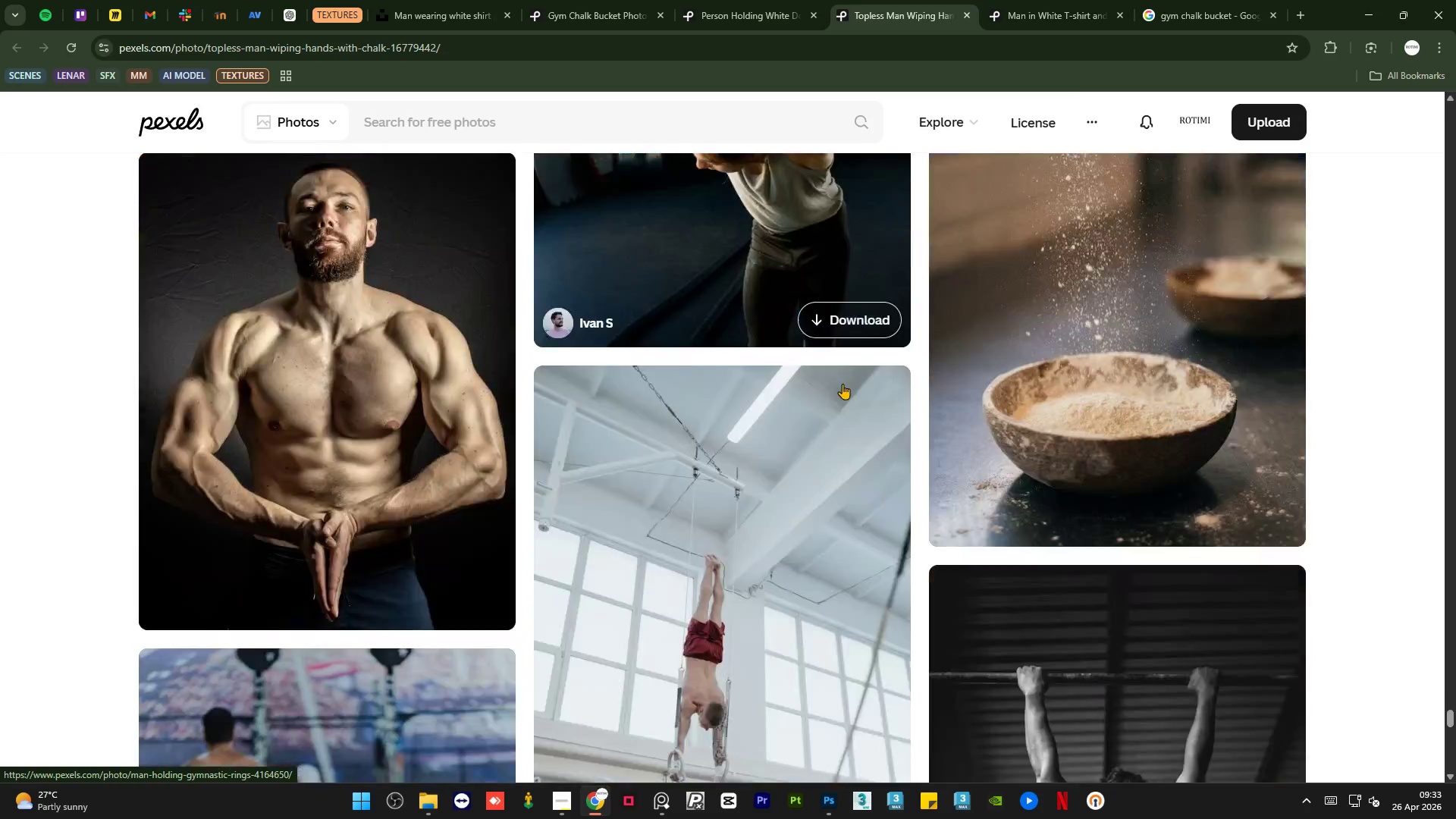 
scroll: coordinate [843, 384], scroll_direction: none, amount: 0.0
 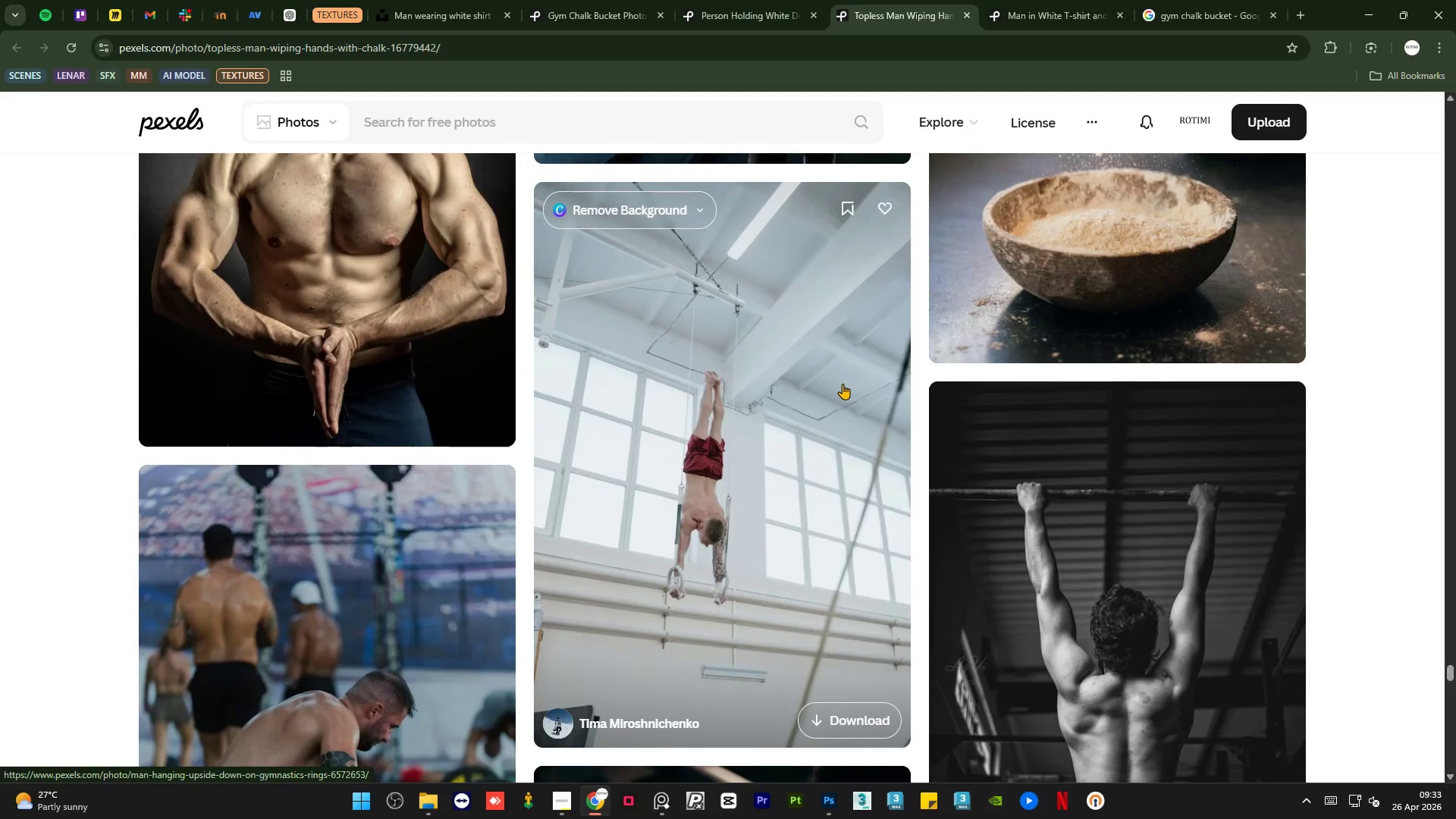 
scroll: coordinate [843, 384], scroll_direction: up, amount: 5.0
 